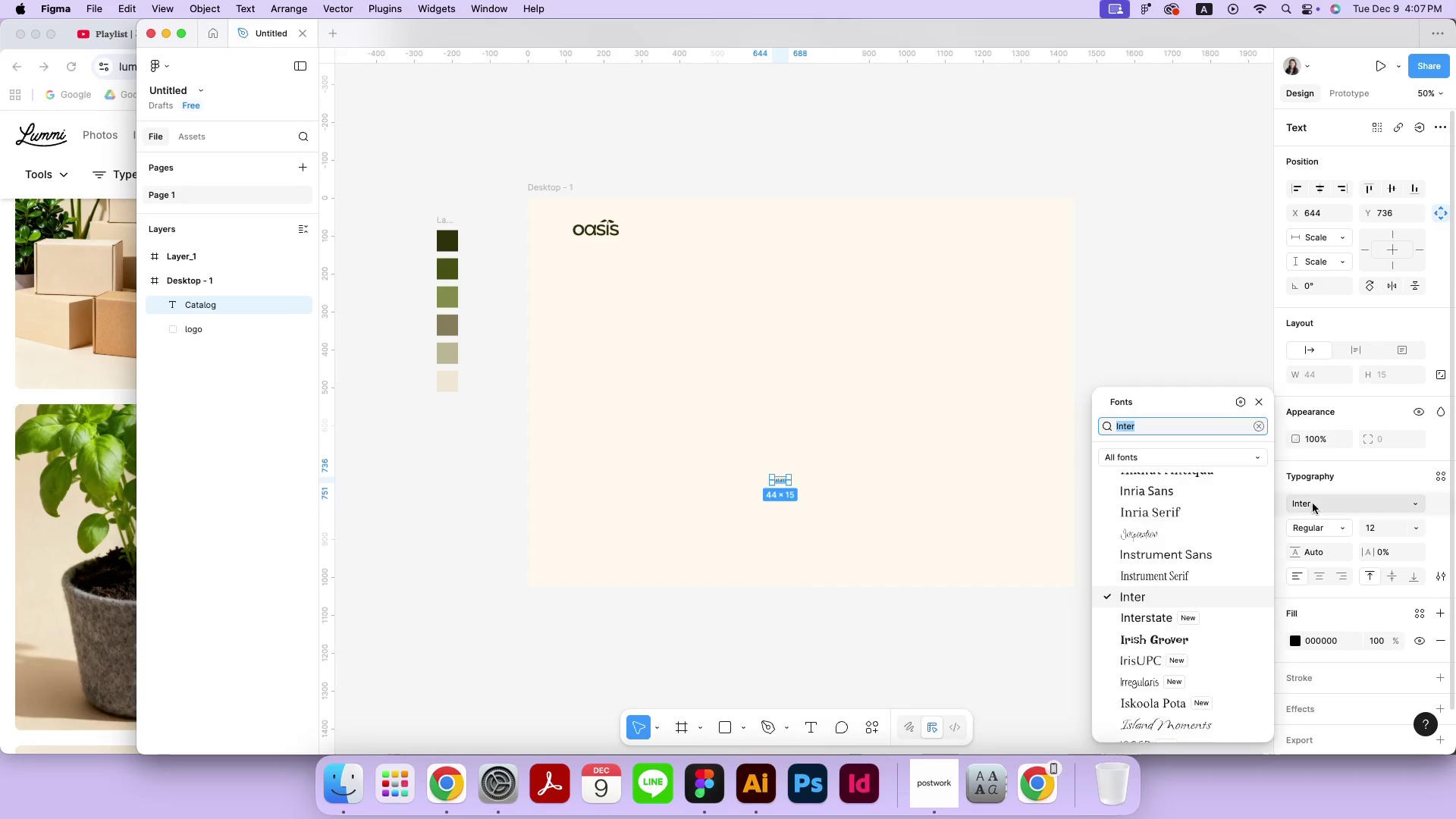 
type(sat)
 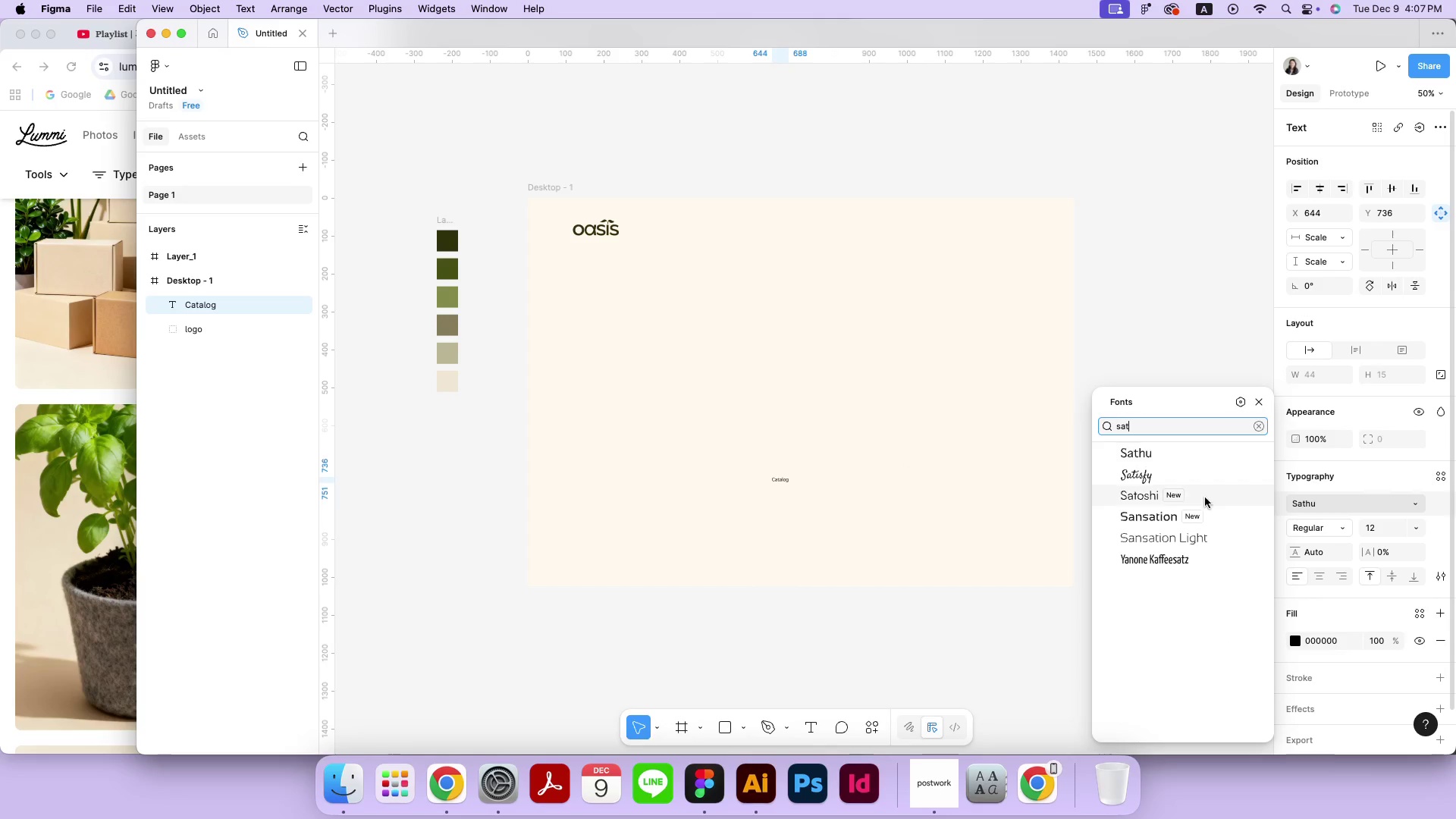 
left_click([1204, 495])
 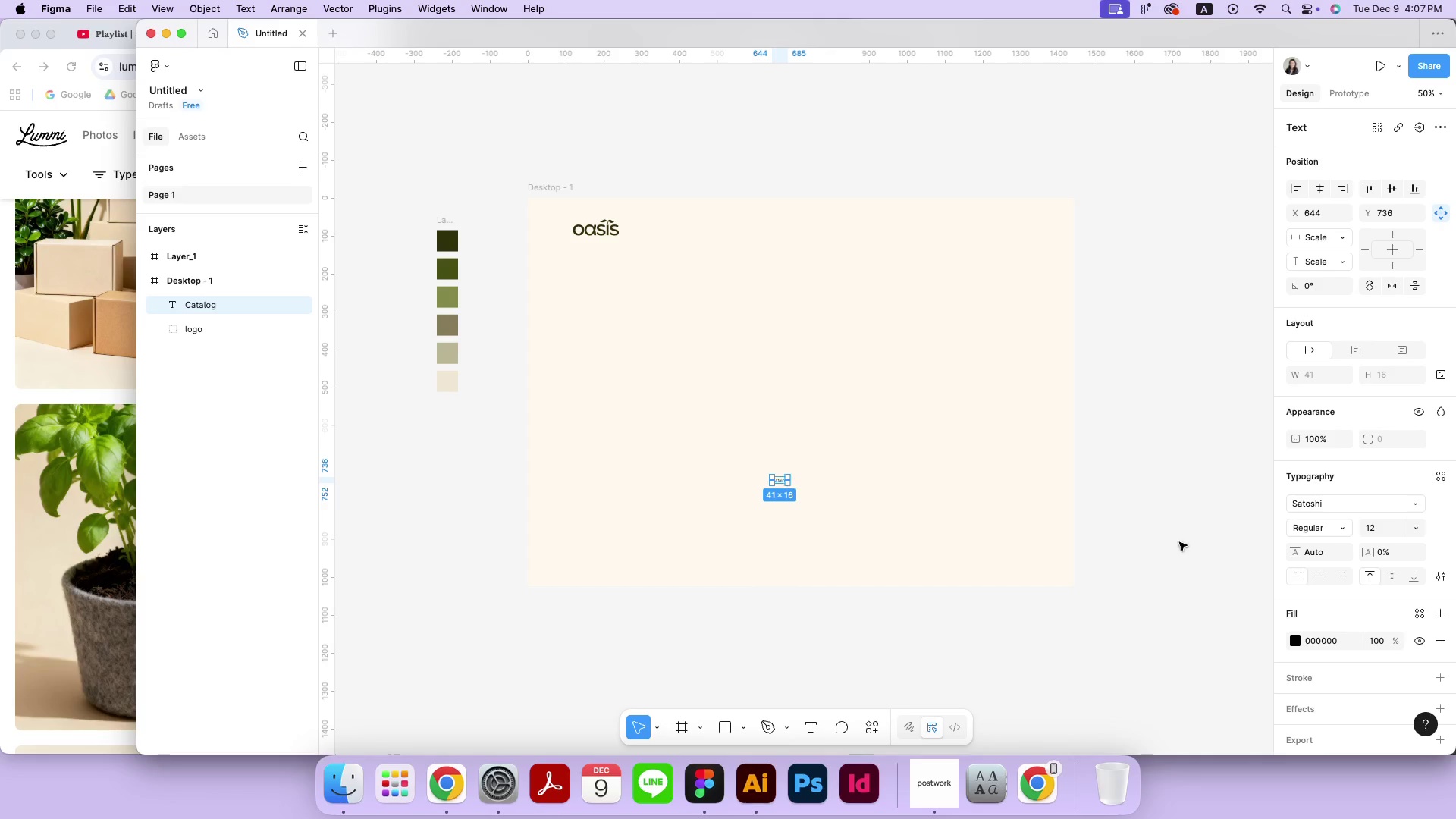 
left_click([1339, 531])
 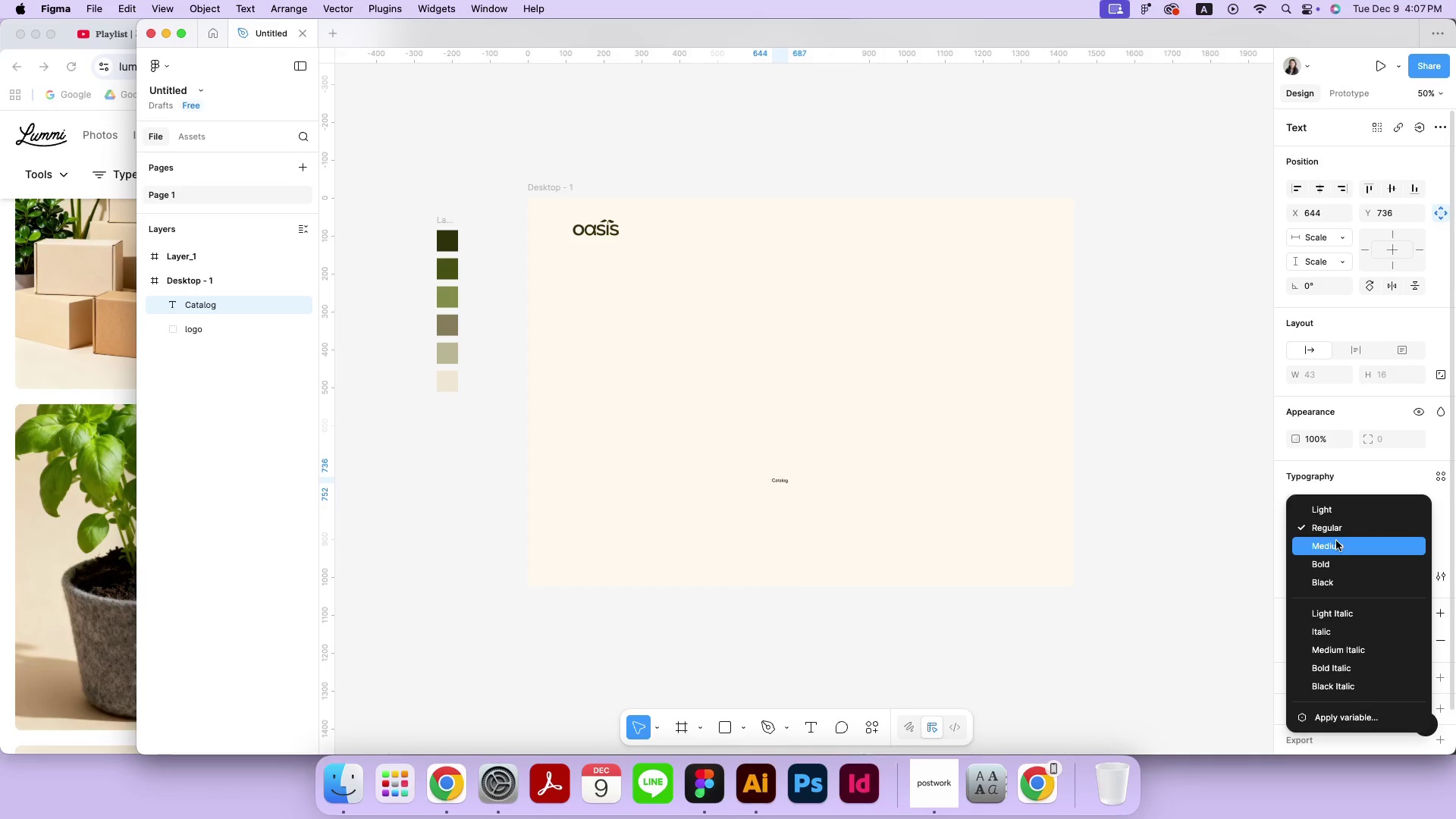 
left_click([1336, 541])
 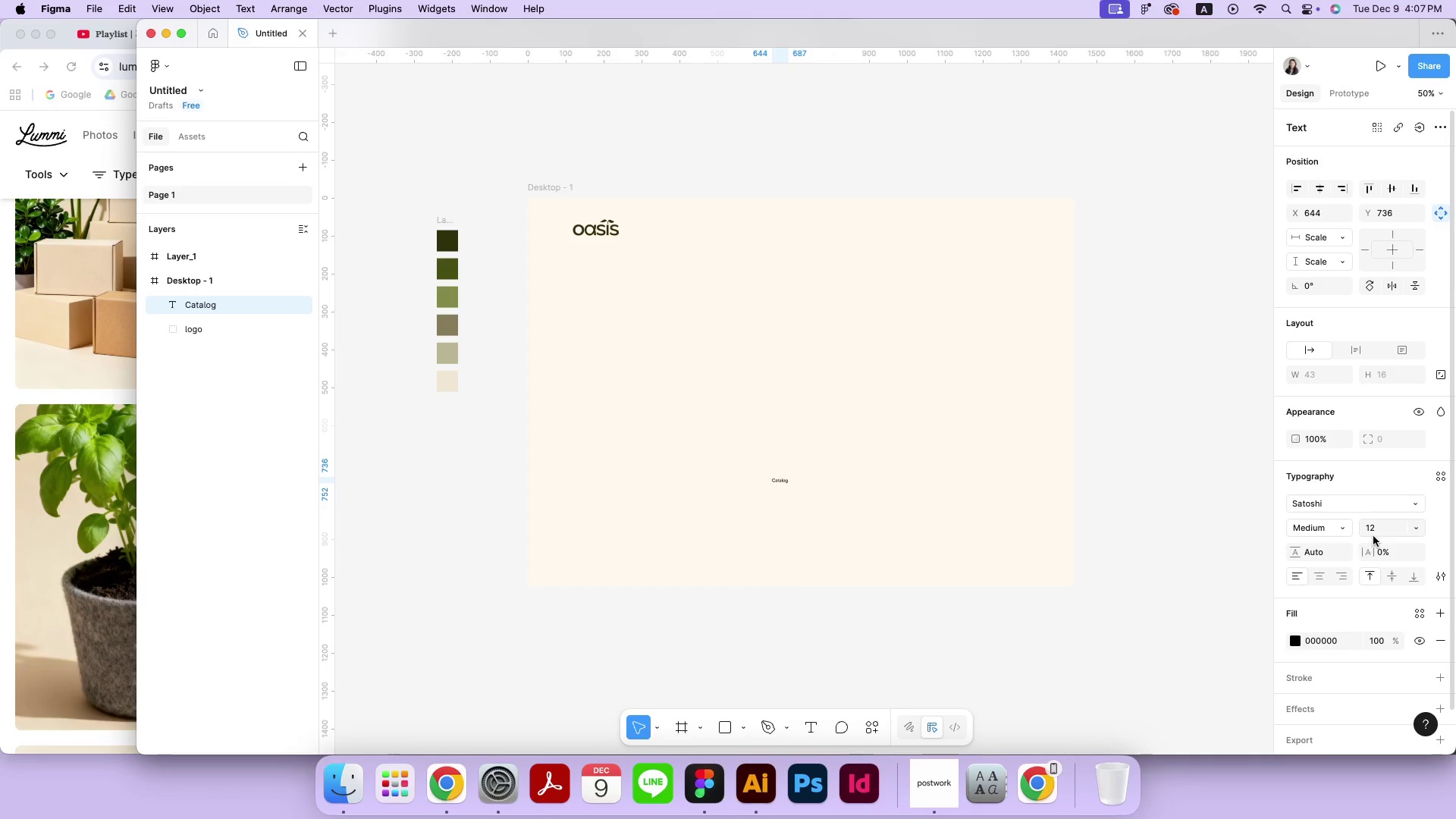 
left_click([1378, 534])
 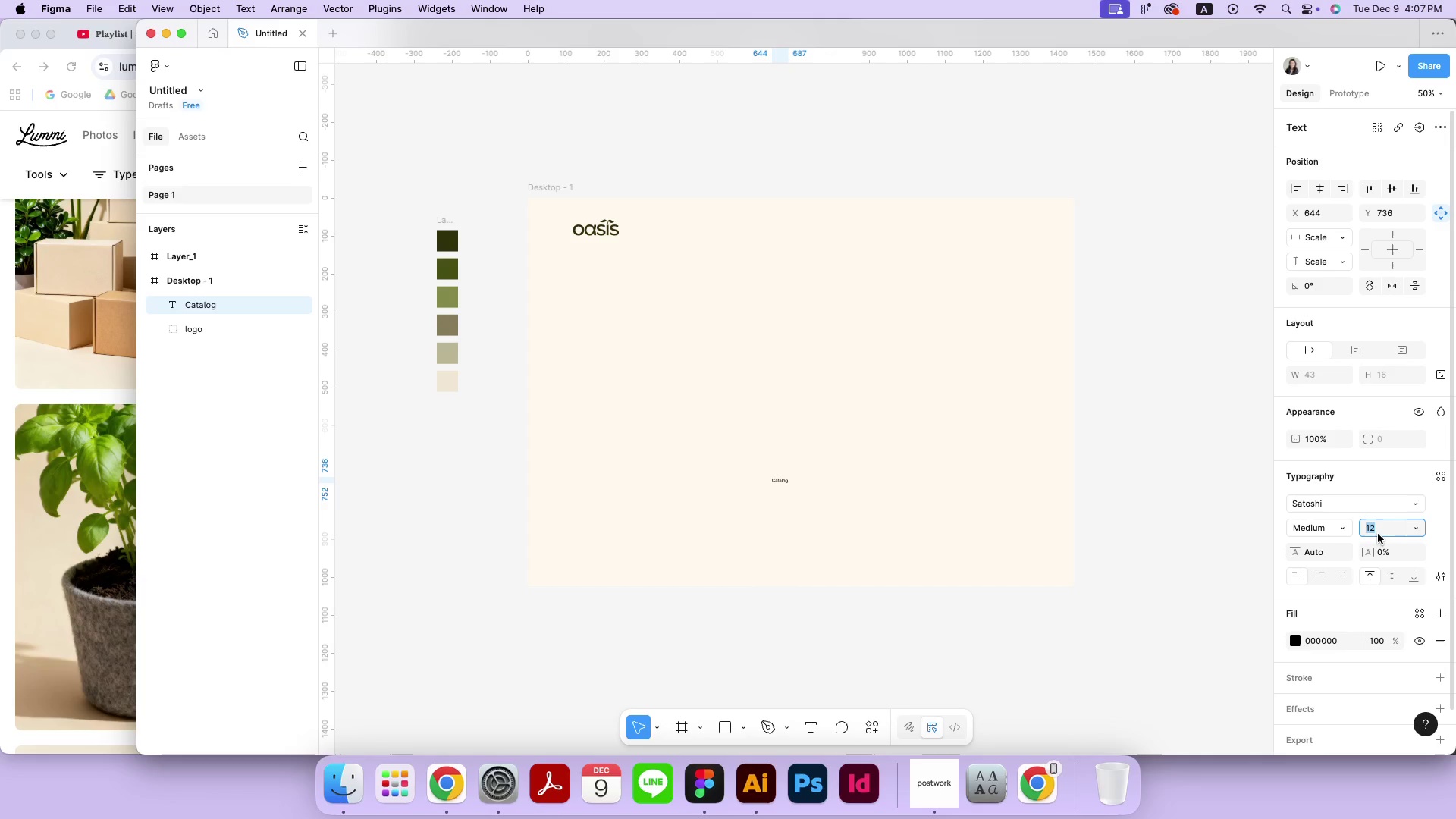 
key(ArrowUp)
 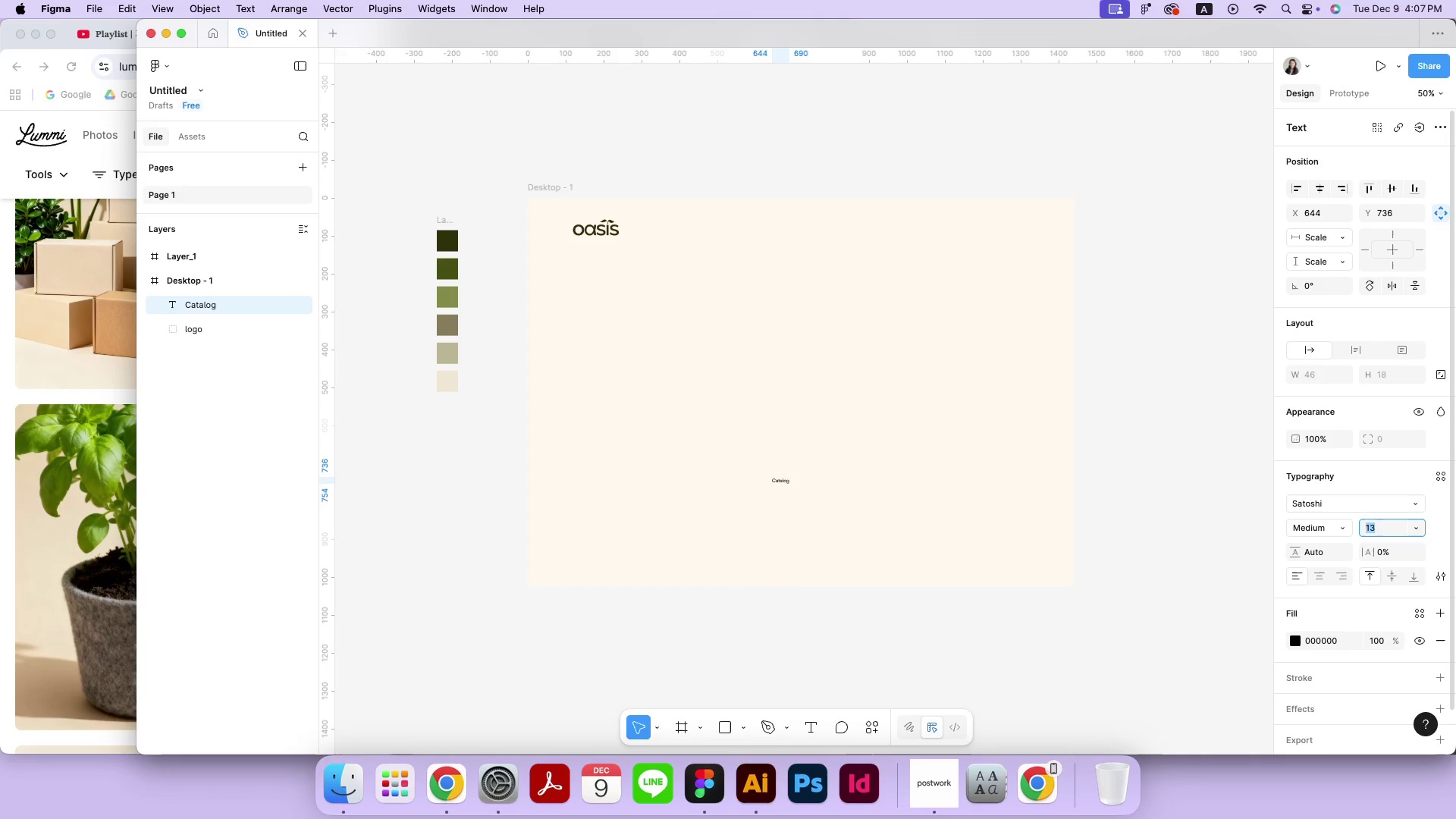 
key(ArrowUp)
 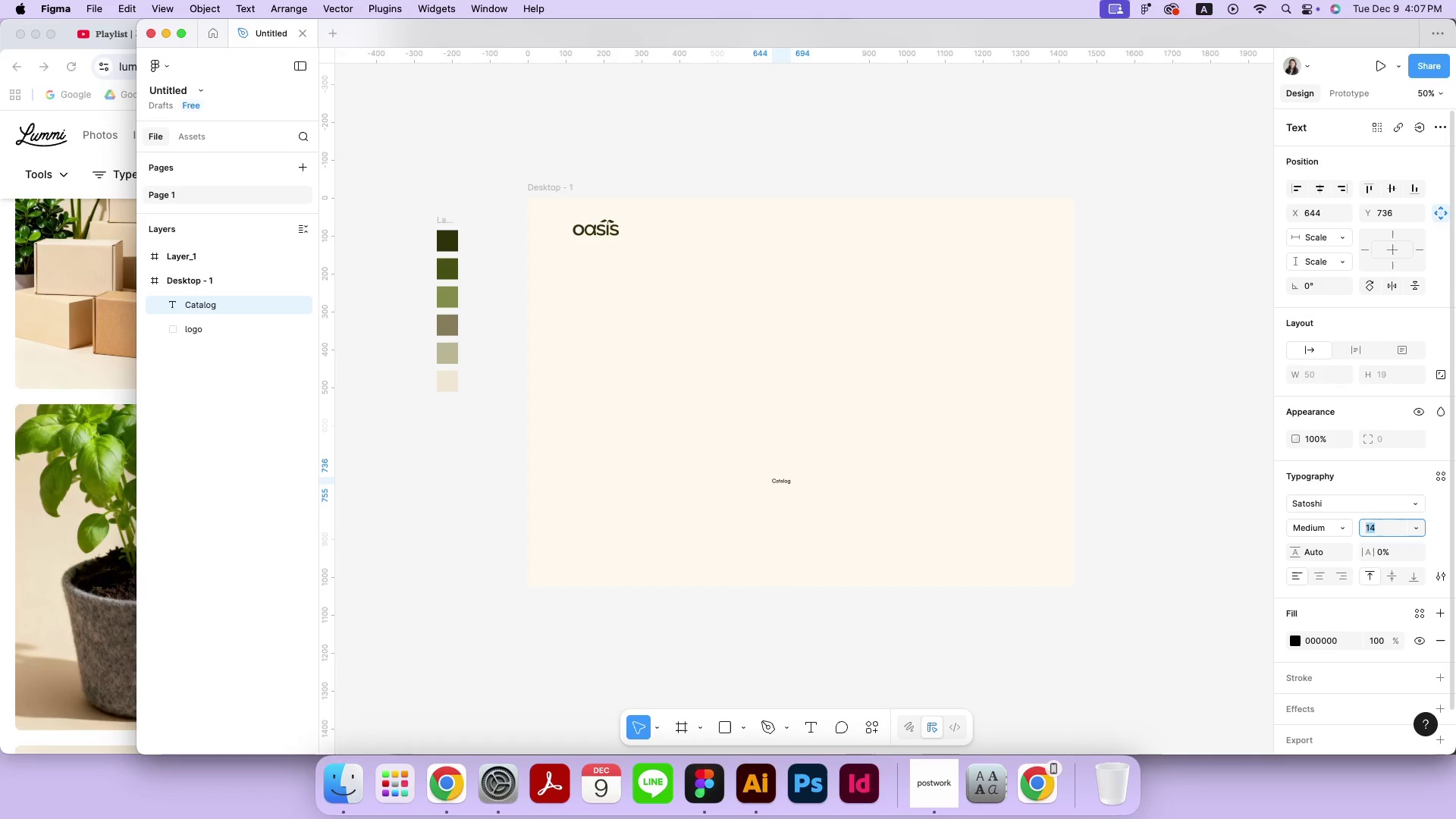 
key(ArrowUp)
 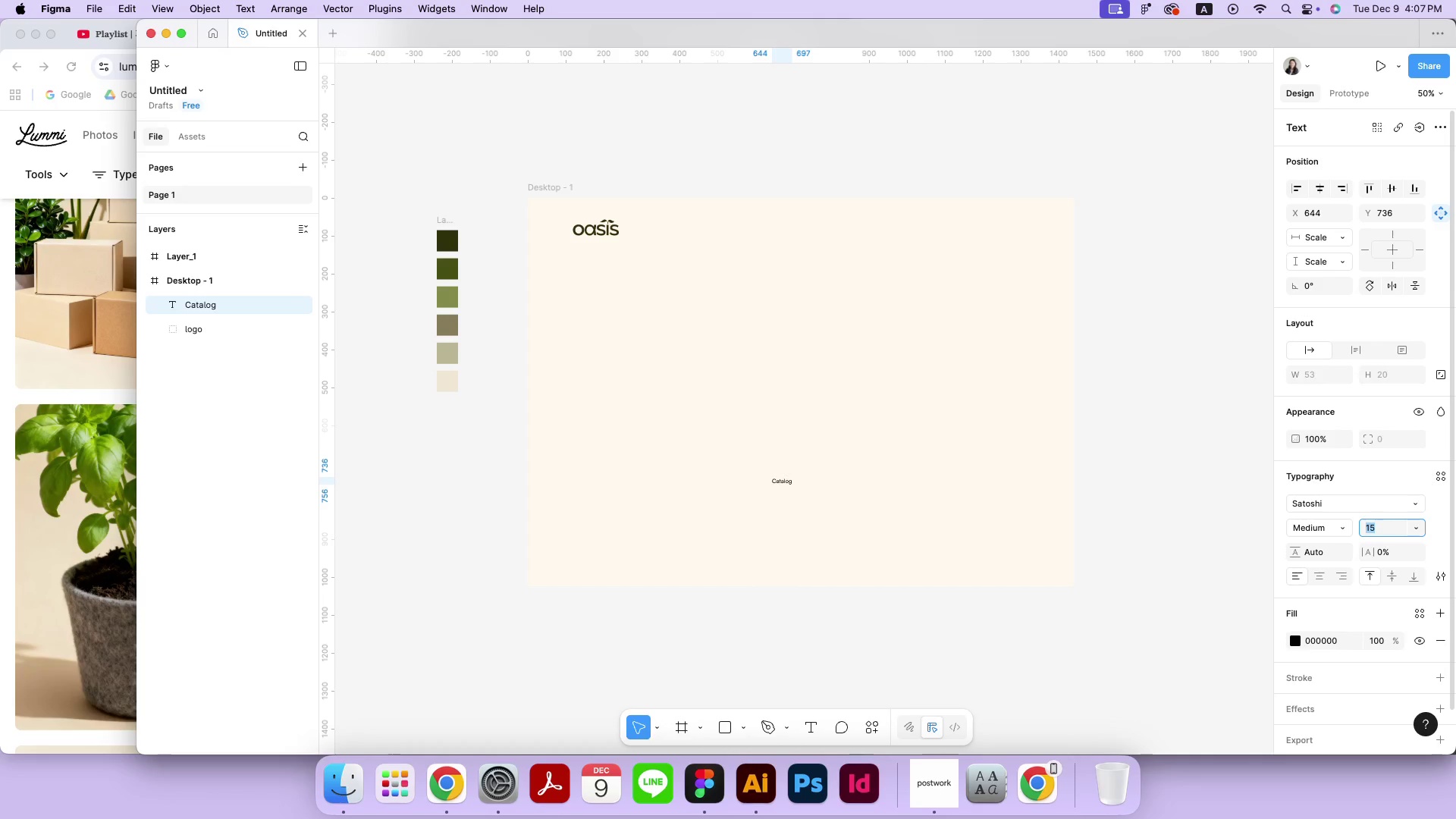 
key(ArrowUp)
 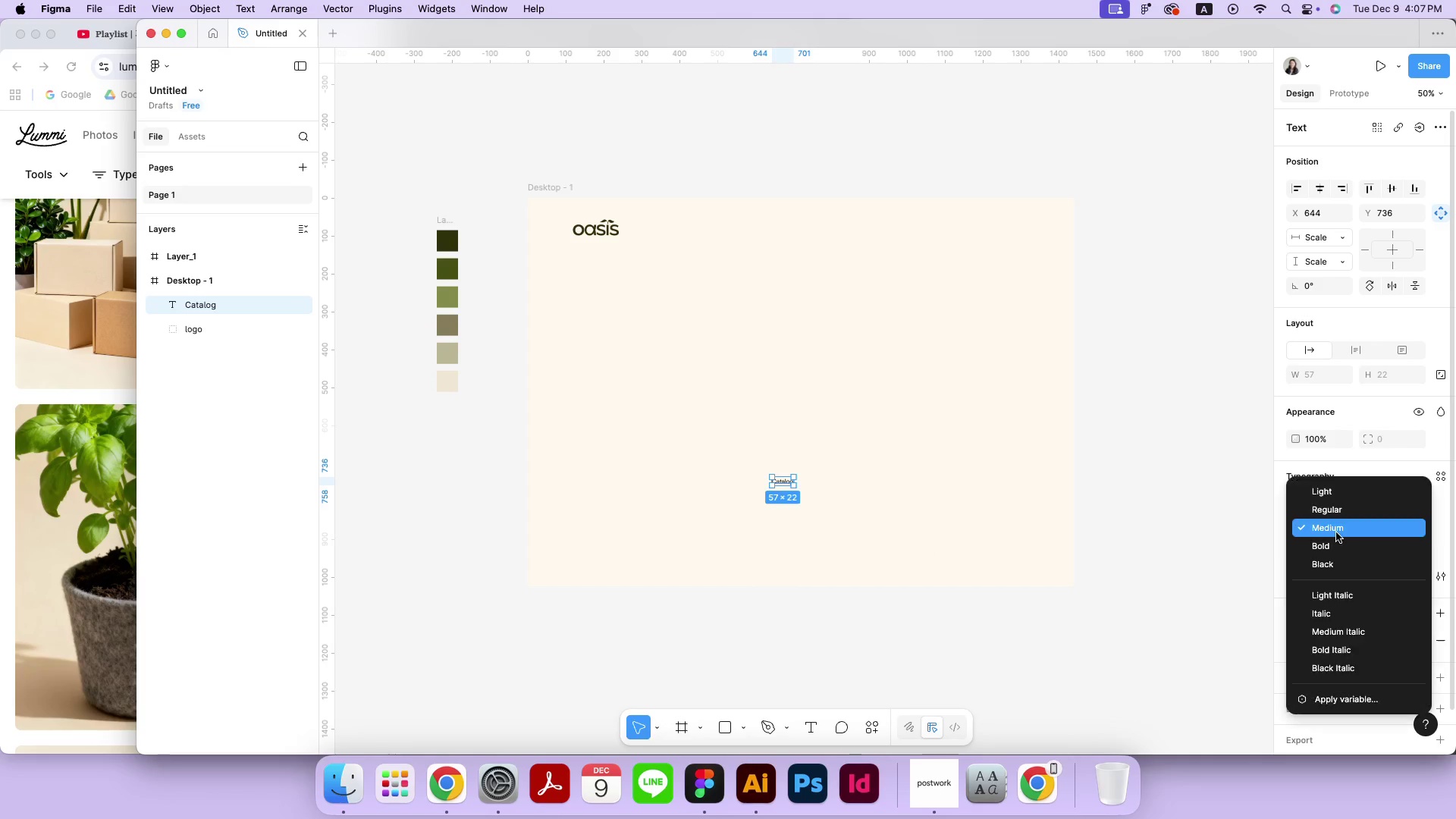 
double_click([1336, 539])
 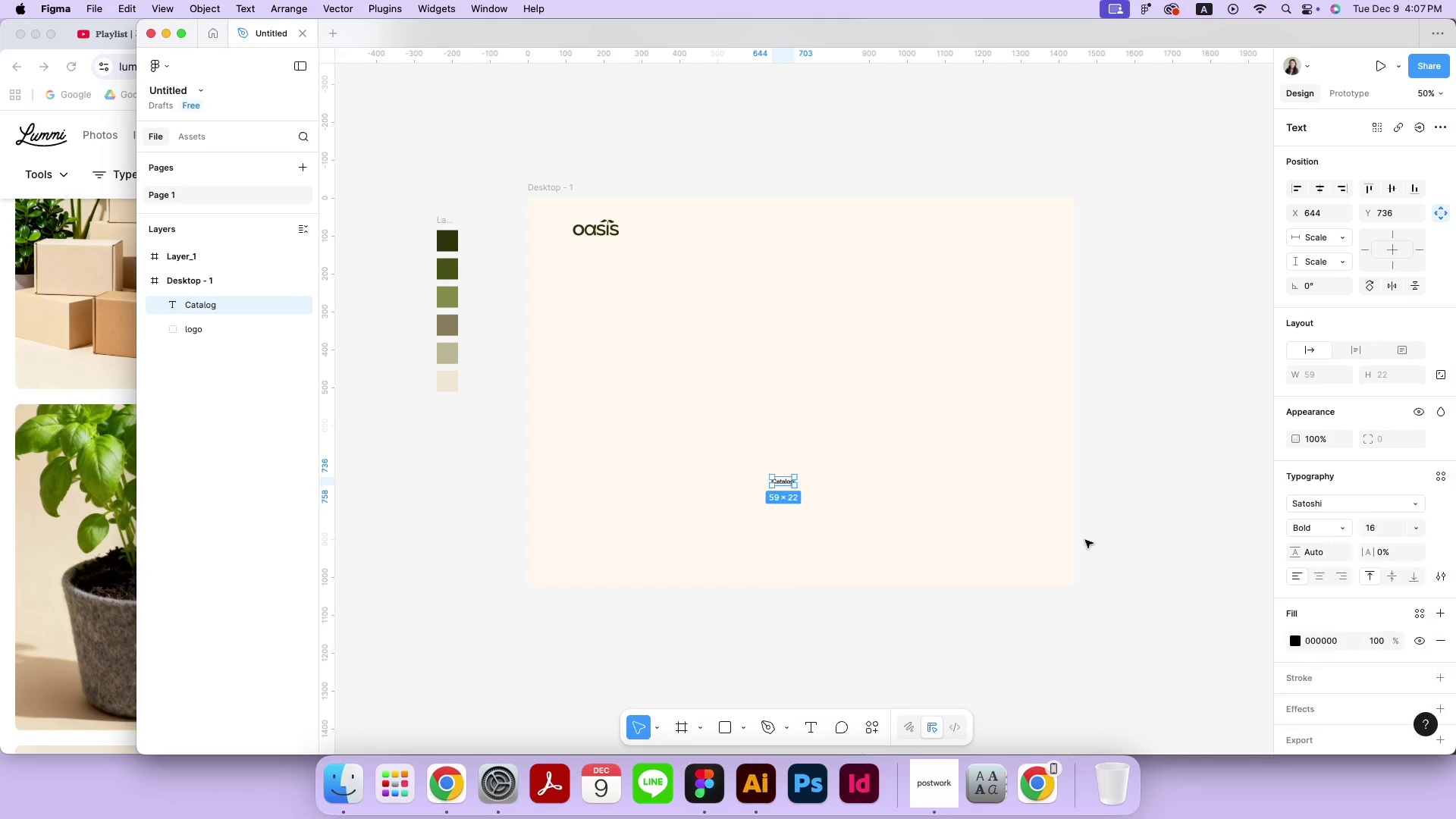 
triple_click([965, 540])
 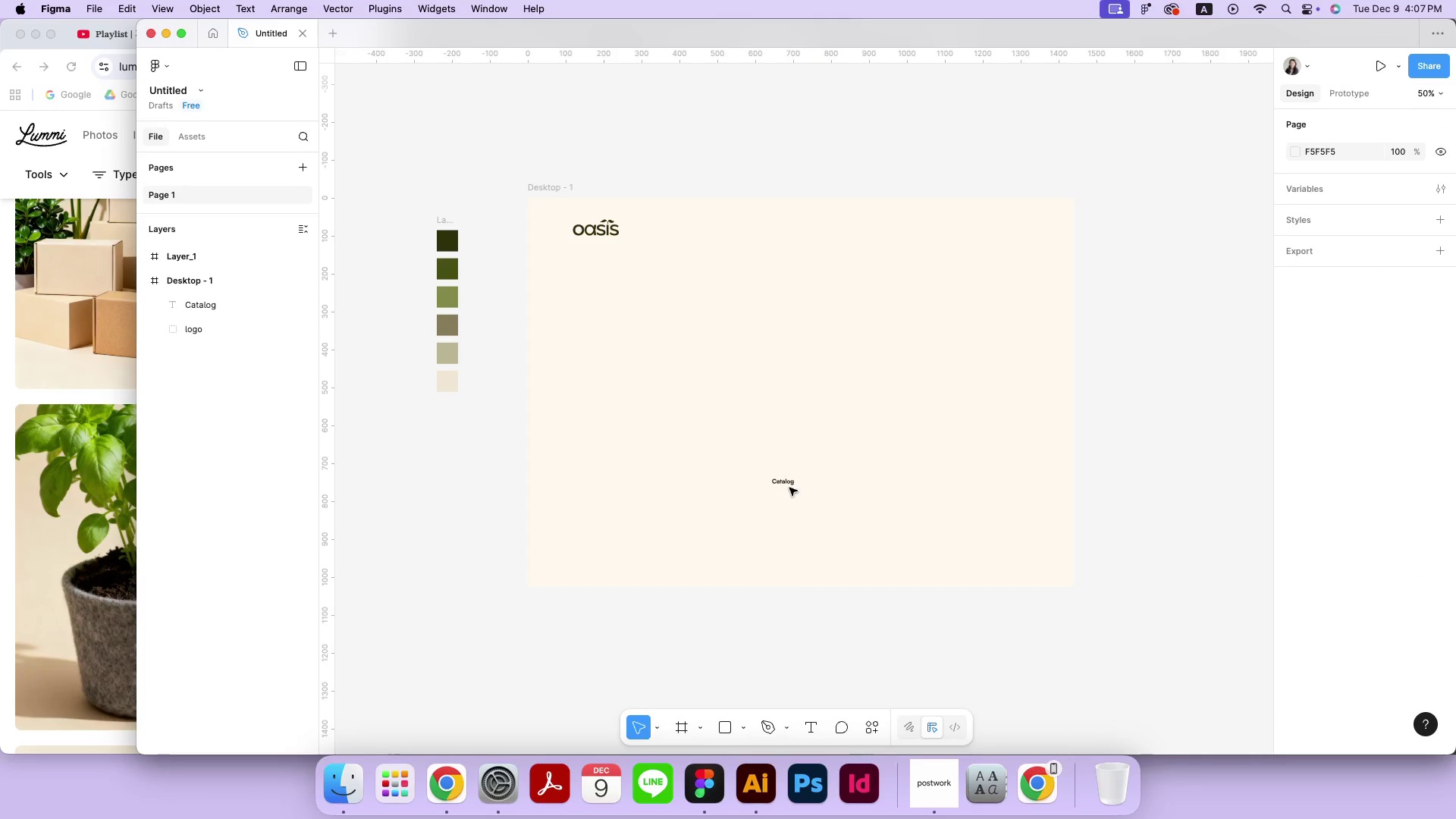 
left_click_drag(start_coordinate=[788, 486], to_coordinate=[709, 236])
 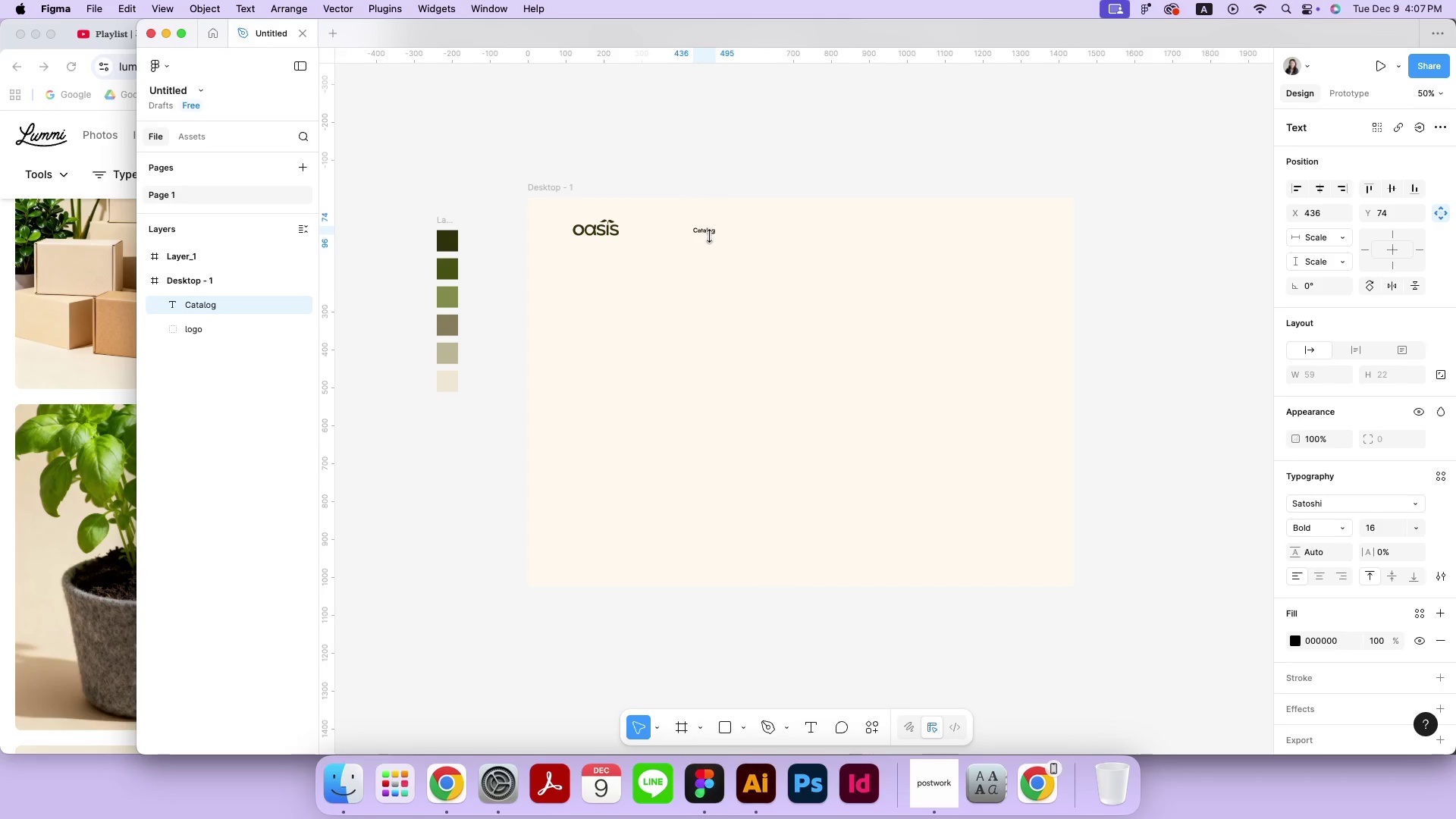 
key(Meta+Equal)
 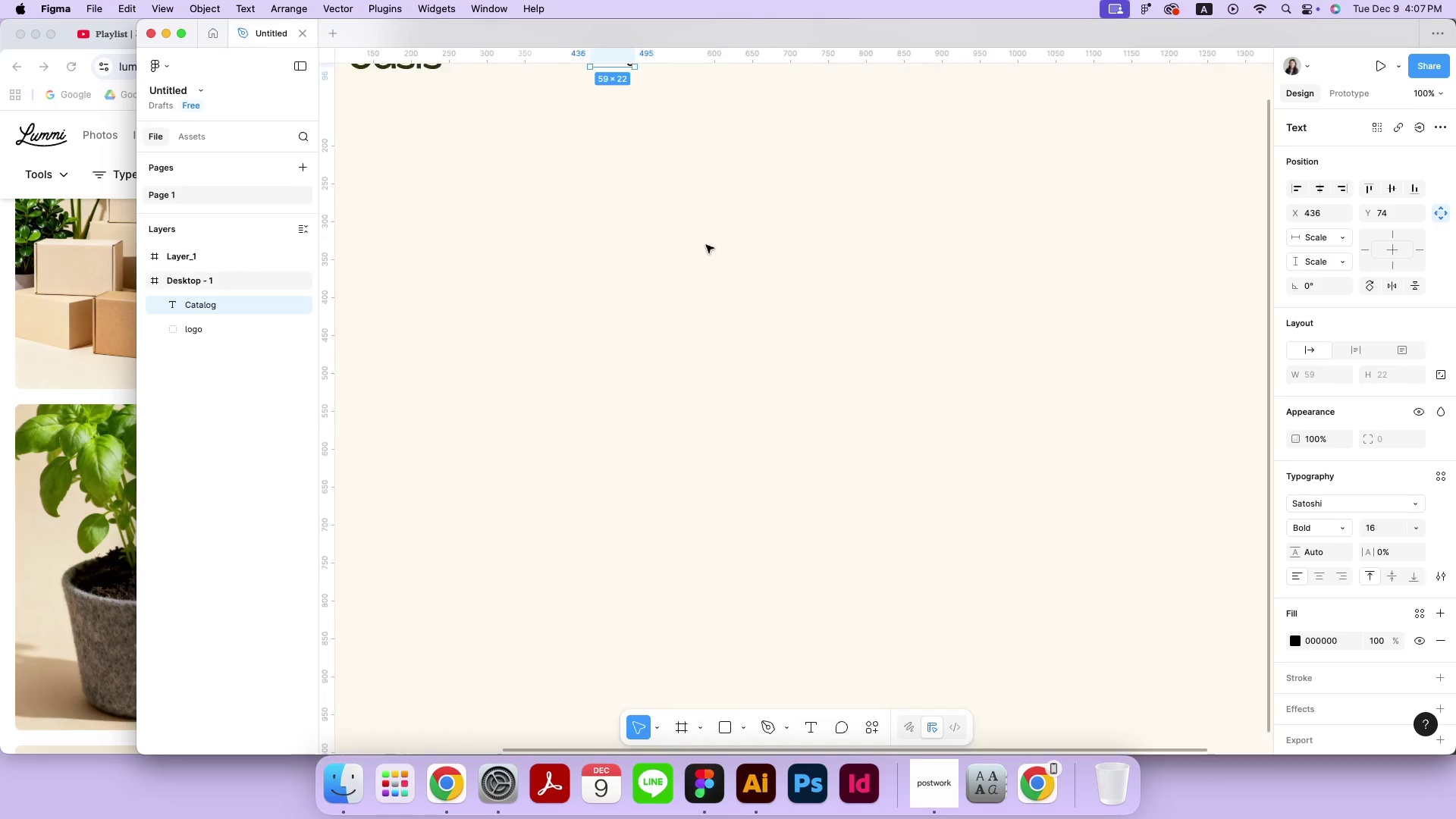 
key(Meta+Equal)
 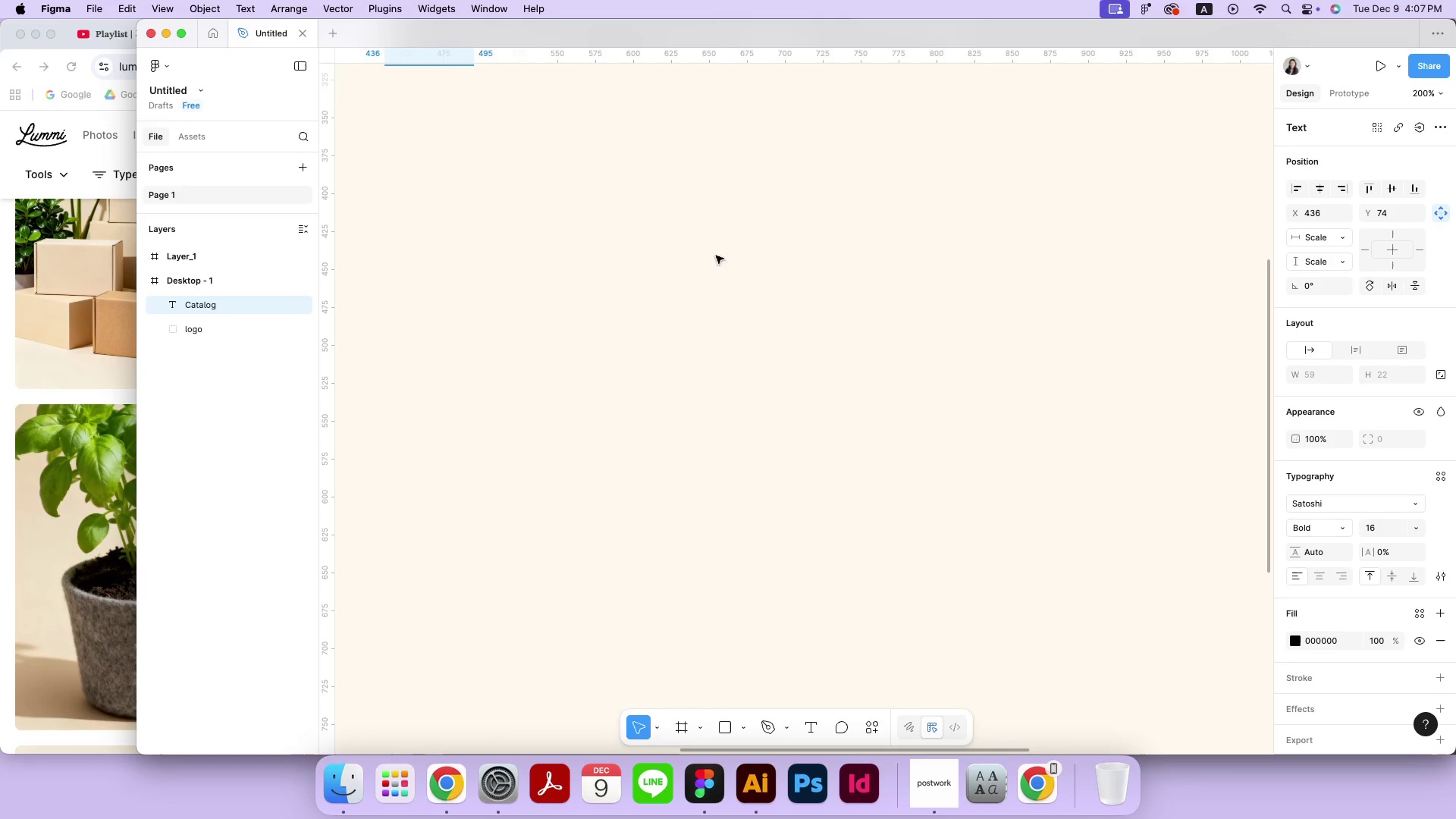 
hold_key(key=Space, duration=1.5)
 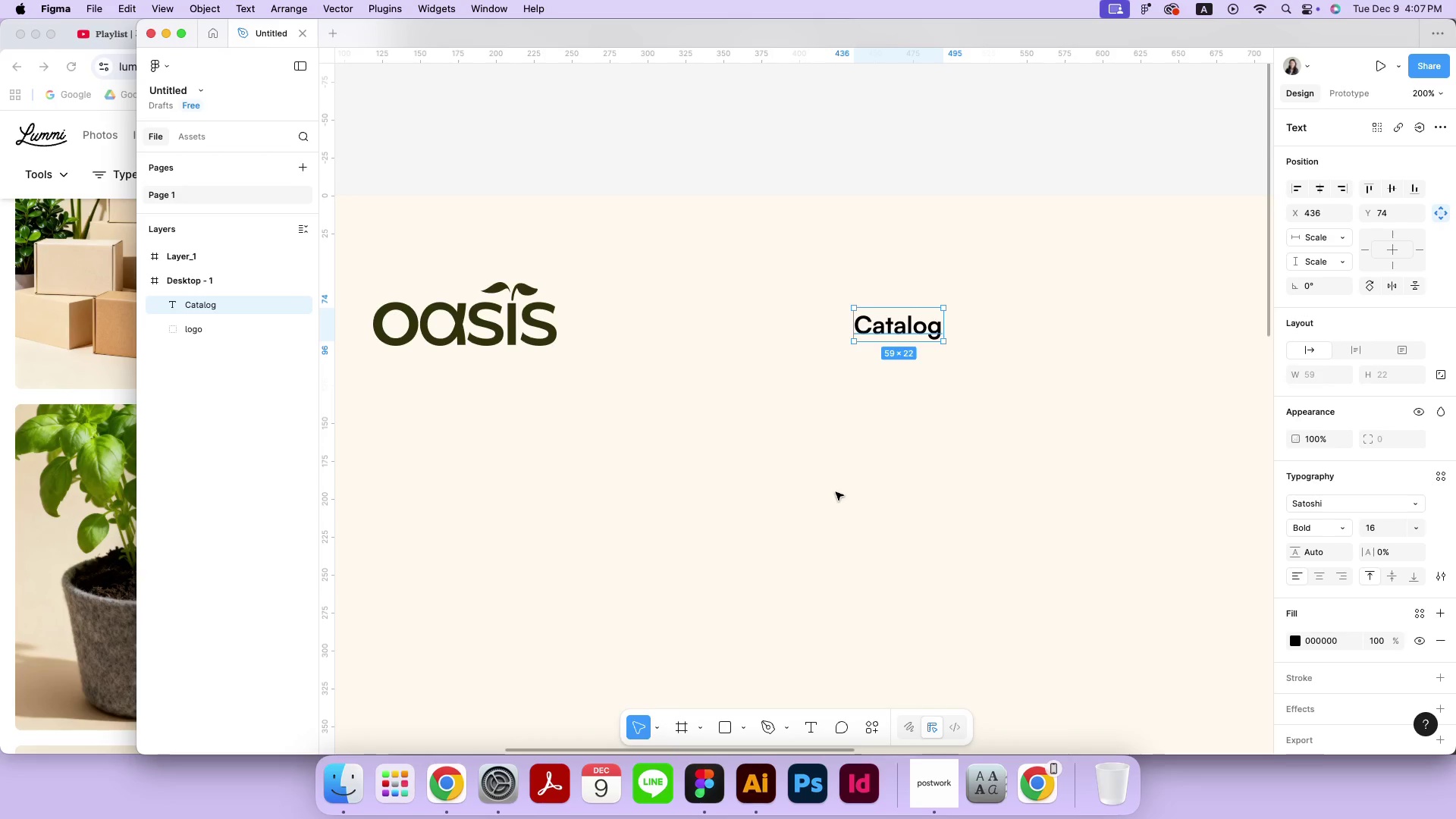 
left_click_drag(start_coordinate=[666, 238], to_coordinate=[963, 562])
 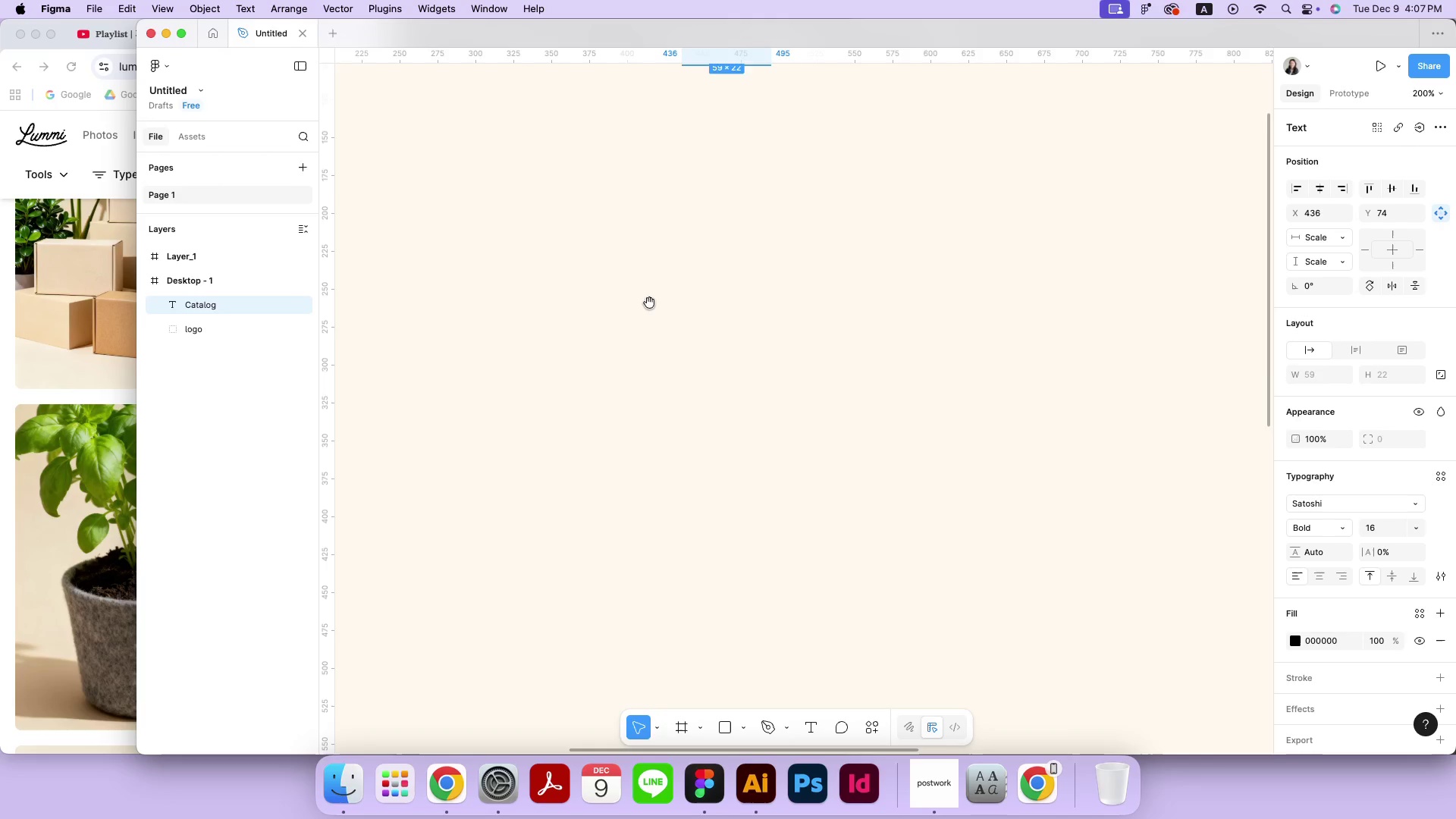 
left_click_drag(start_coordinate=[648, 294], to_coordinate=[821, 580])
 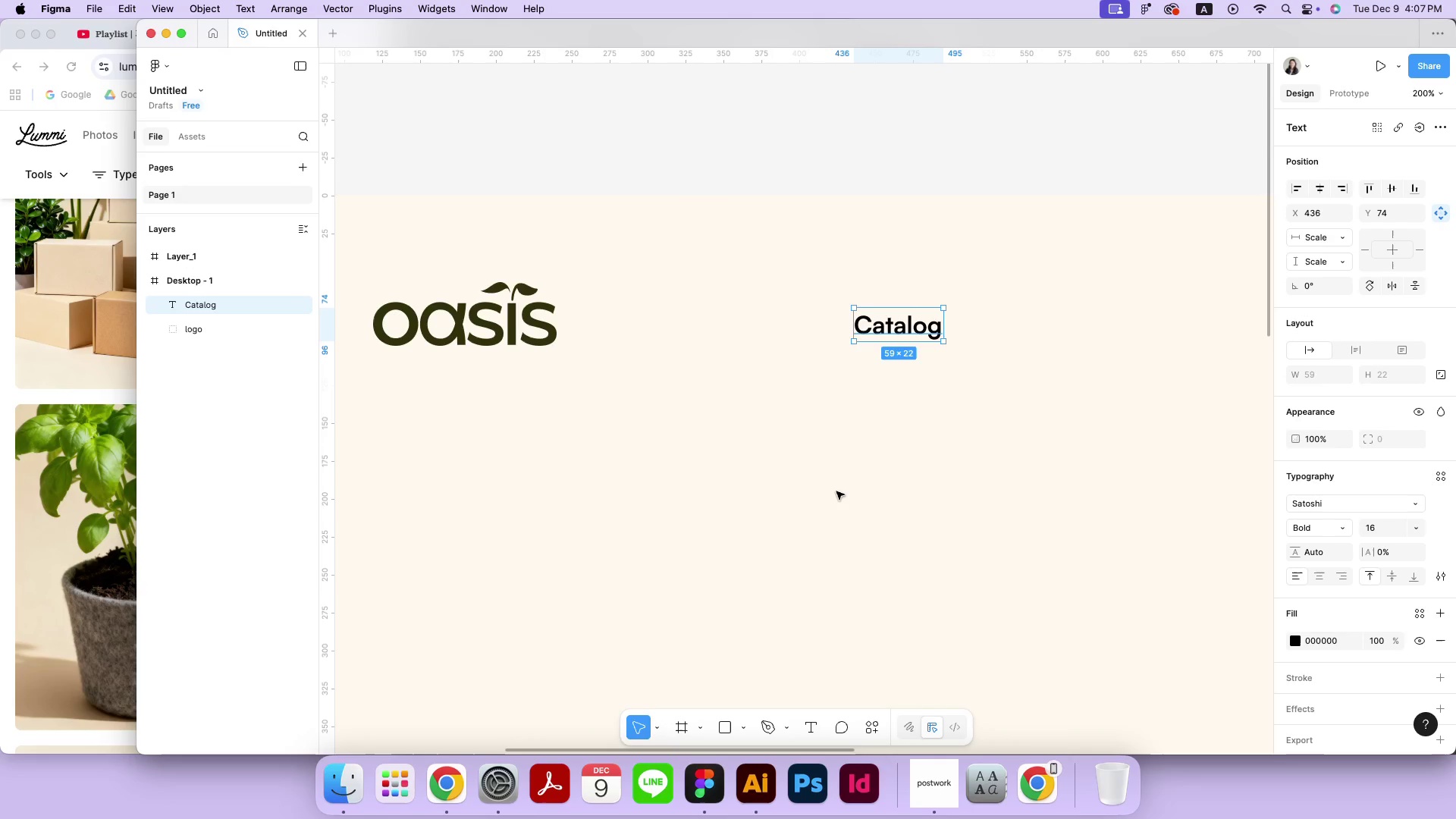 
key(Space)
 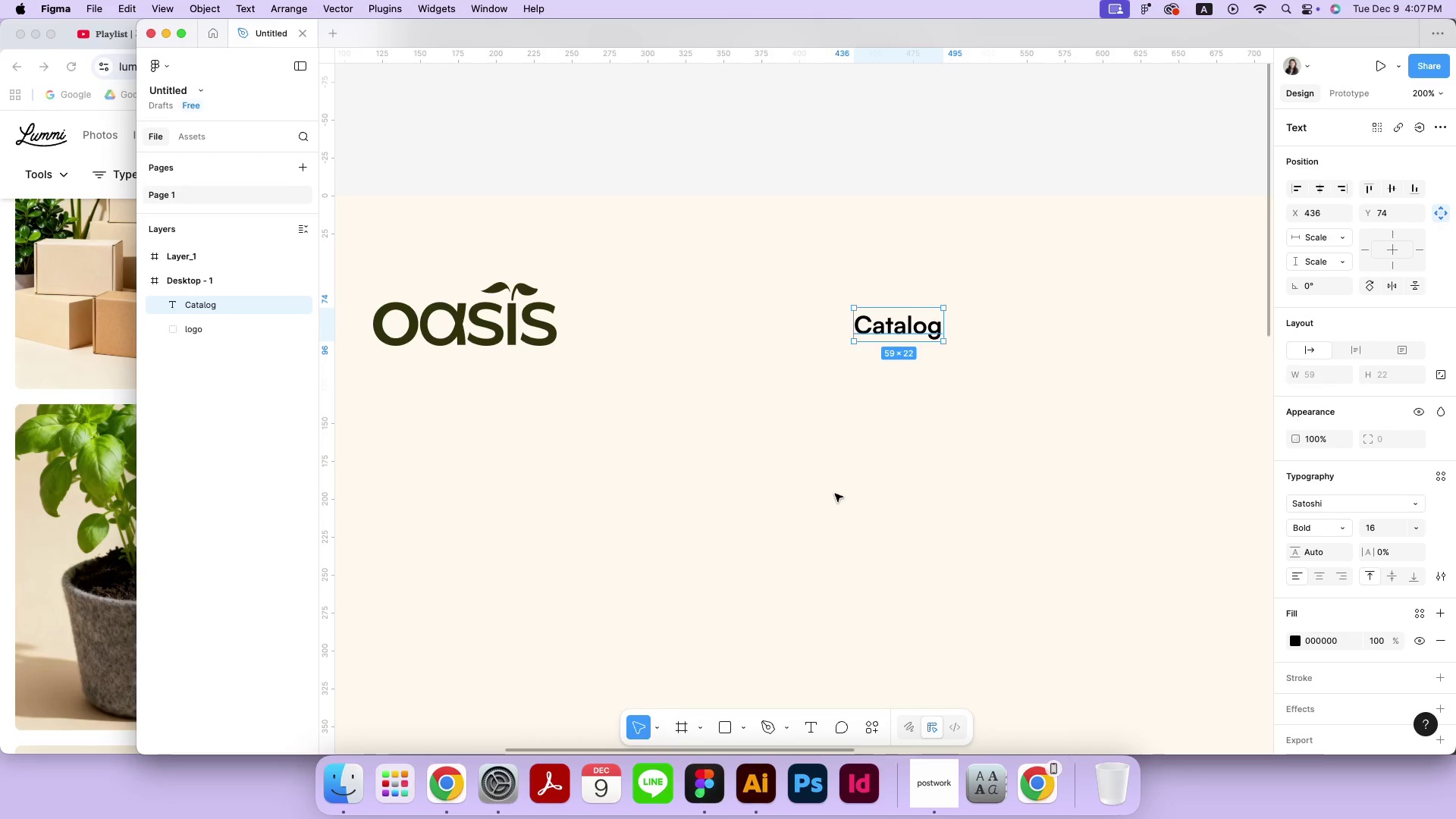 
key(Meta+Minus)
 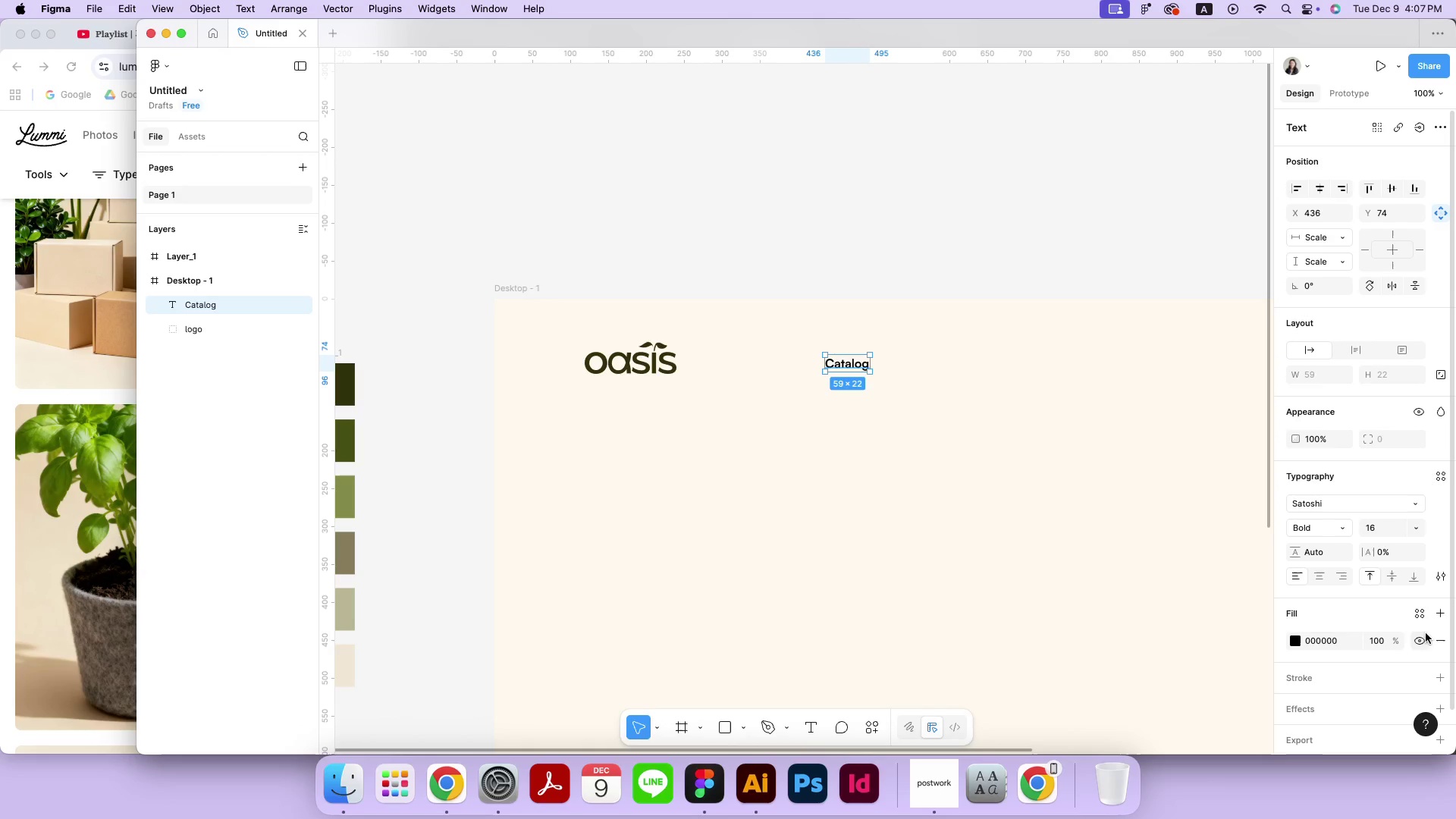 
left_click([1421, 617])
 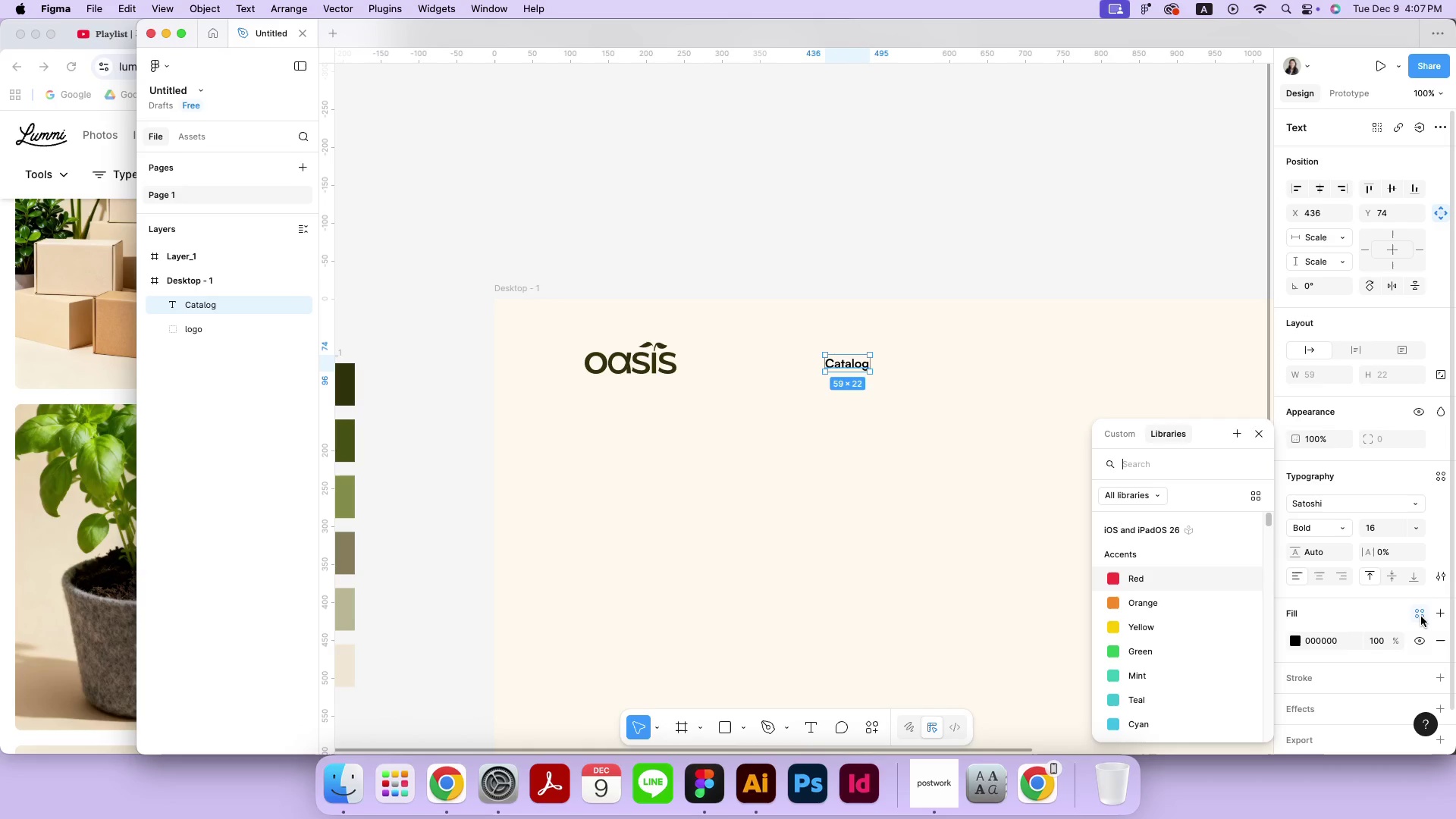 
left_click([1421, 617])
 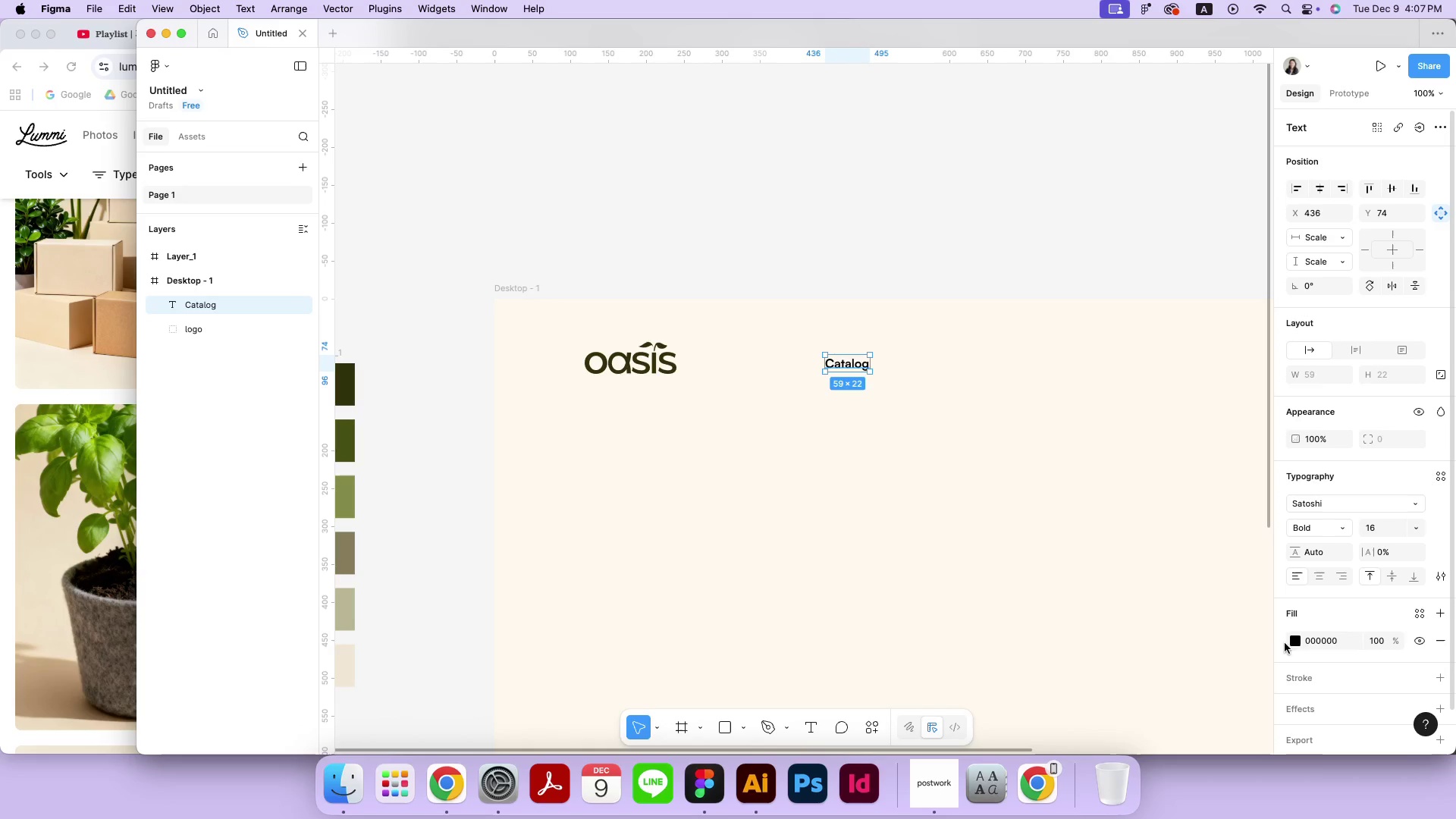 
left_click([1300, 643])
 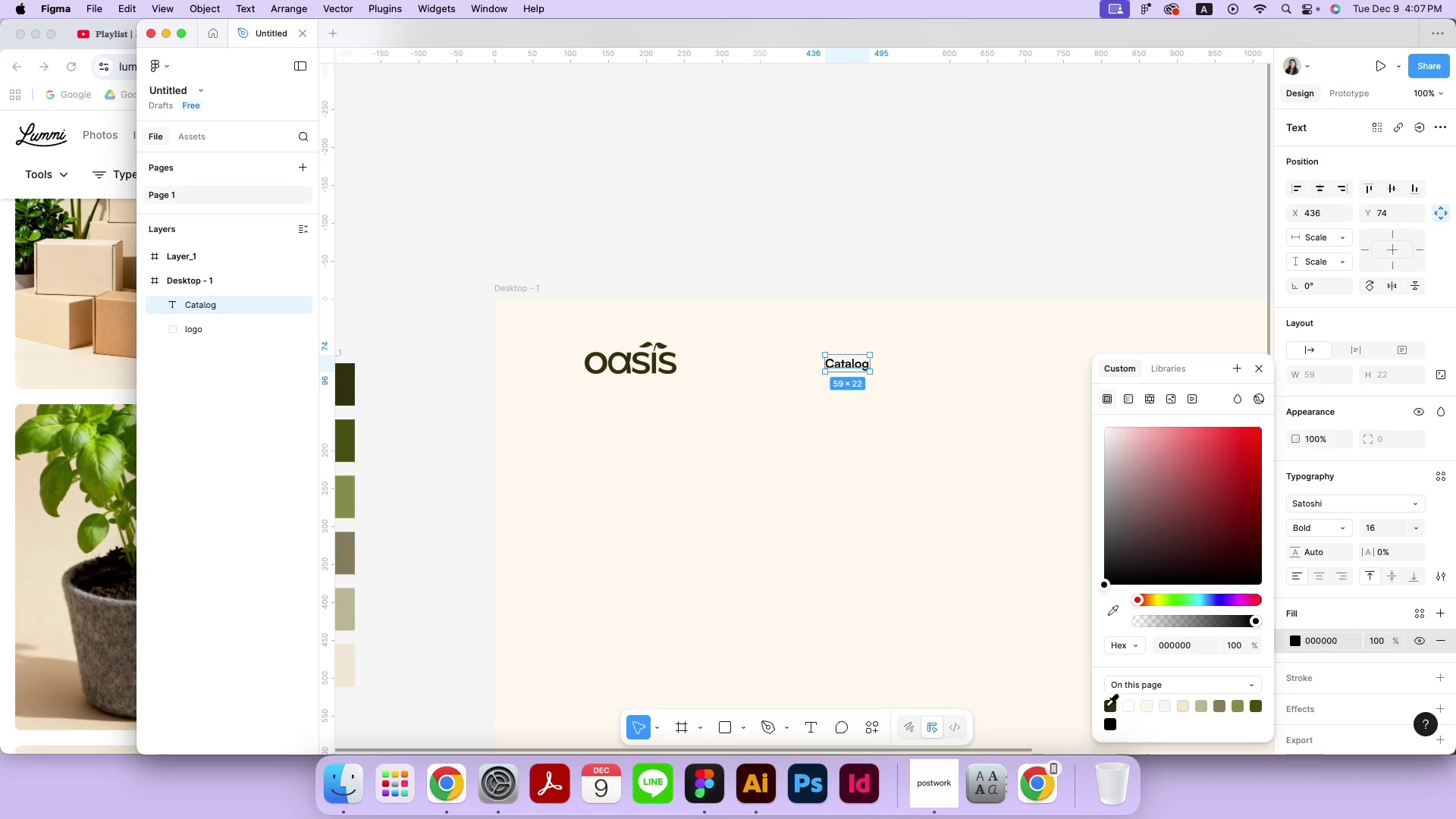 
double_click([934, 618])
 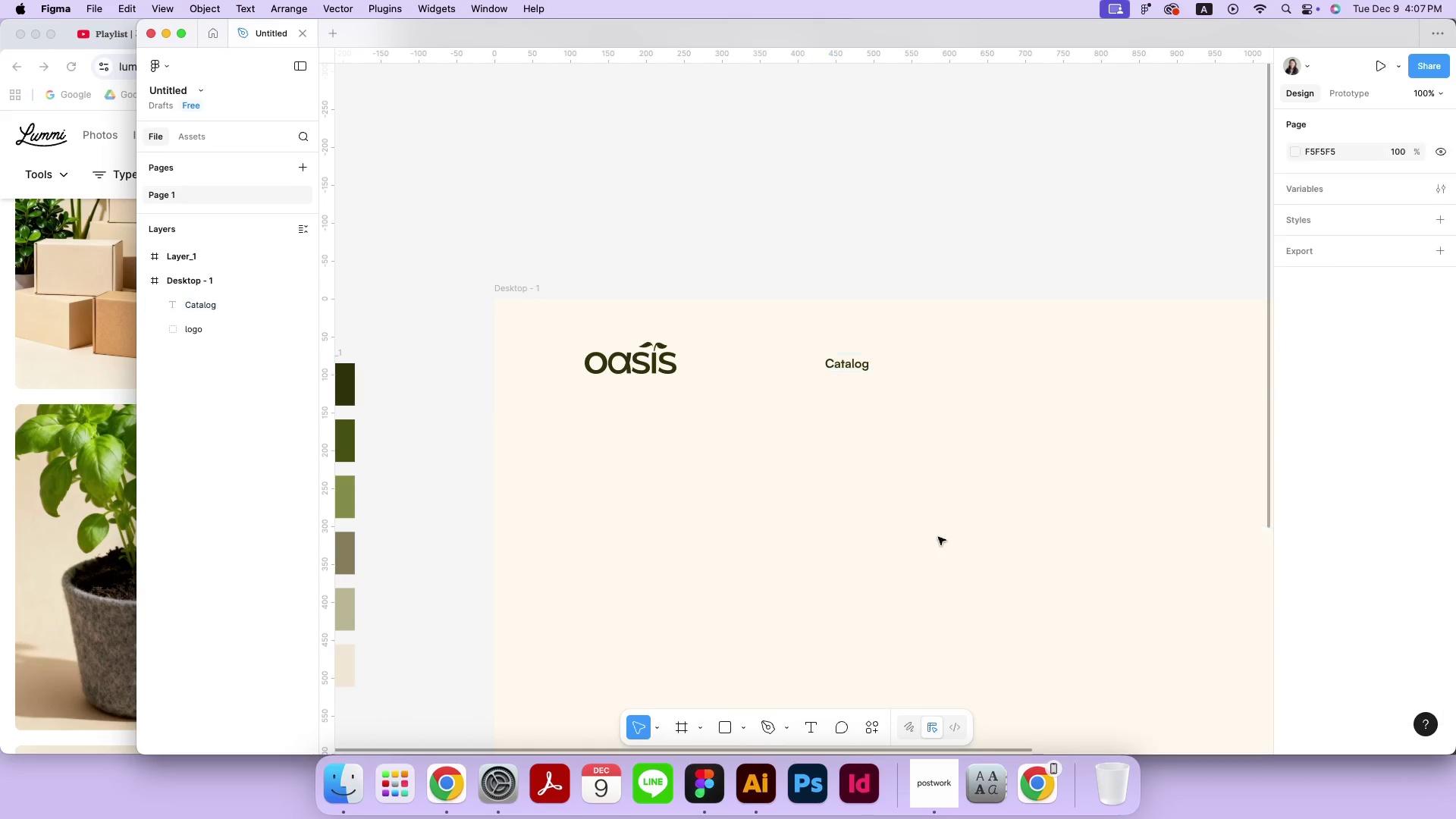 
triple_click([940, 527])
 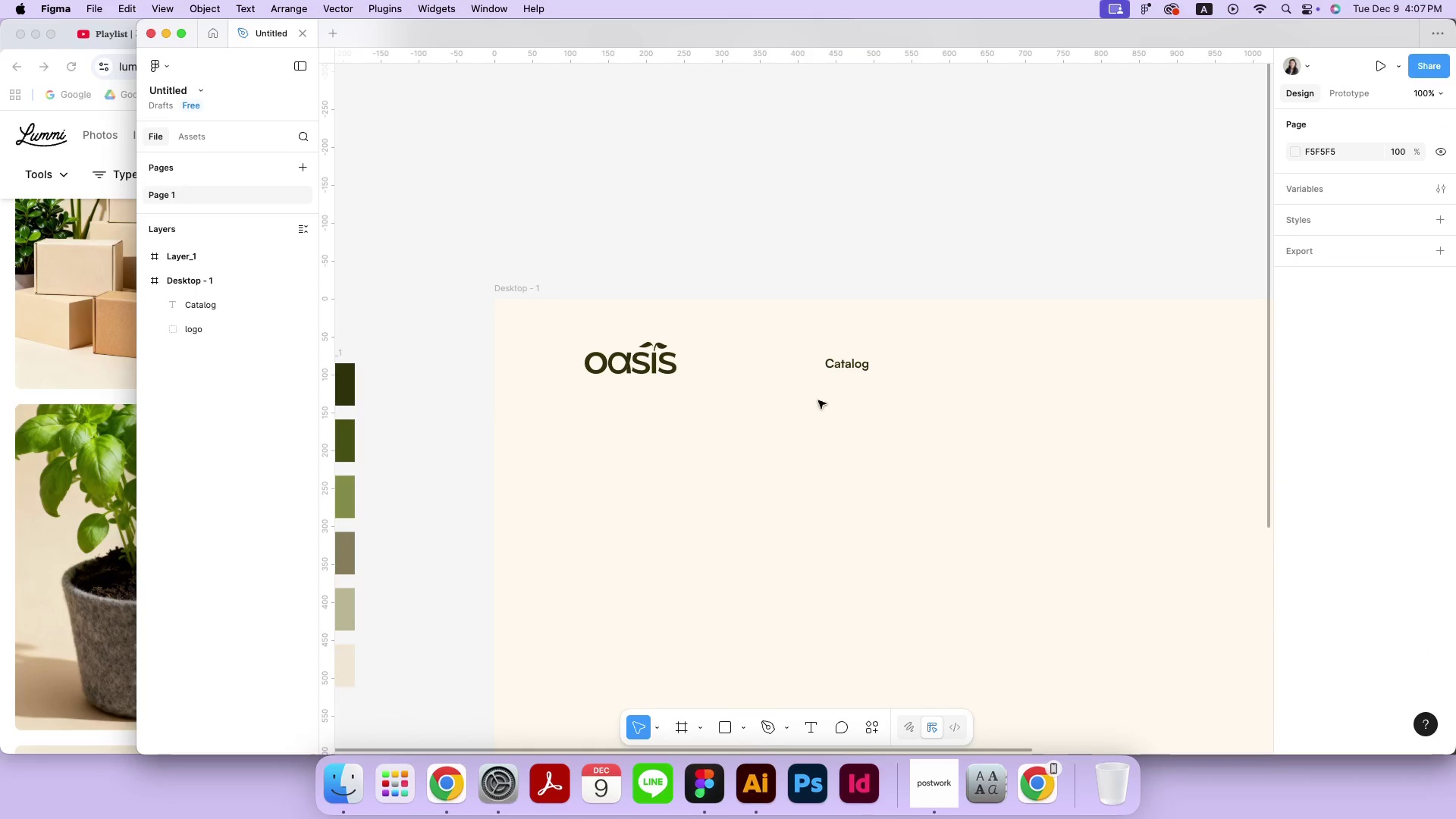 
hold_key(key=Space, duration=0.52)
 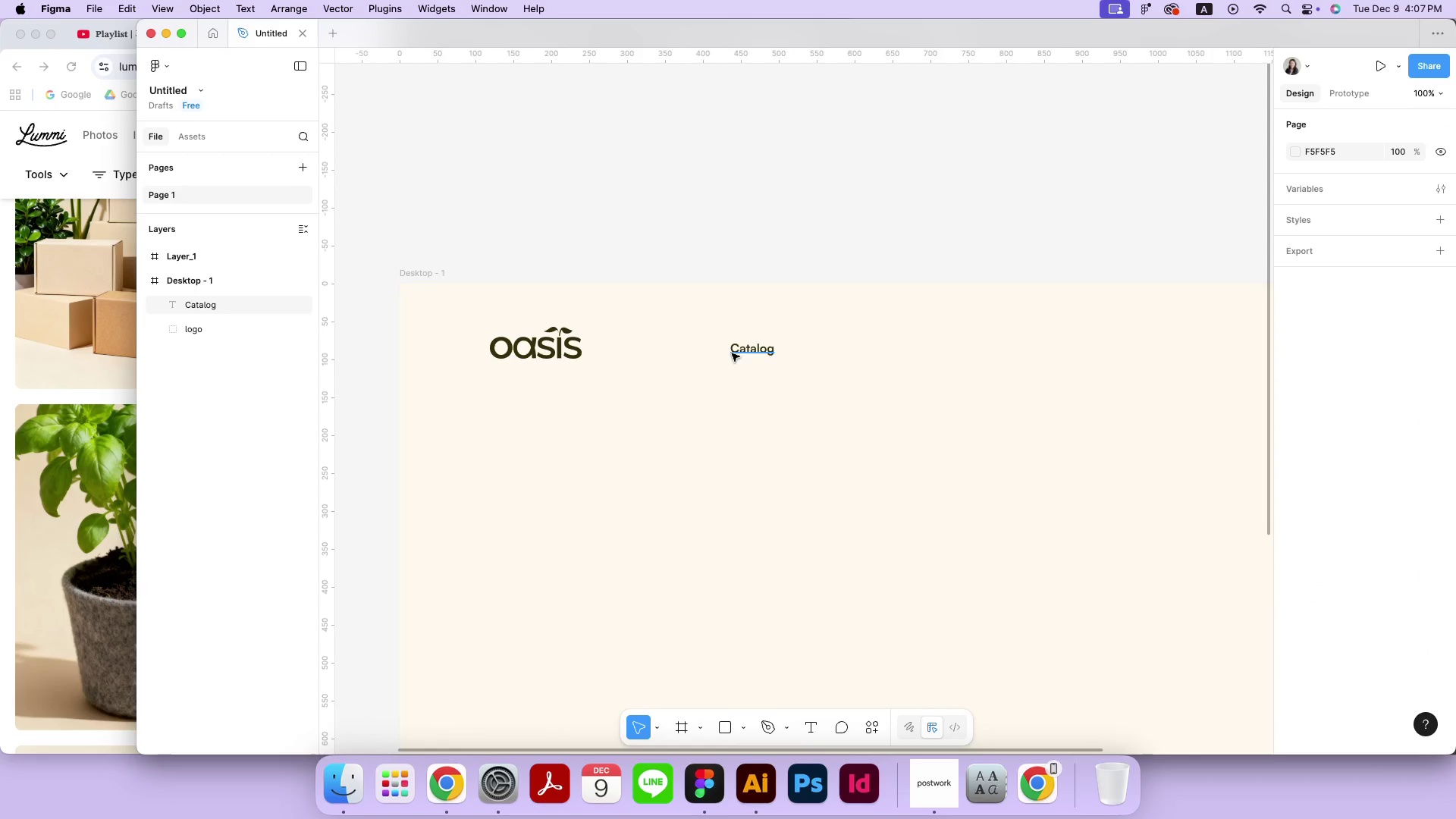 
left_click_drag(start_coordinate=[952, 417], to_coordinate=[858, 402])
 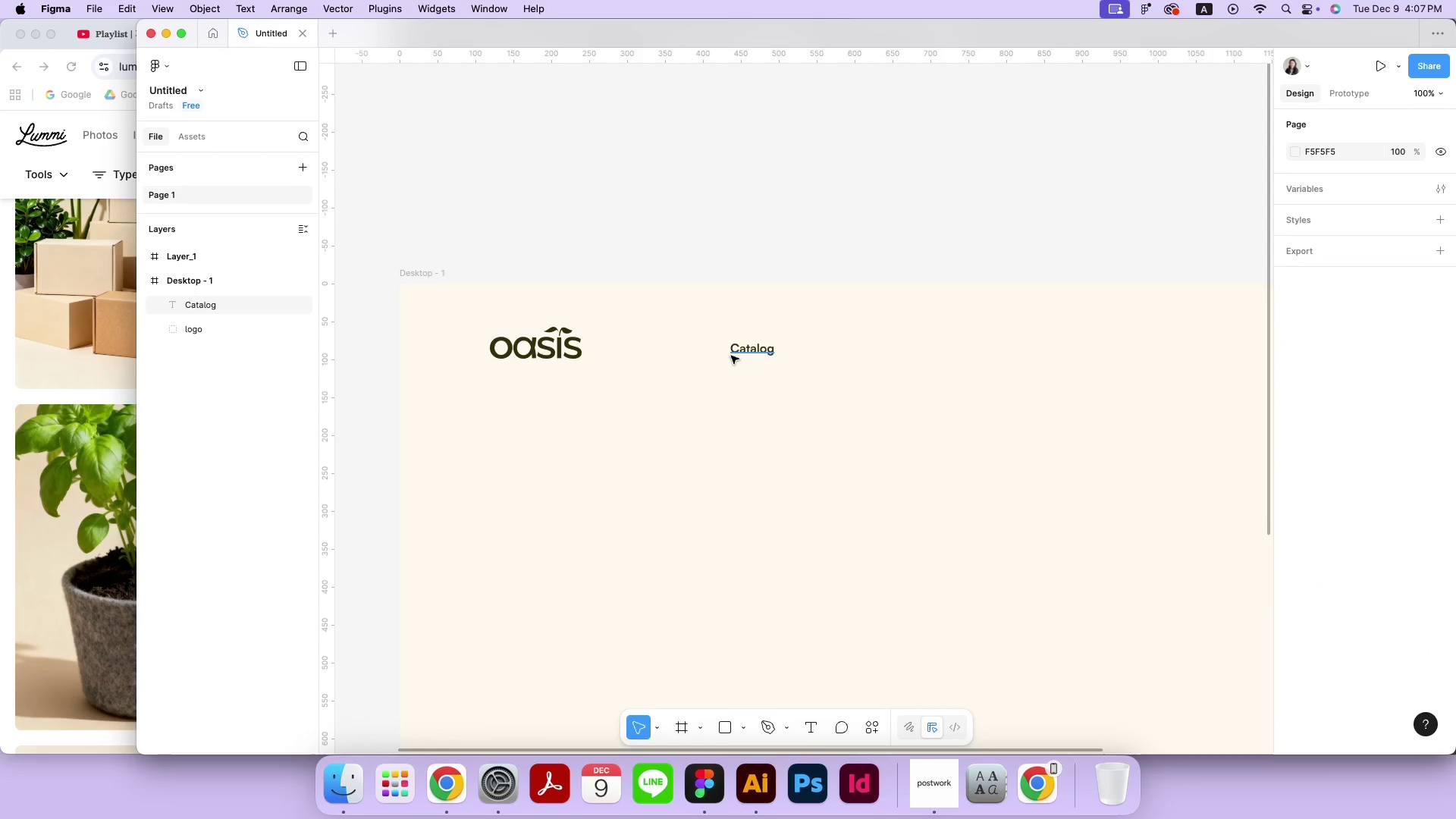 
left_click([732, 353])
 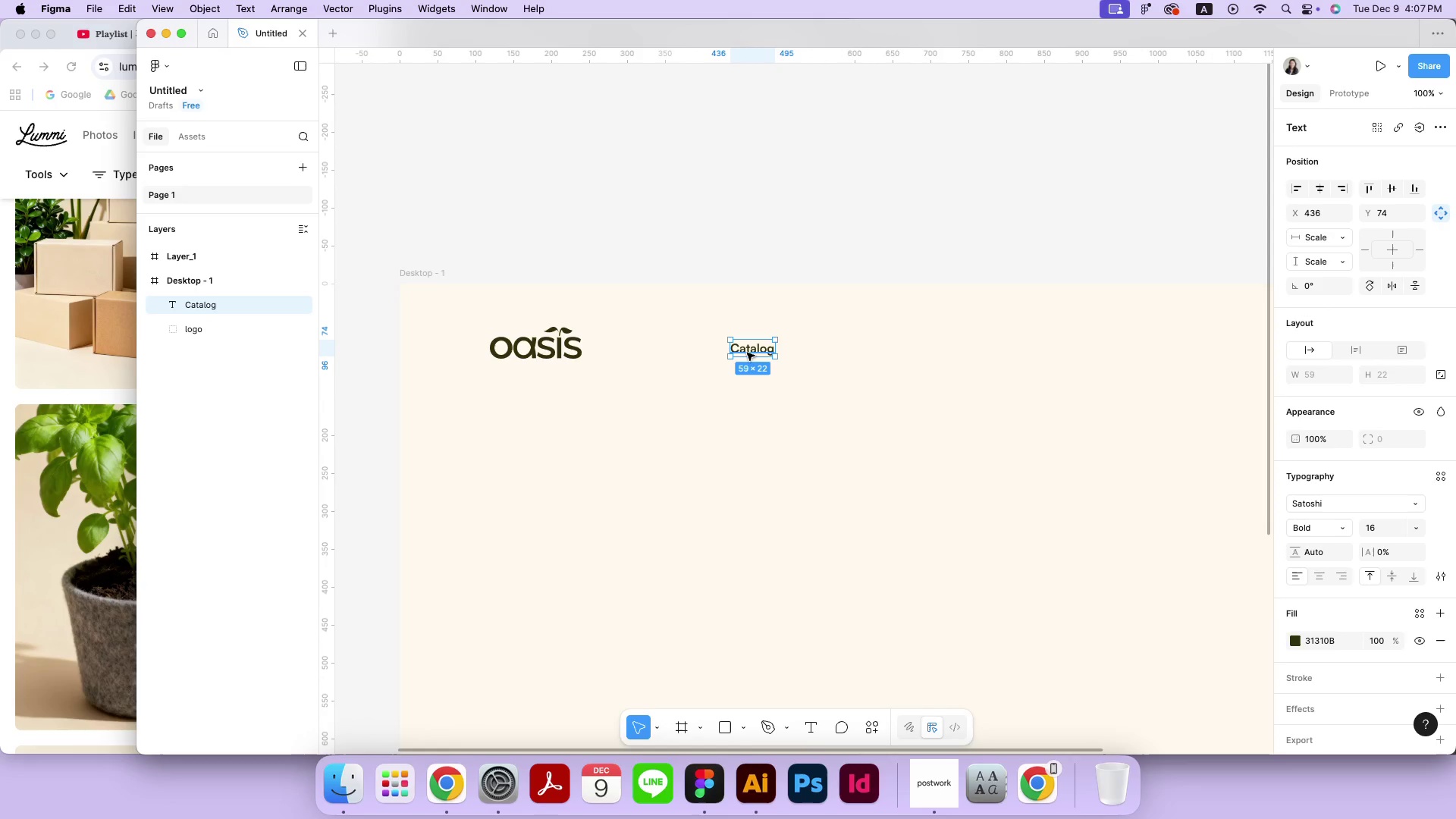 
double_click([744, 351])
 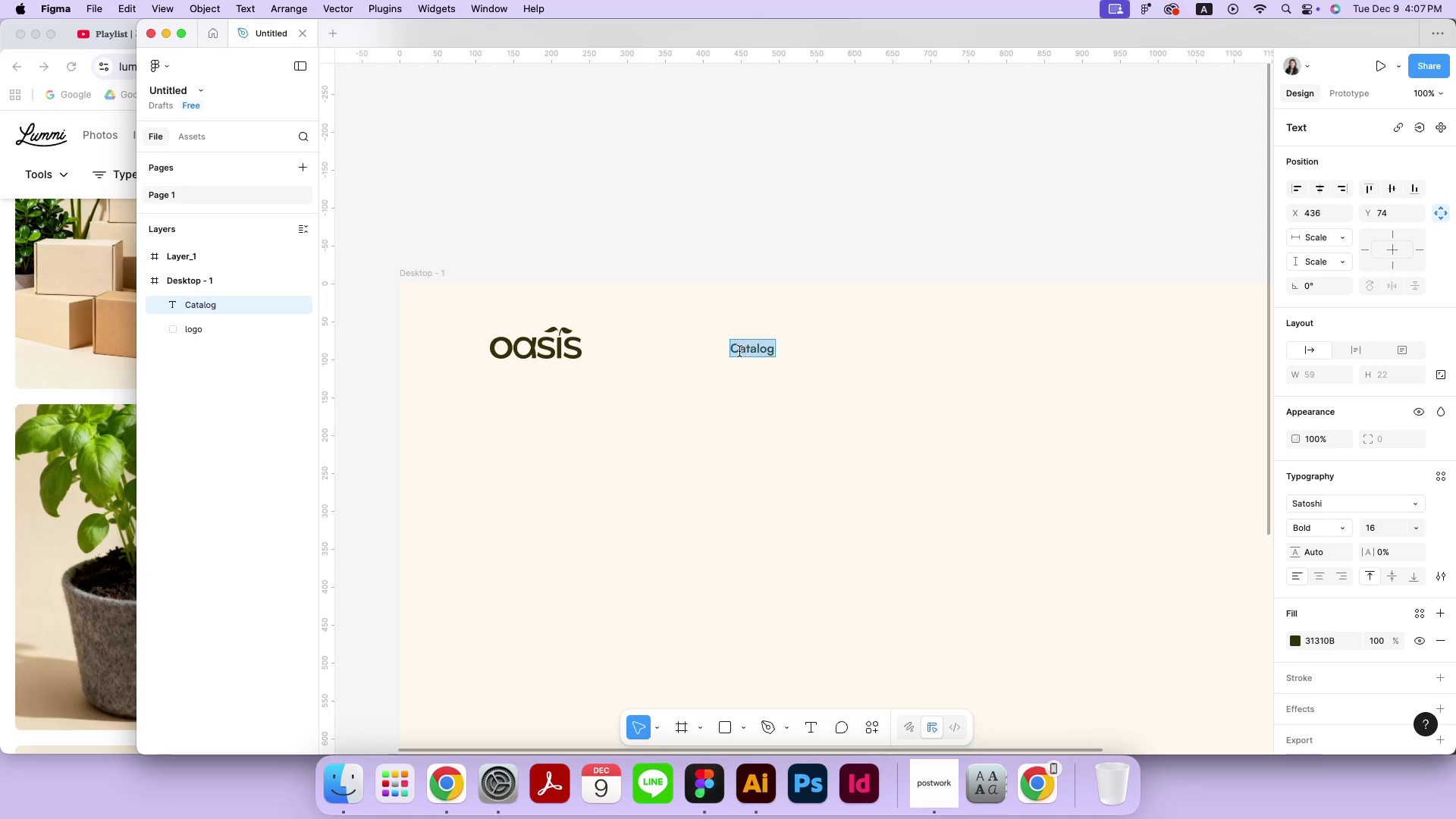 
triple_click([736, 351])
 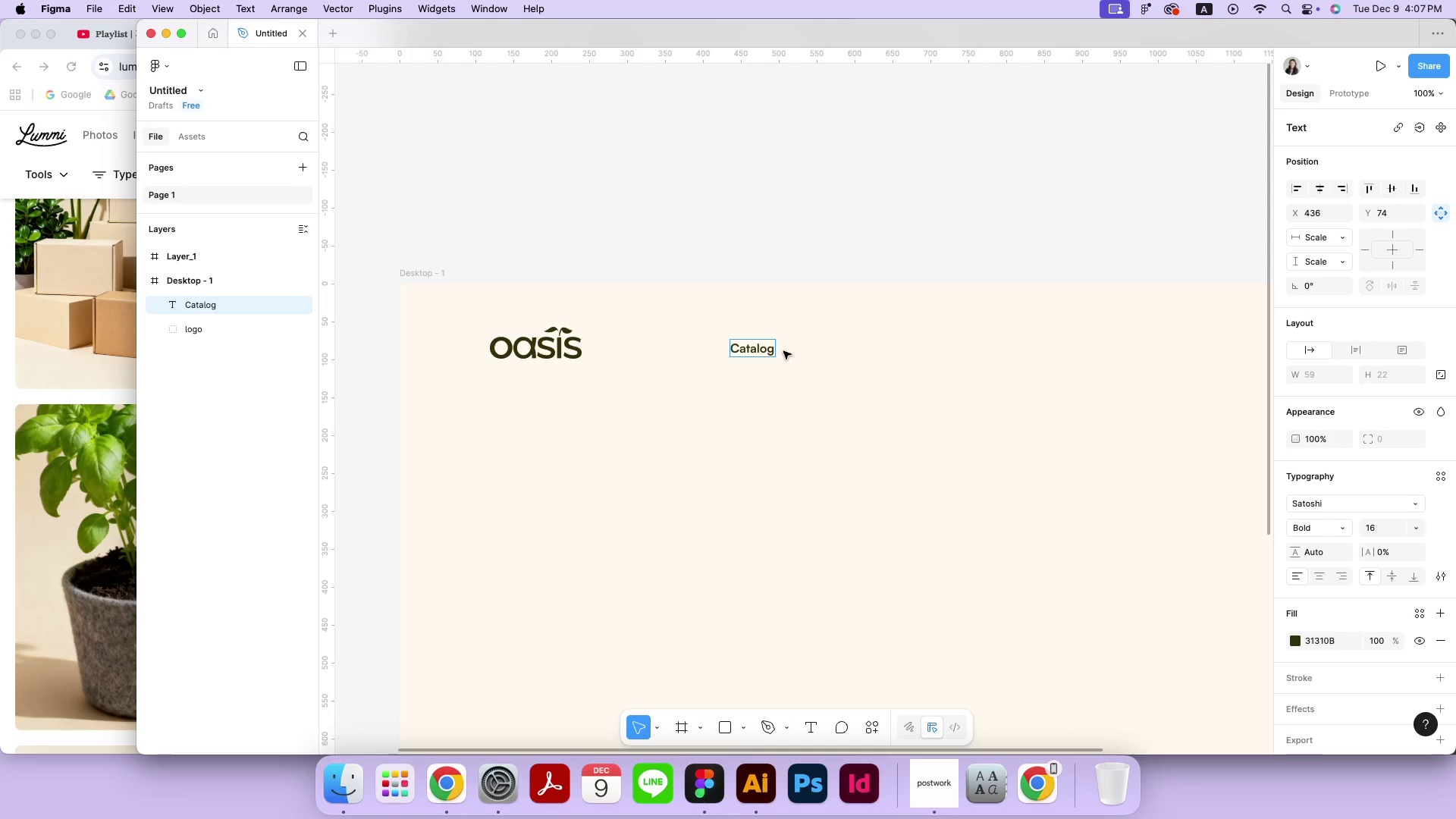 
key(Backspace)
 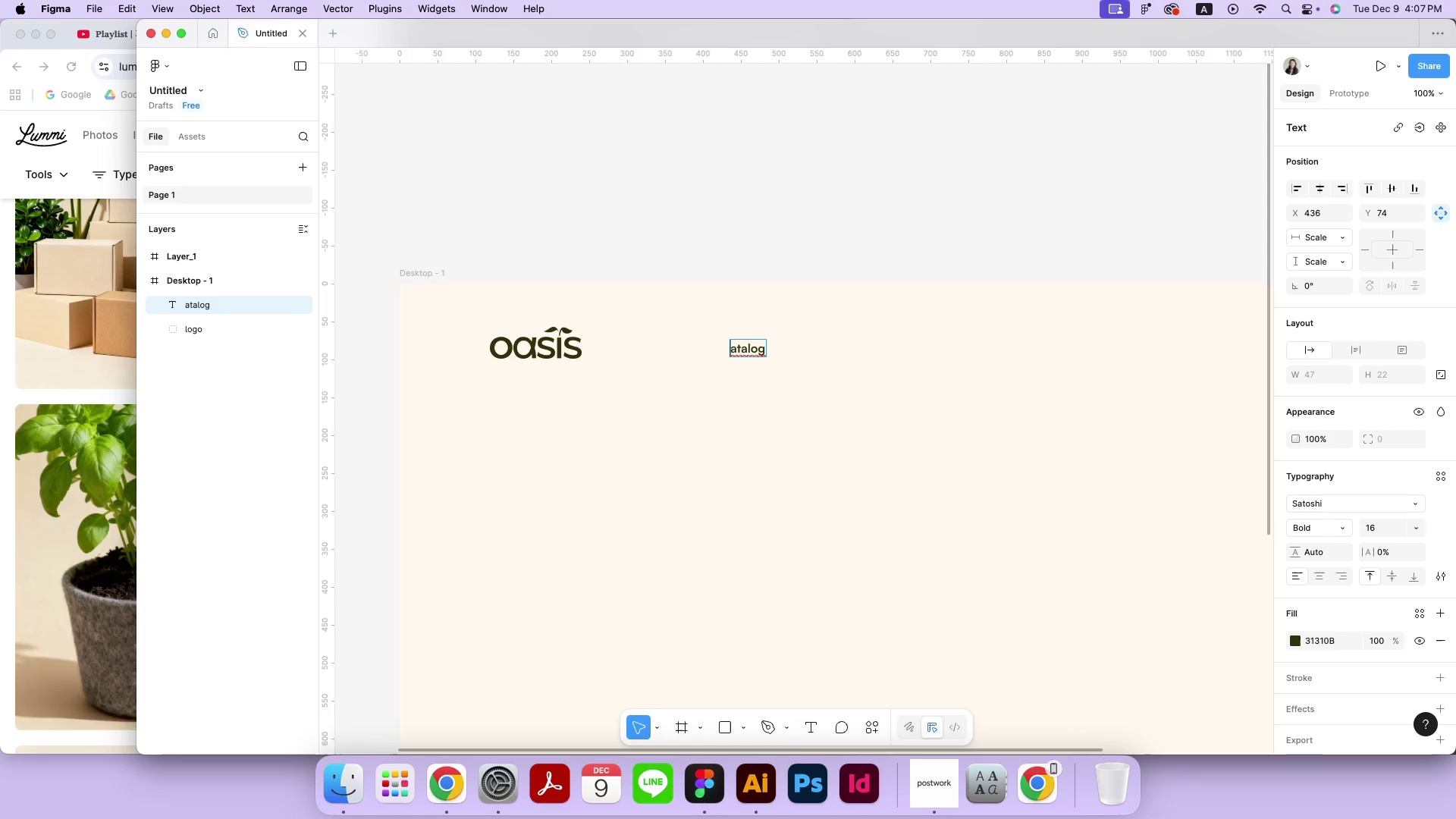 
key(C)
 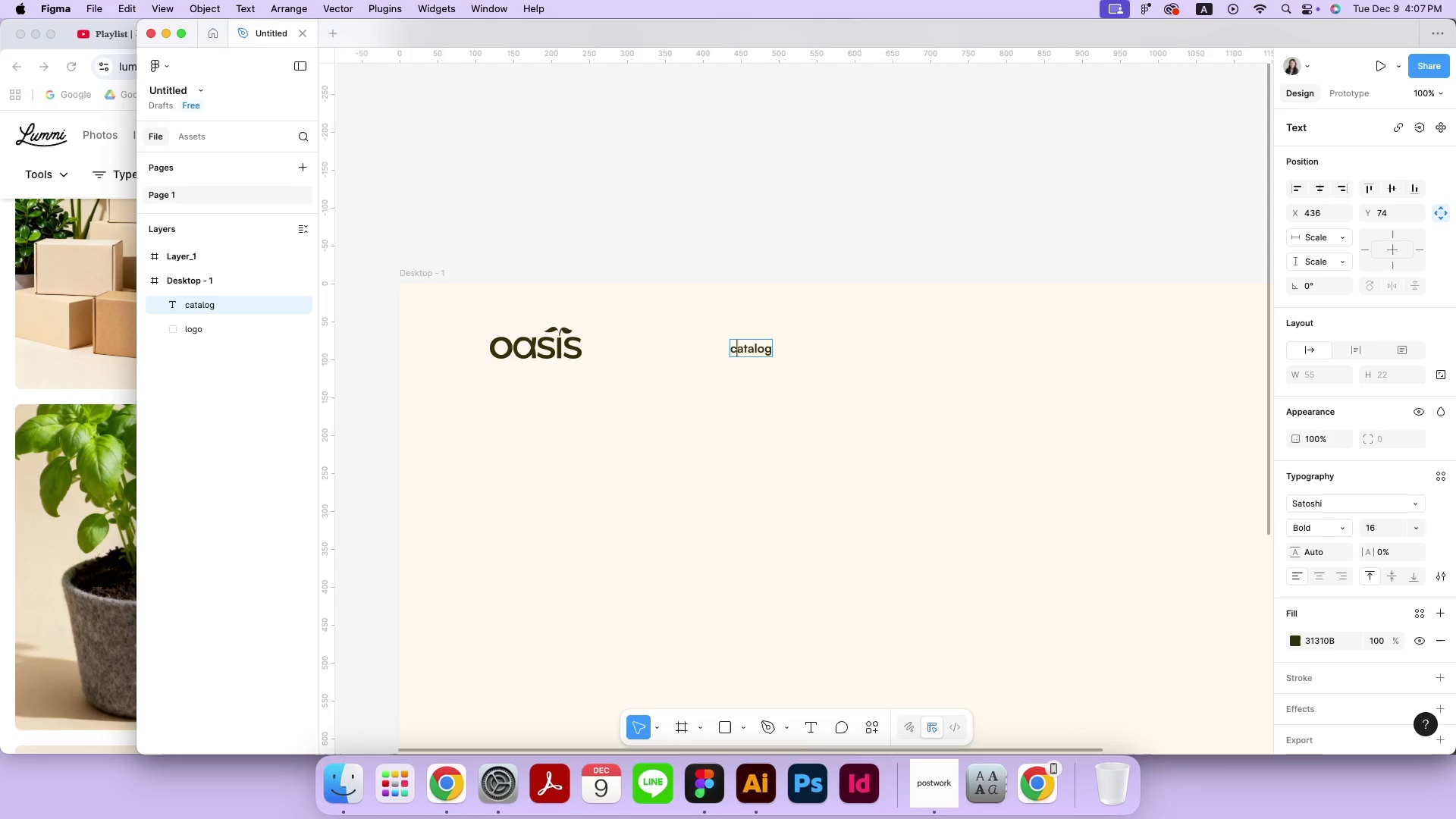 
left_click([833, 441])
 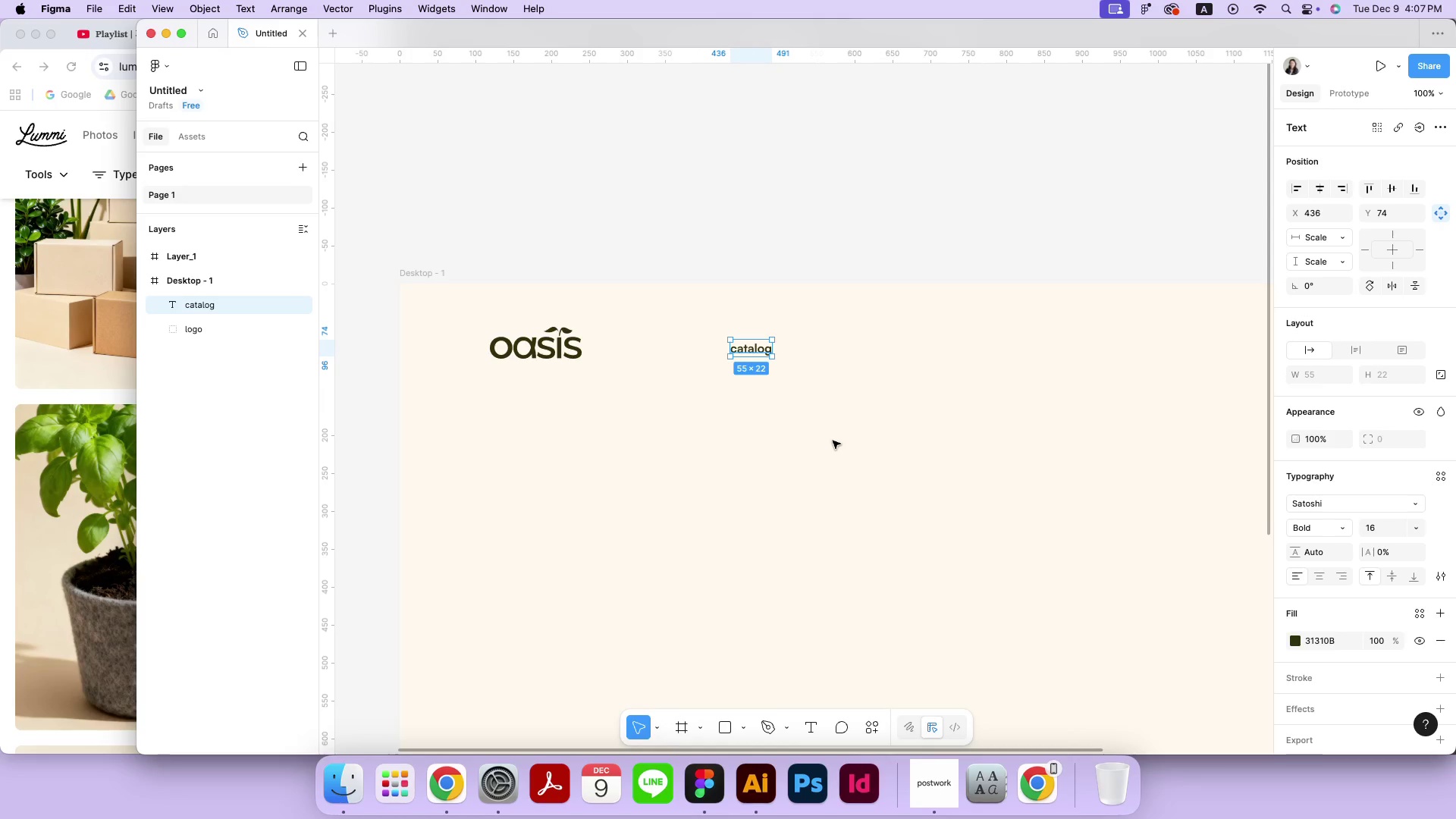 
left_click([833, 441])
 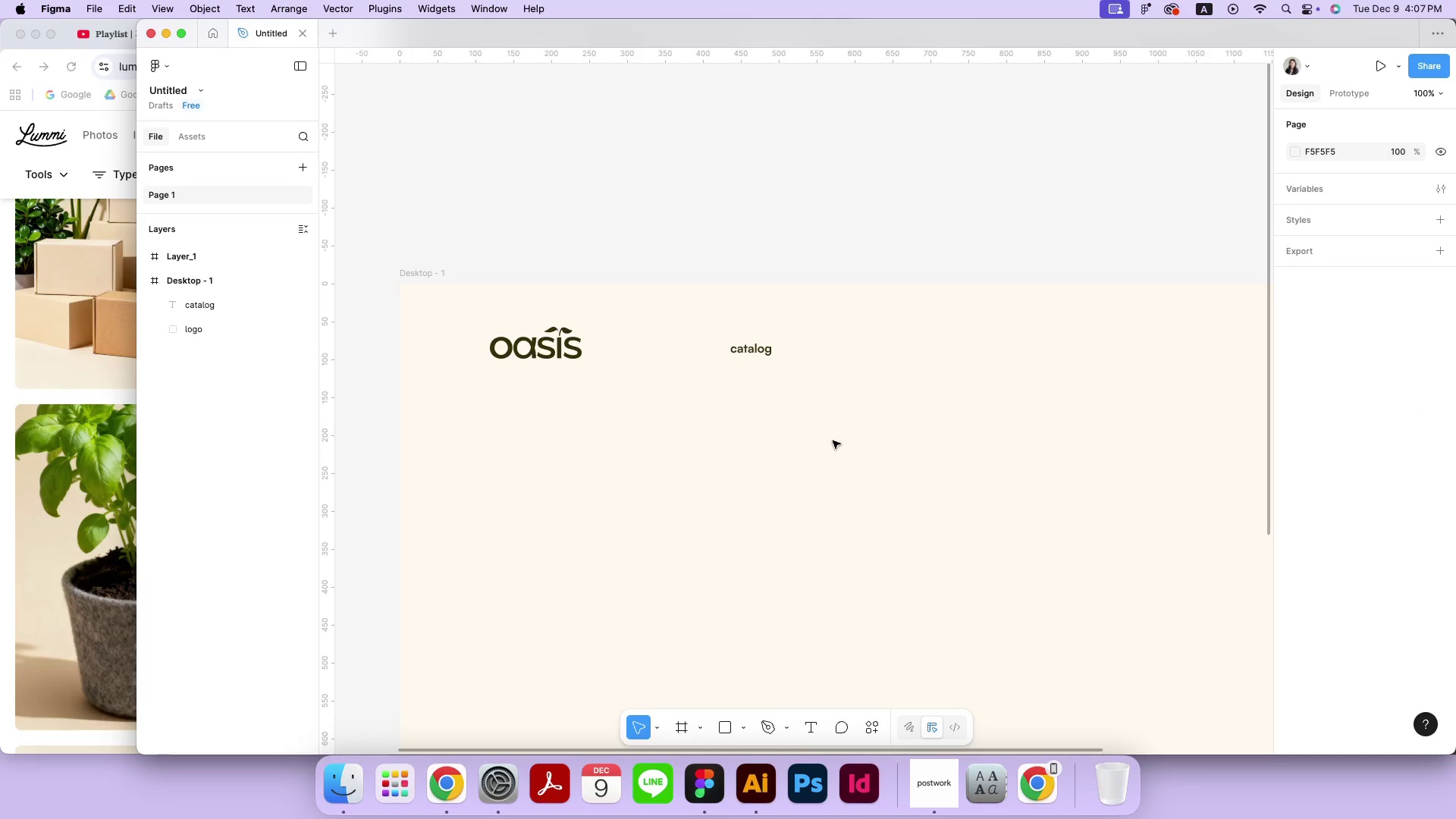 
key(Meta+CommandLeft)
 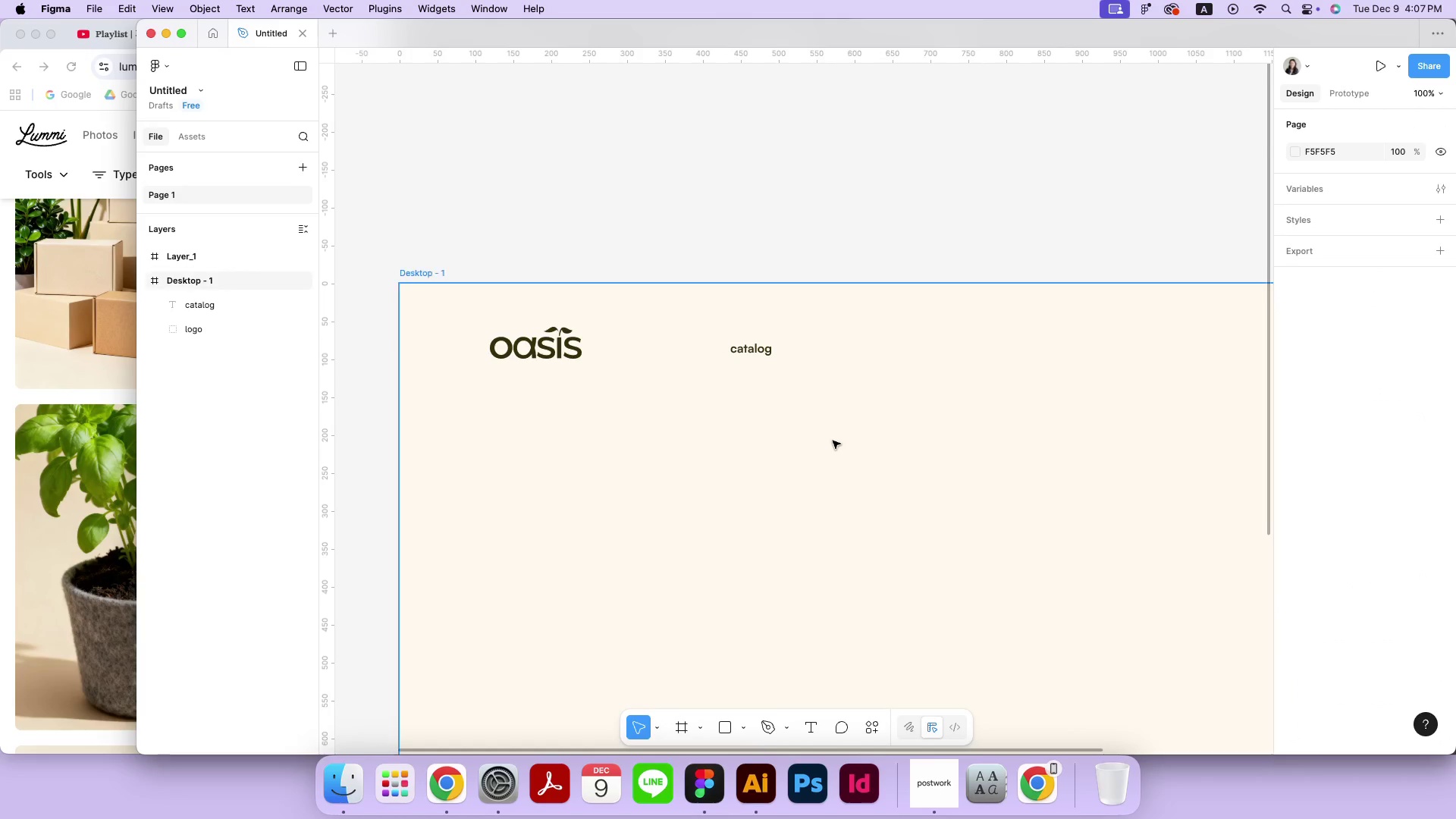 
key(Meta+Z)
 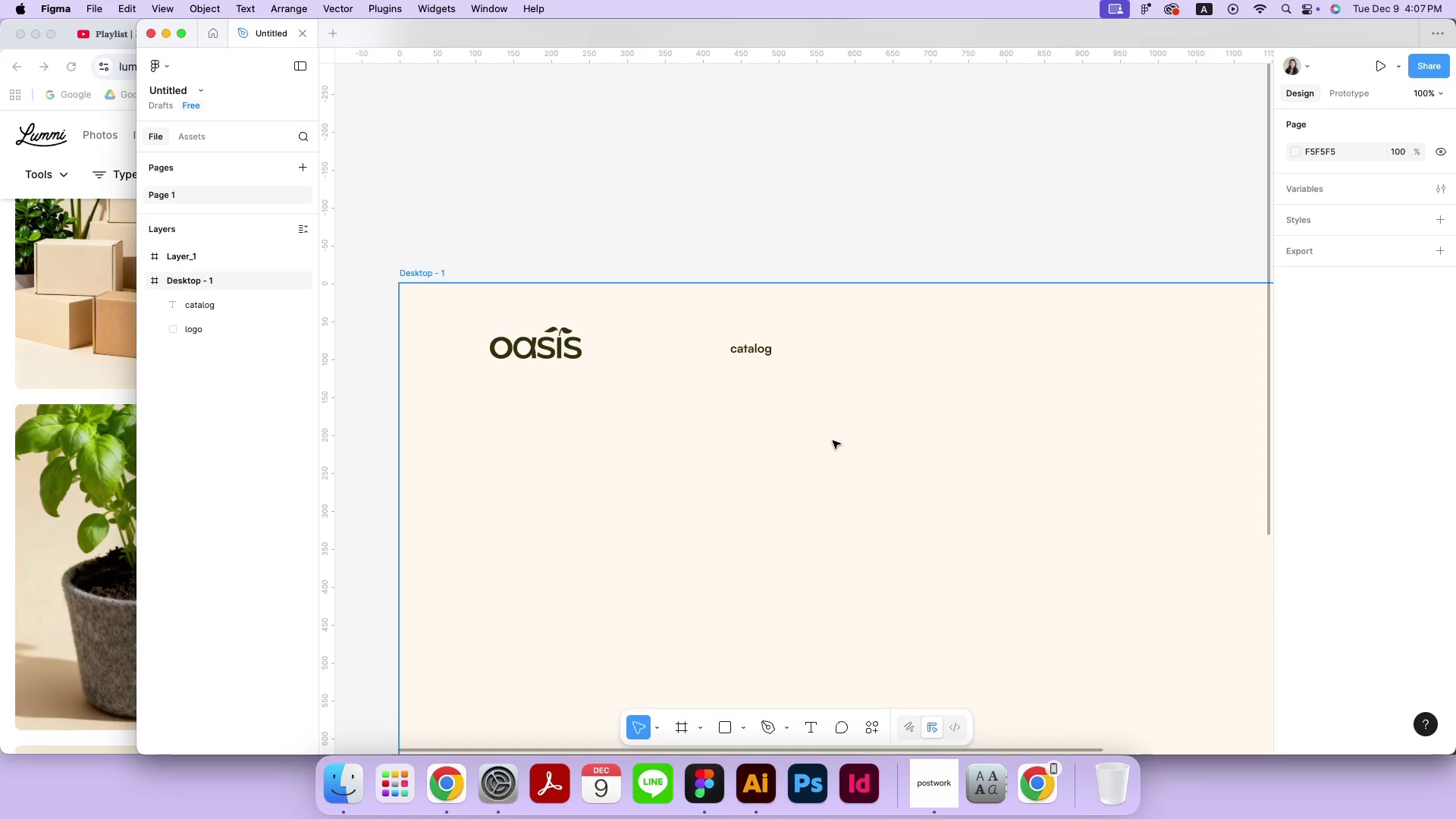 
left_click([833, 441])
 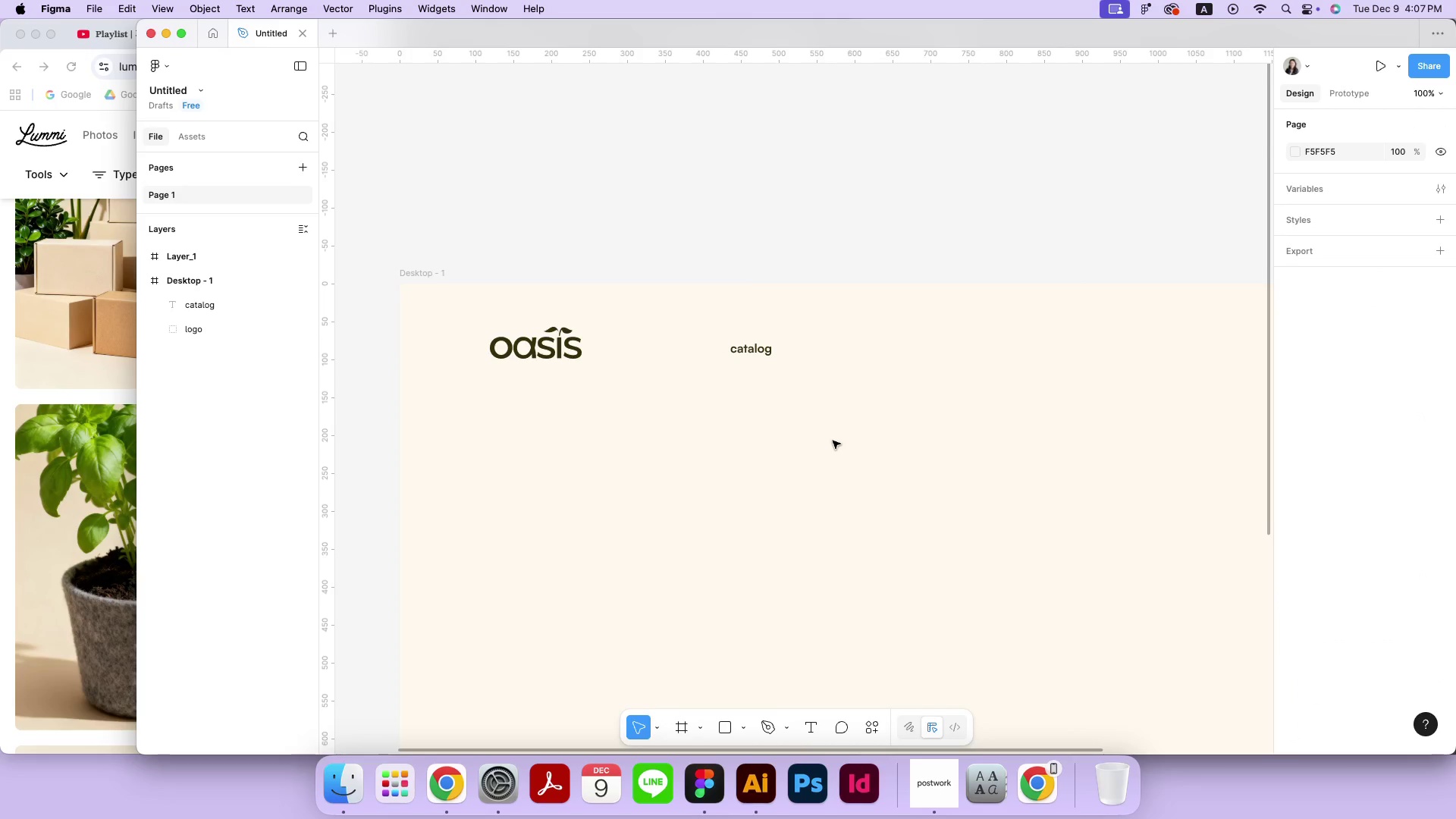 
key(Meta+Z)
 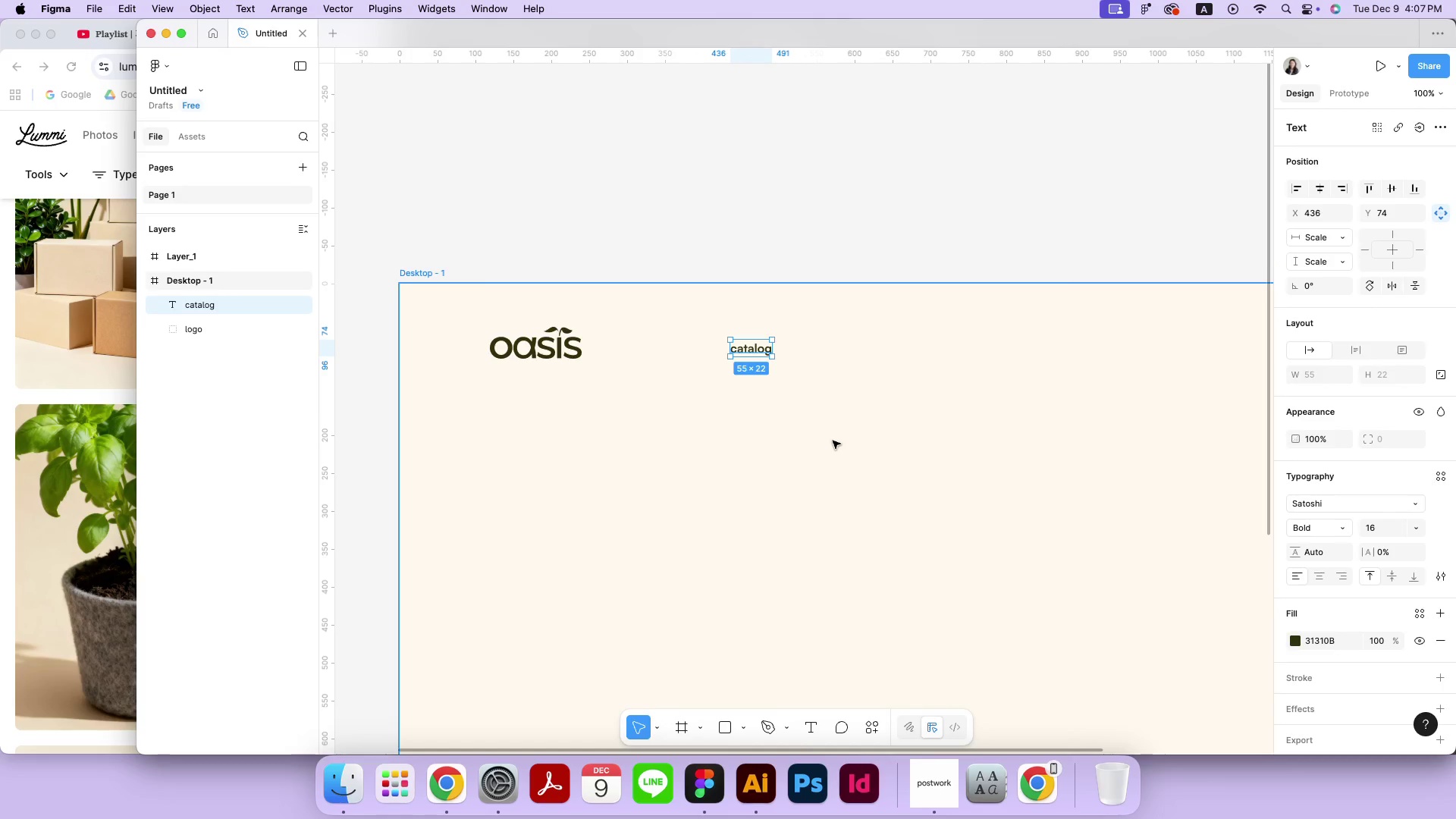 
key(Meta+Z)
 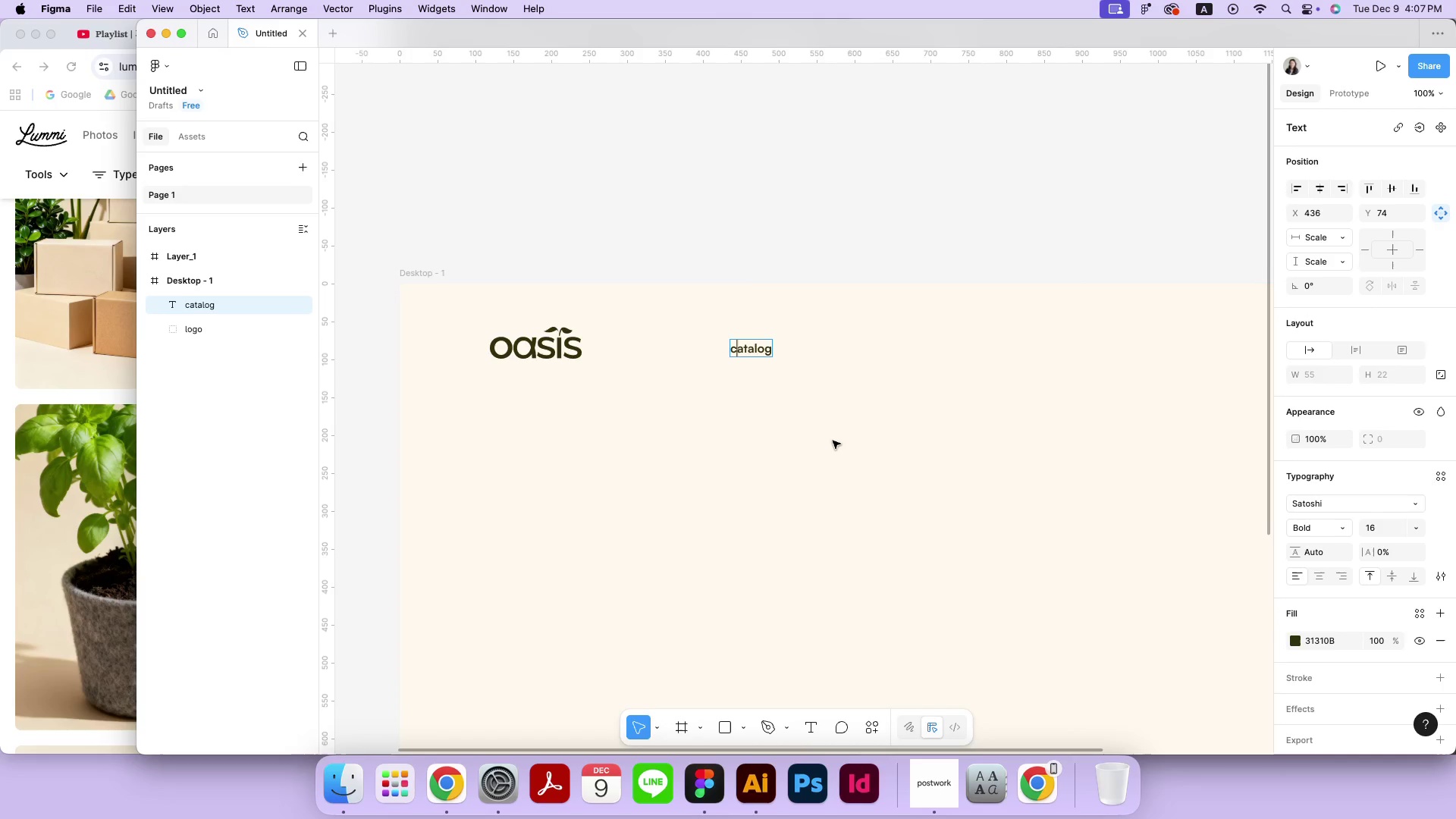 
key(Meta+Z)
 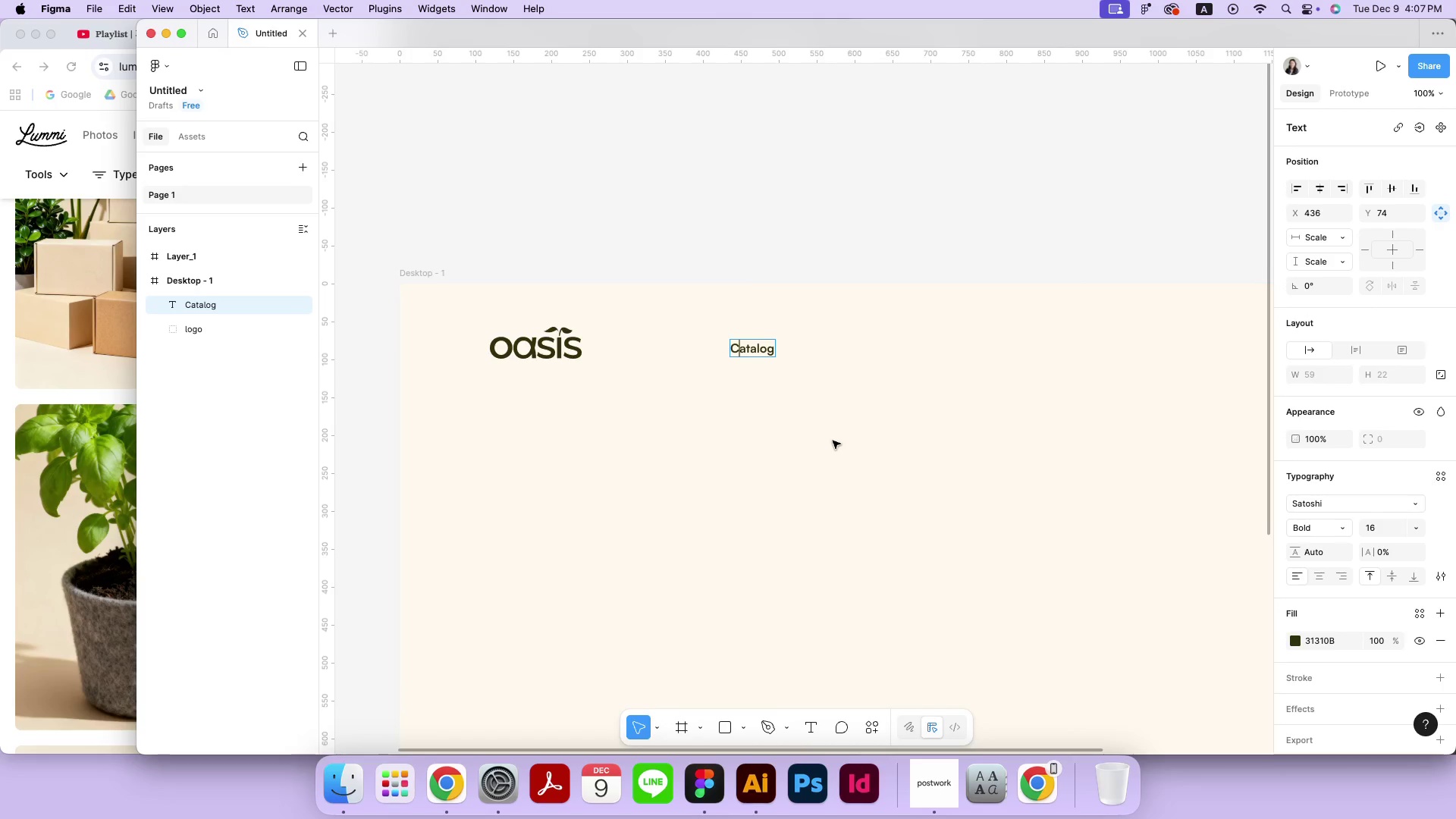 
left_click([833, 441])
 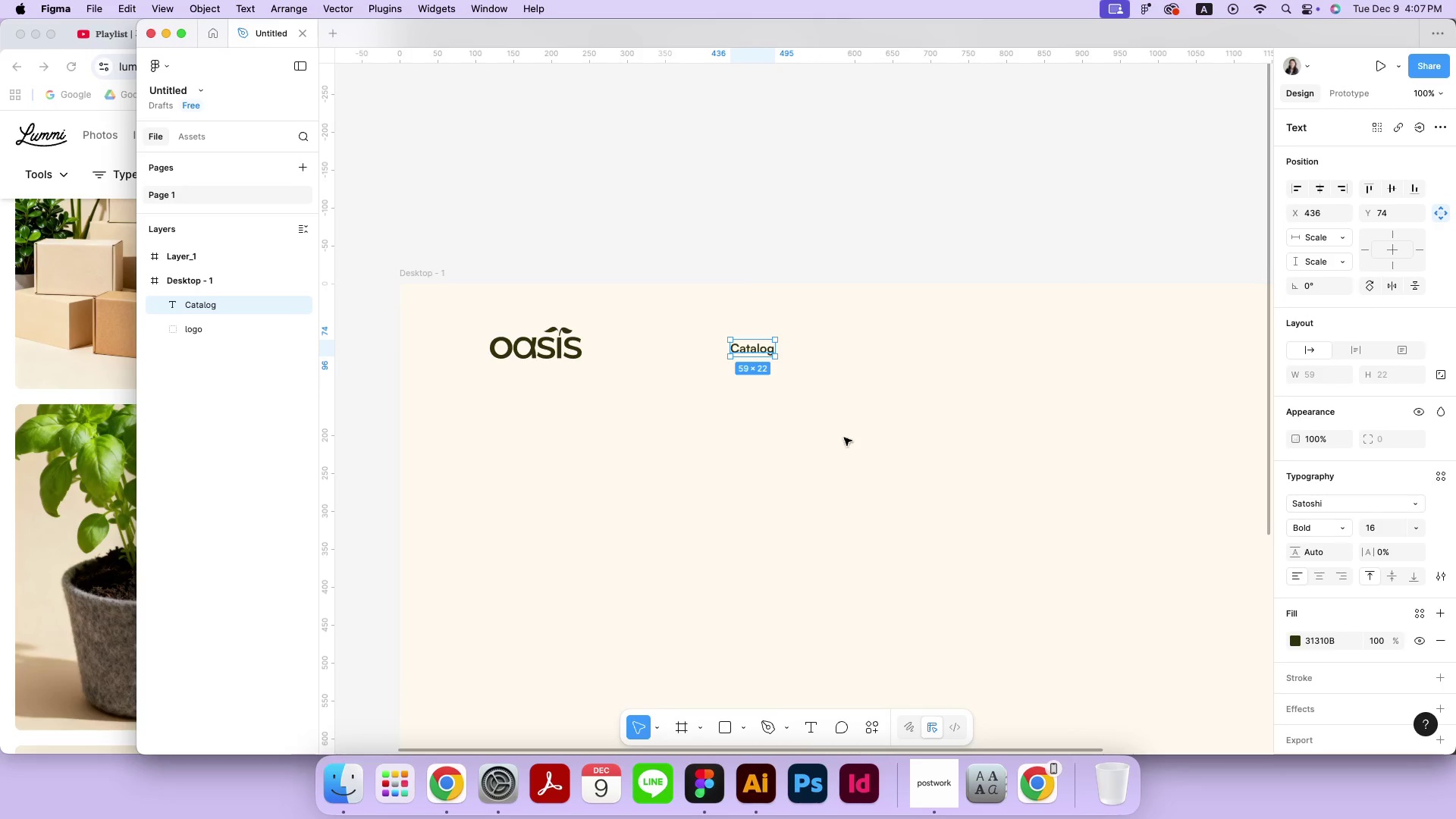 
double_click([864, 432])
 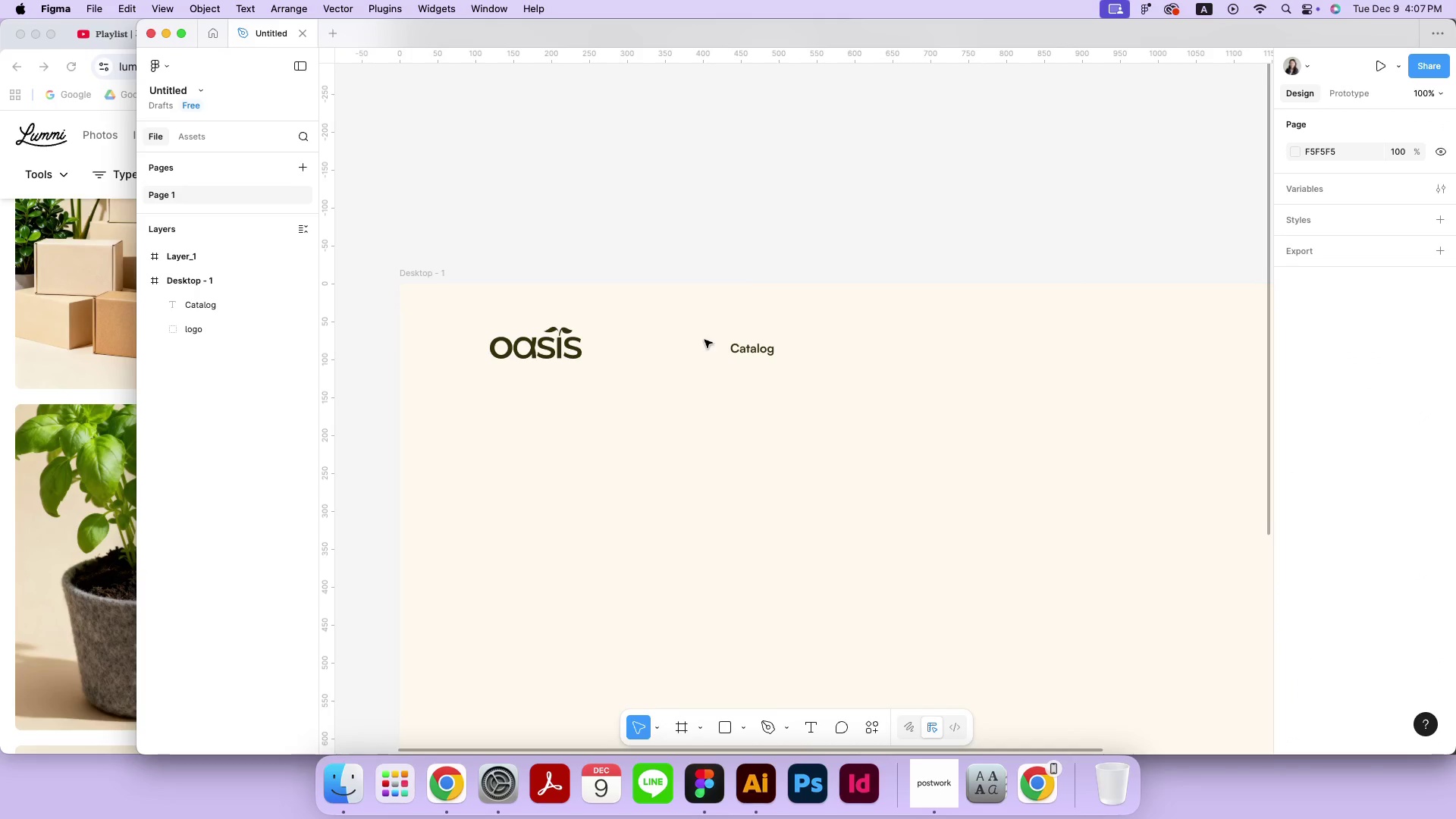 
left_click([749, 357])
 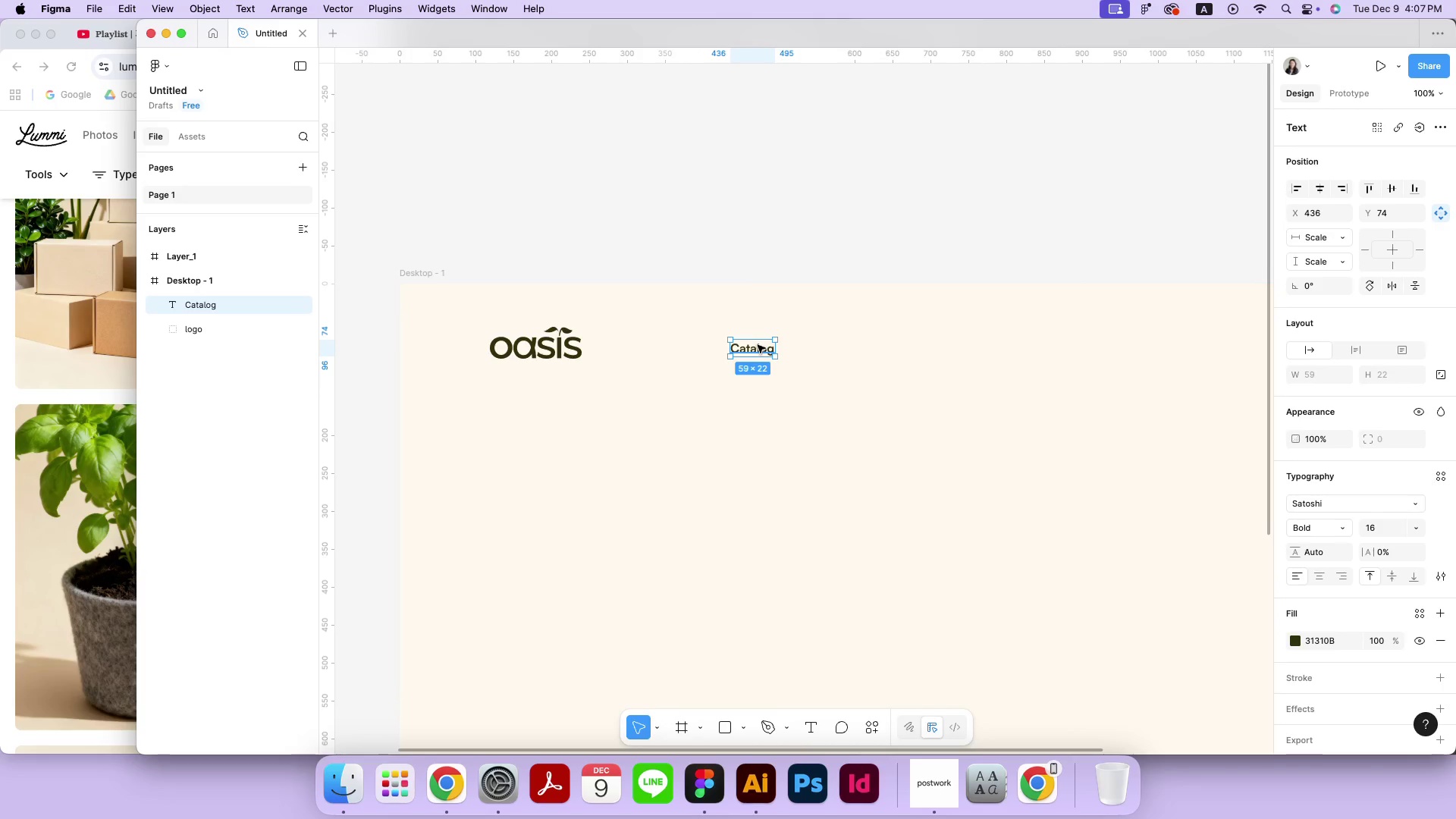 
left_click_drag(start_coordinate=[758, 346], to_coordinate=[825, 347])
 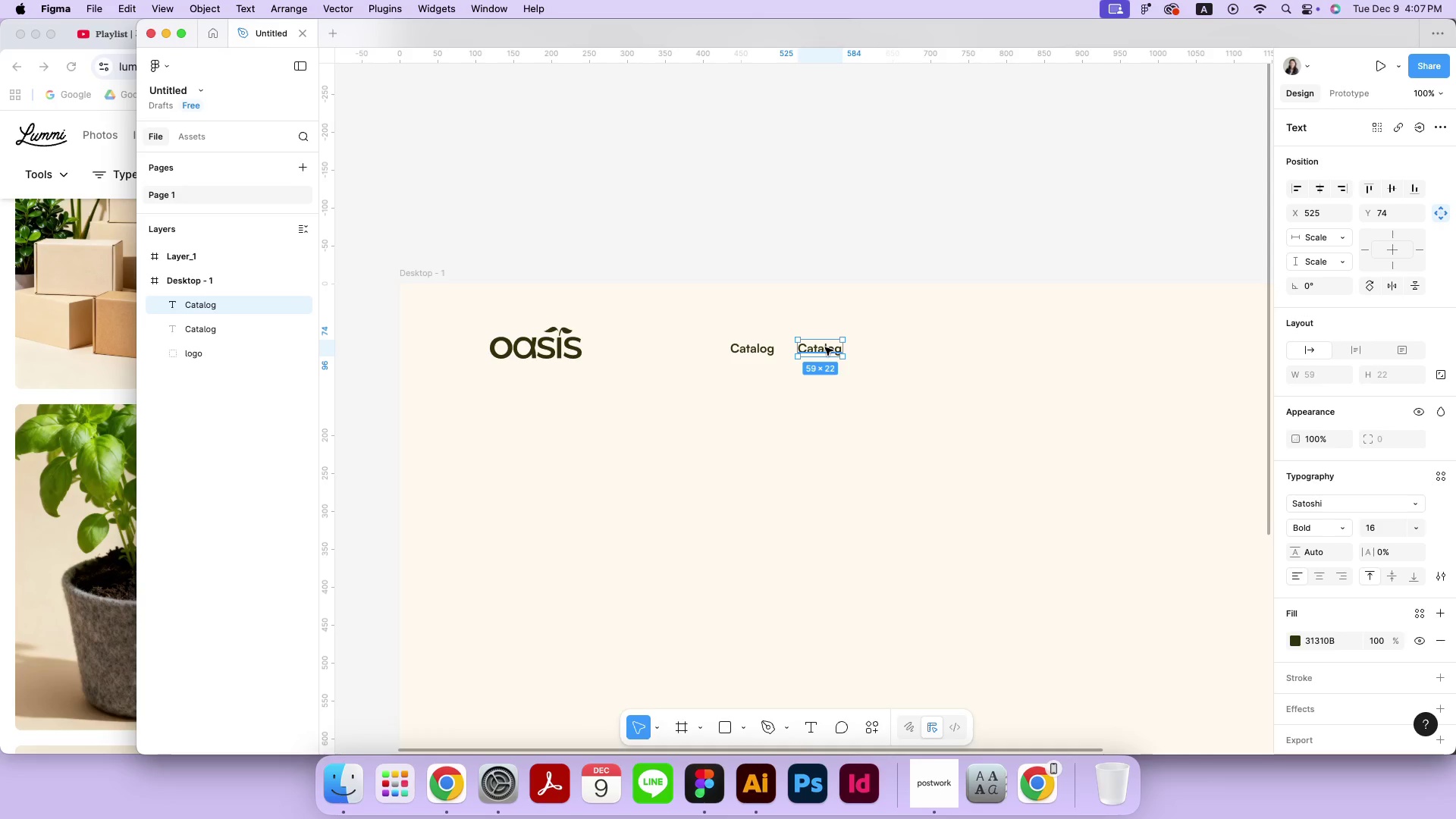 
hold_key(key=OptionLeft, duration=3.06)
 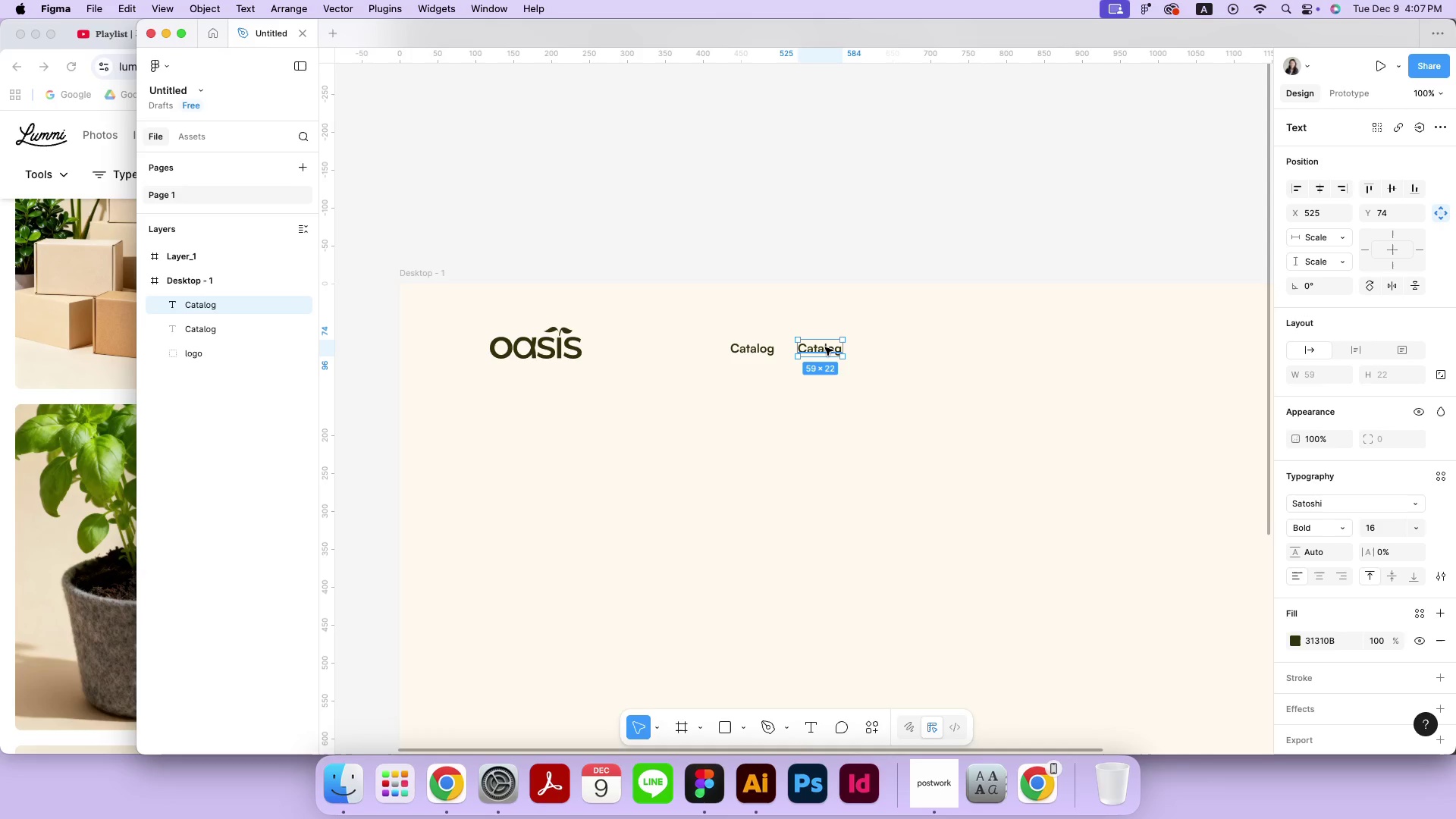 
hold_key(key=ShiftLeft, duration=2.85)
 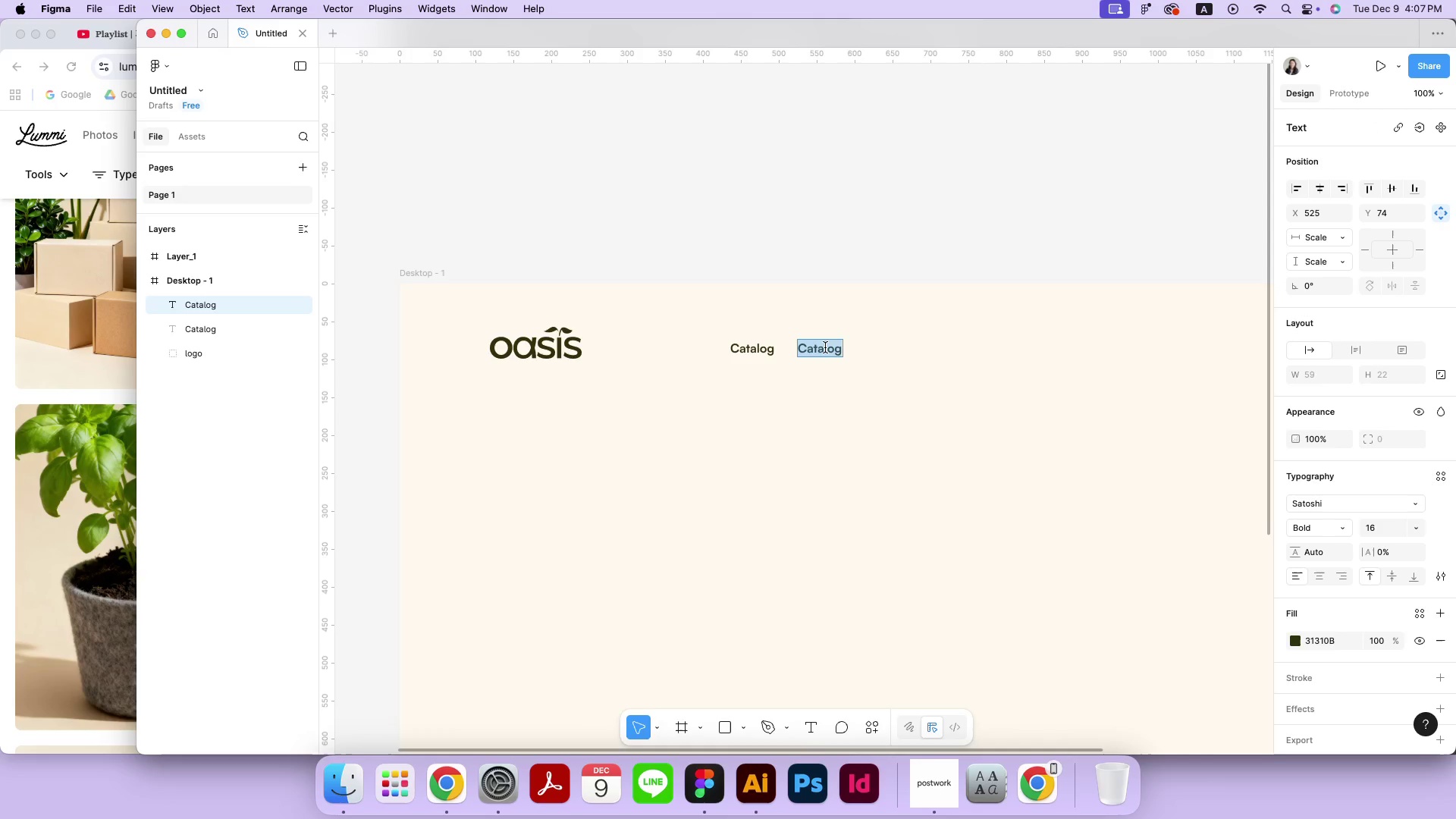 
hold_key(key=CapsLock, duration=0.86)
 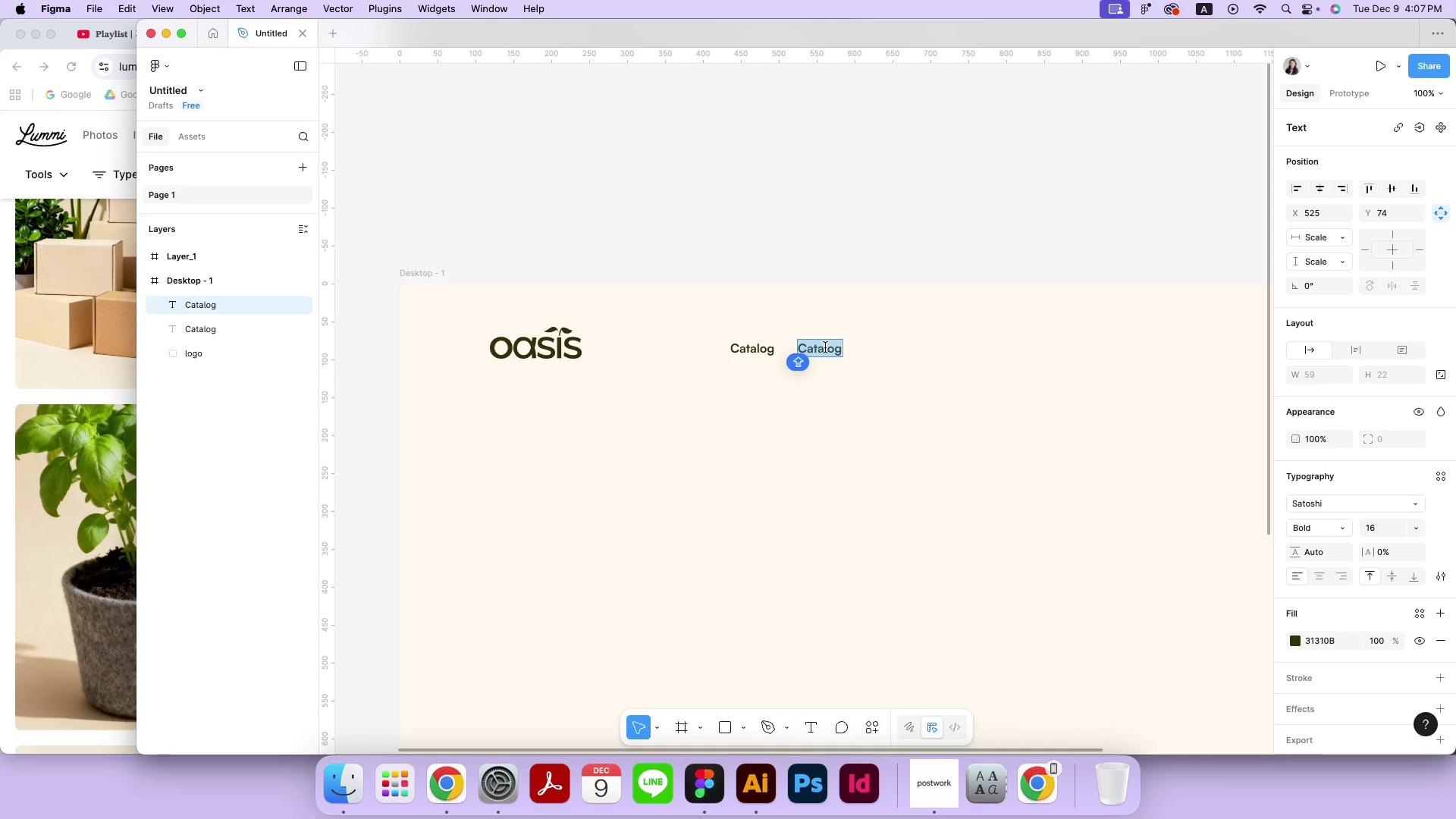 
type(An)
key(Backspace)
type(n)
key(Backspace)
type(BOUT US)
 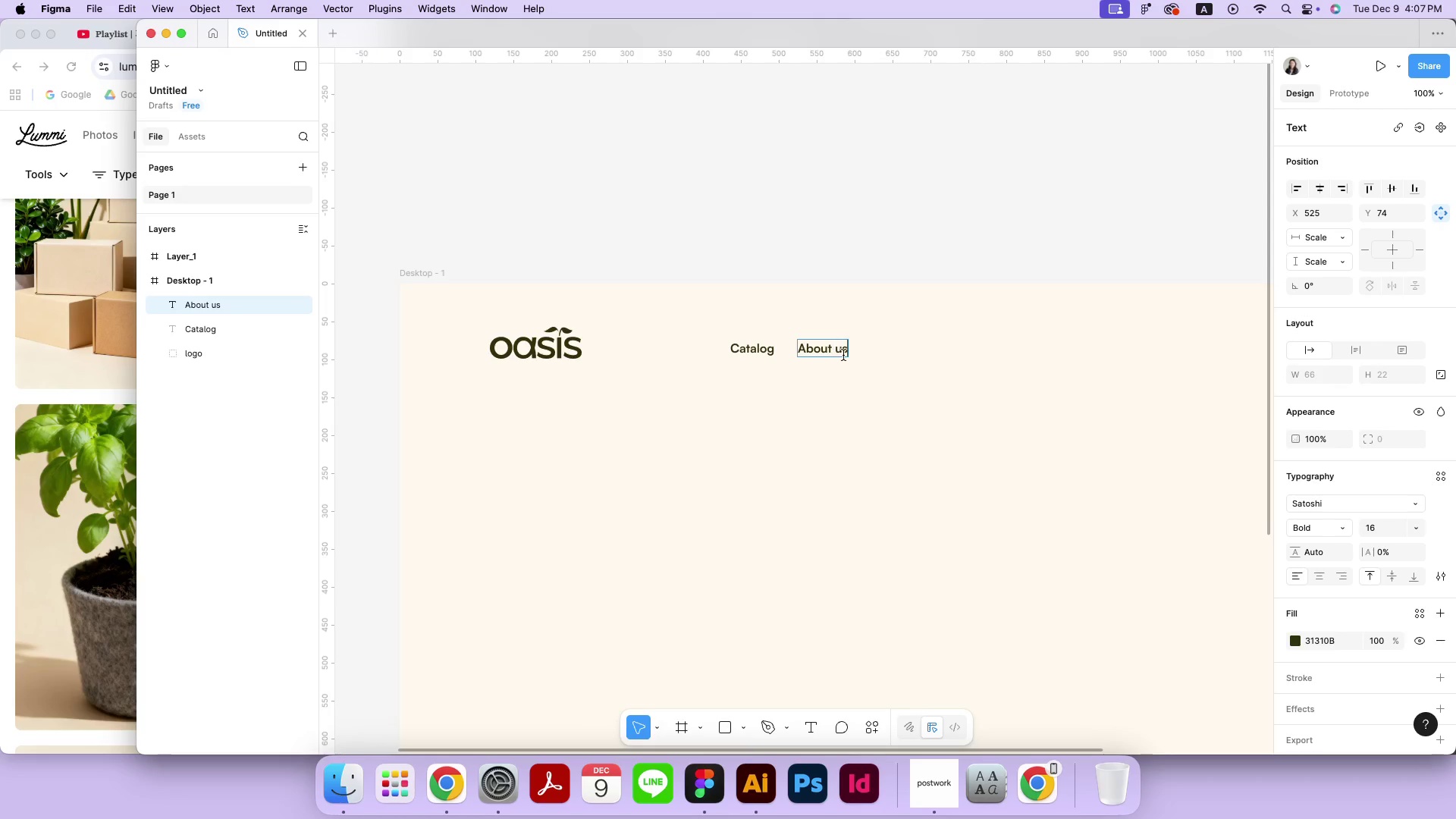 
left_click([890, 416])
 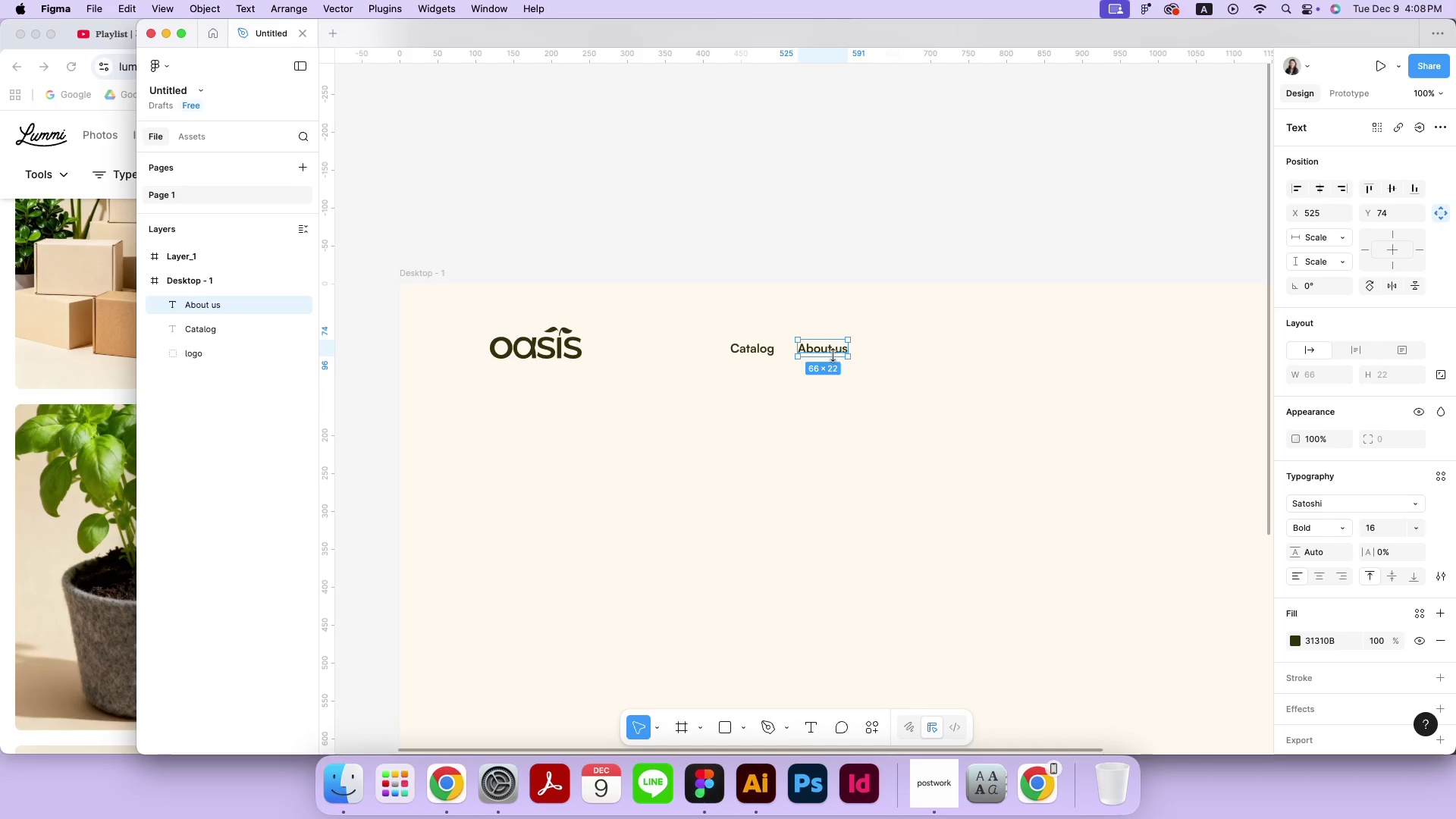 
left_click_drag(start_coordinate=[829, 352], to_coordinate=[905, 352])
 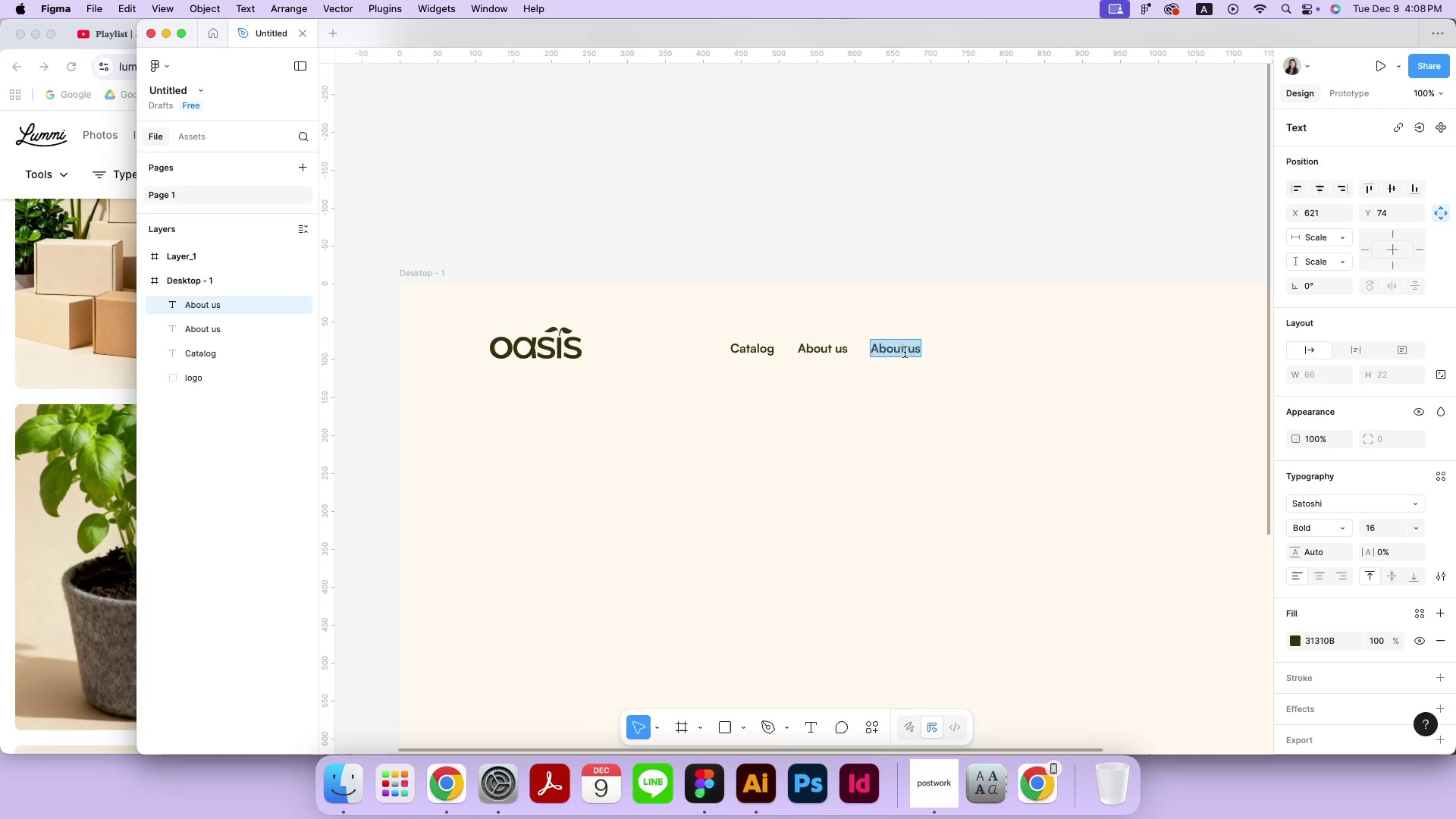 
hold_key(key=OptionLeft, duration=0.69)
 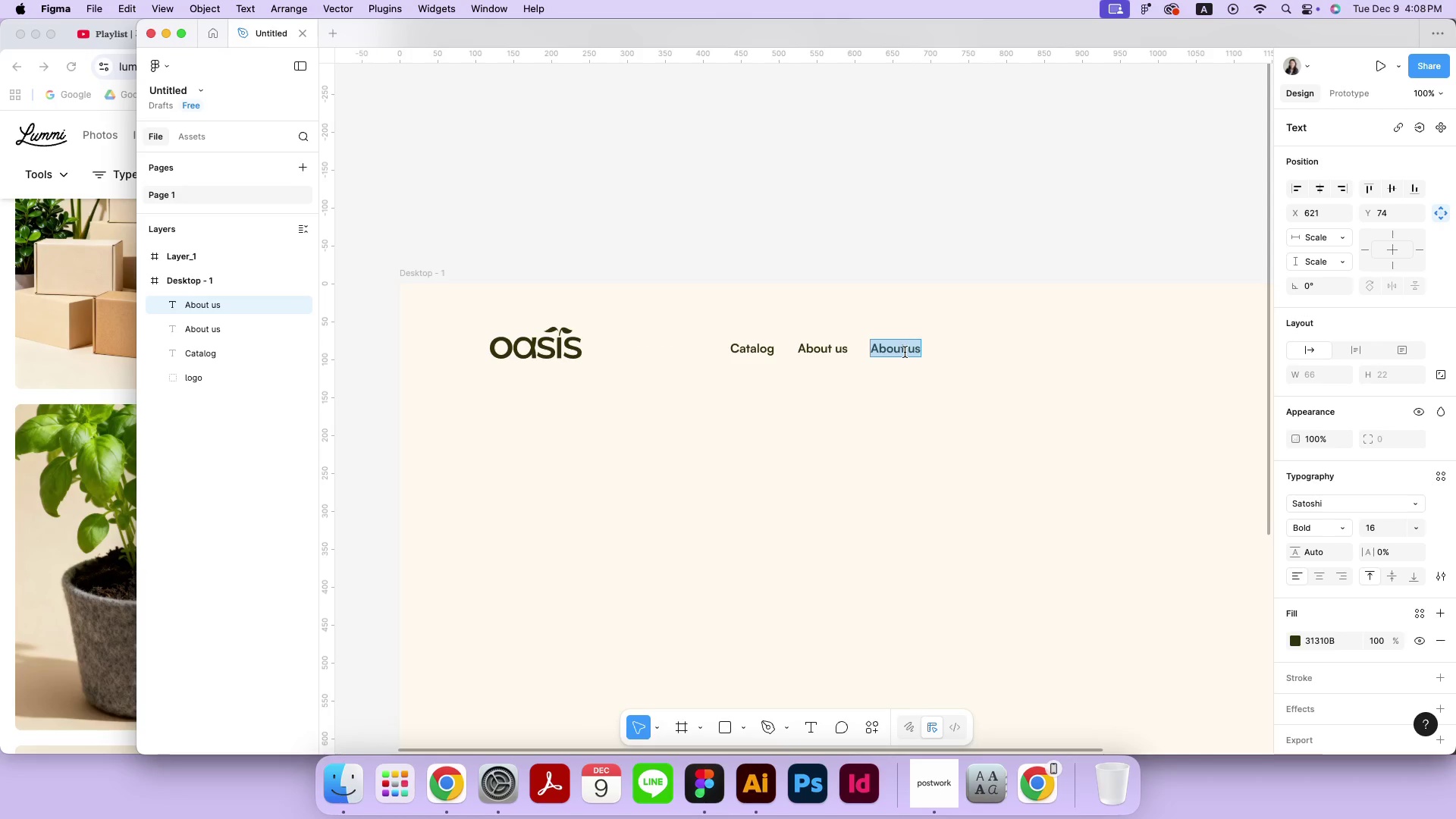 
hold_key(key=ShiftLeft, duration=0.5)
 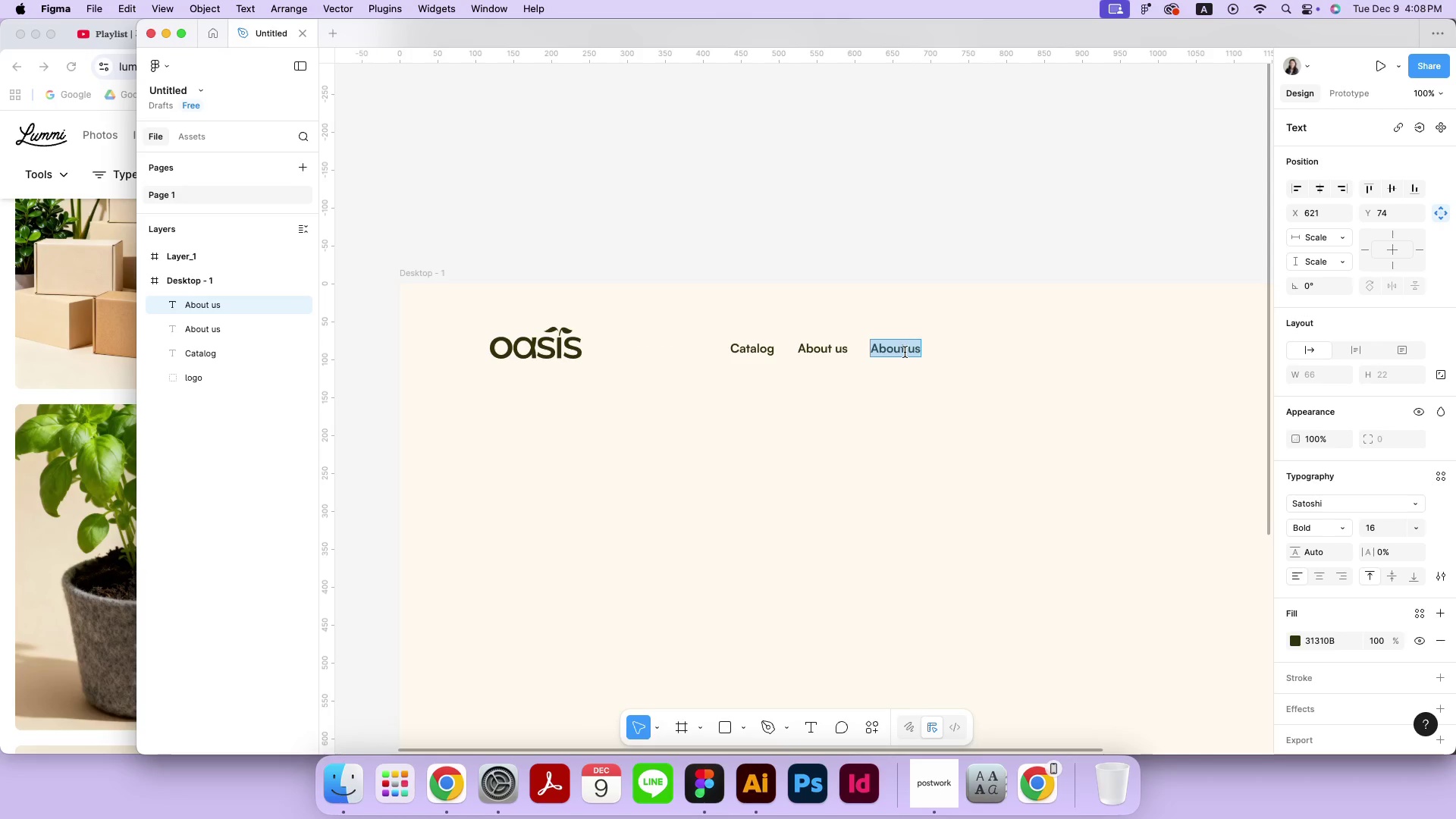 
hold_key(key=CapsLock, duration=0.93)
 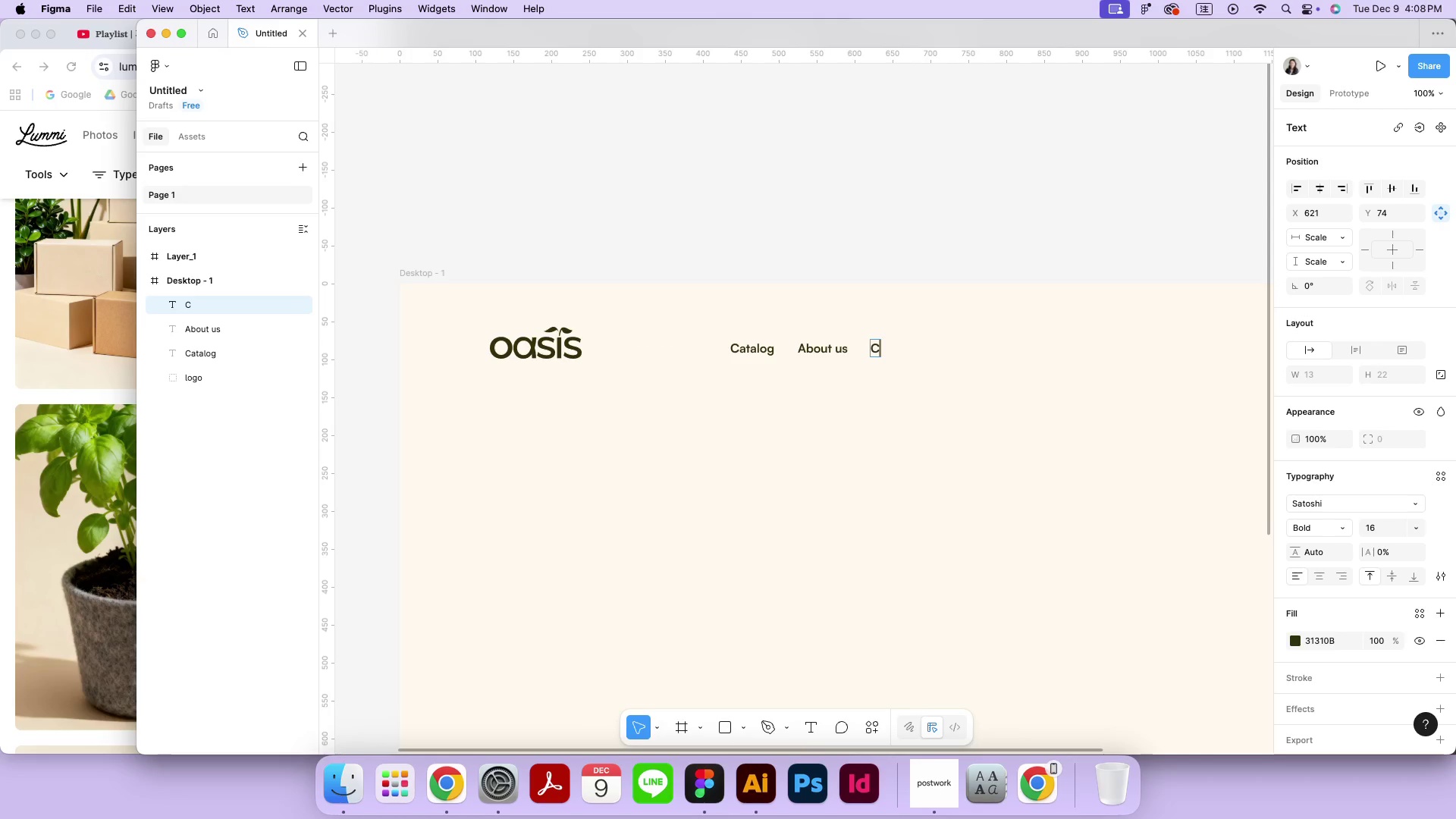 
type(cO)
key(Backspace)
type(ontact)
 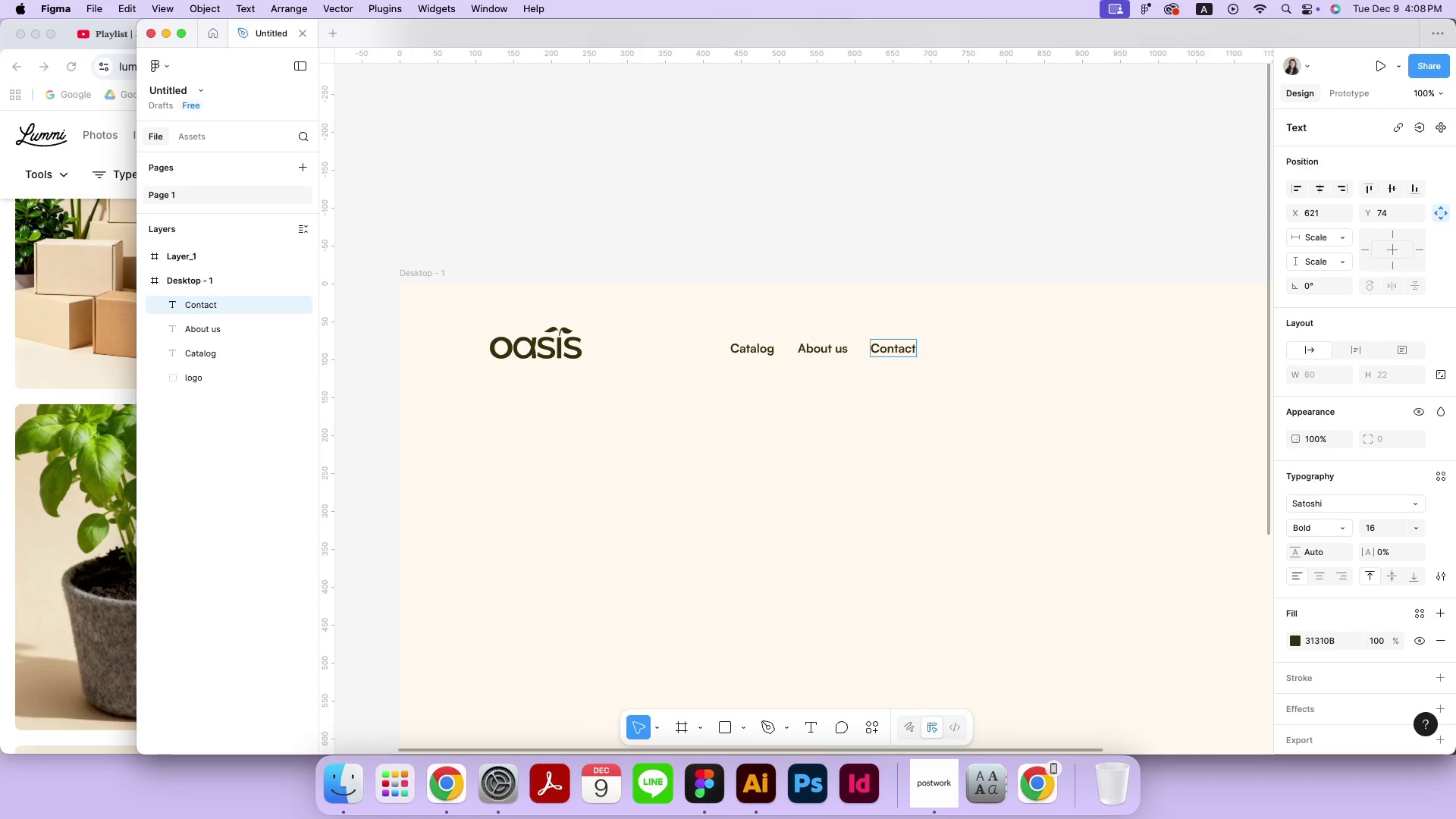 
left_click([911, 369])
 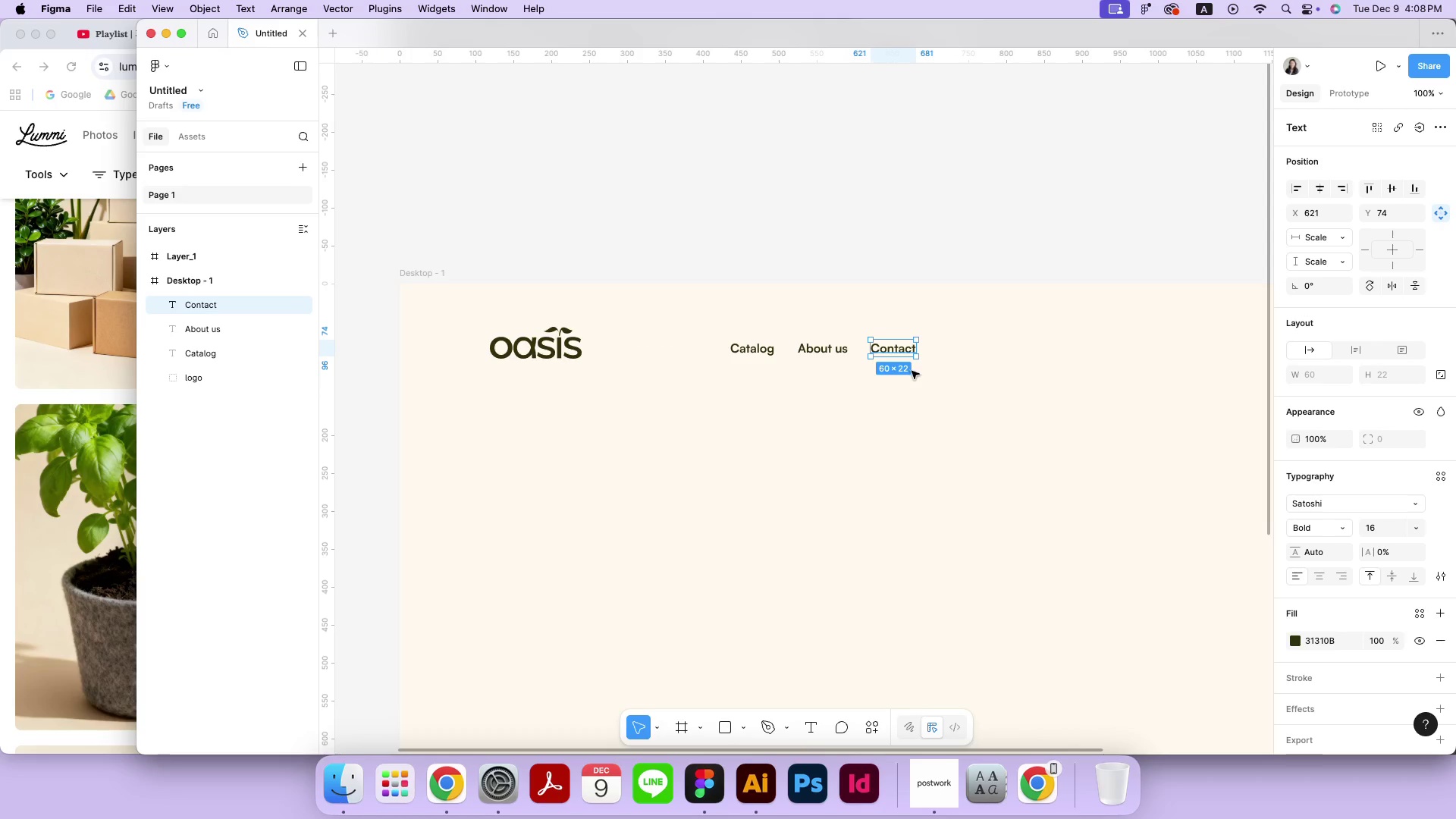 
left_click_drag(start_coordinate=[962, 407], to_coordinate=[743, 324])
 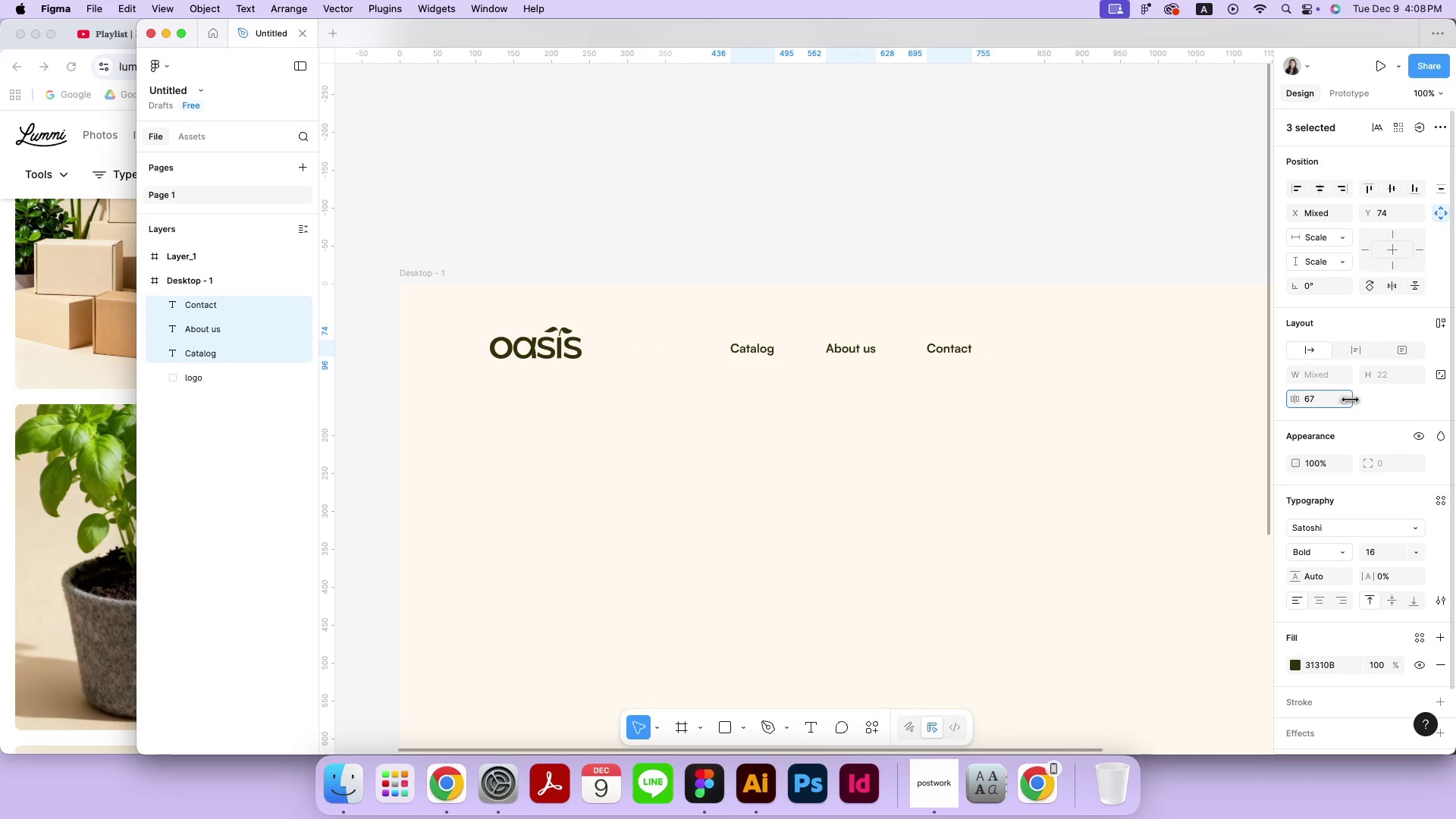 
left_click([1311, 400])
 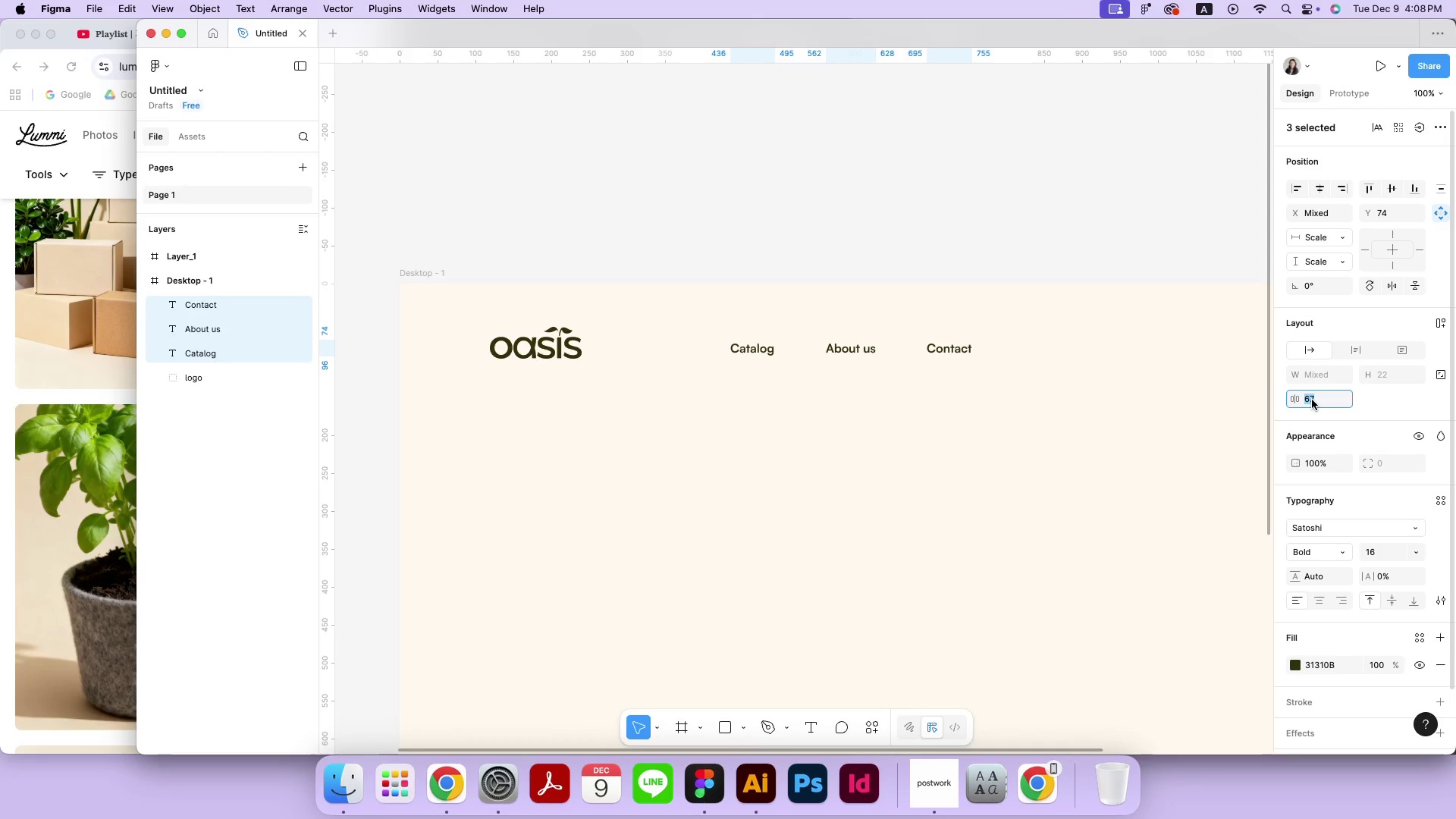 
type(80)
 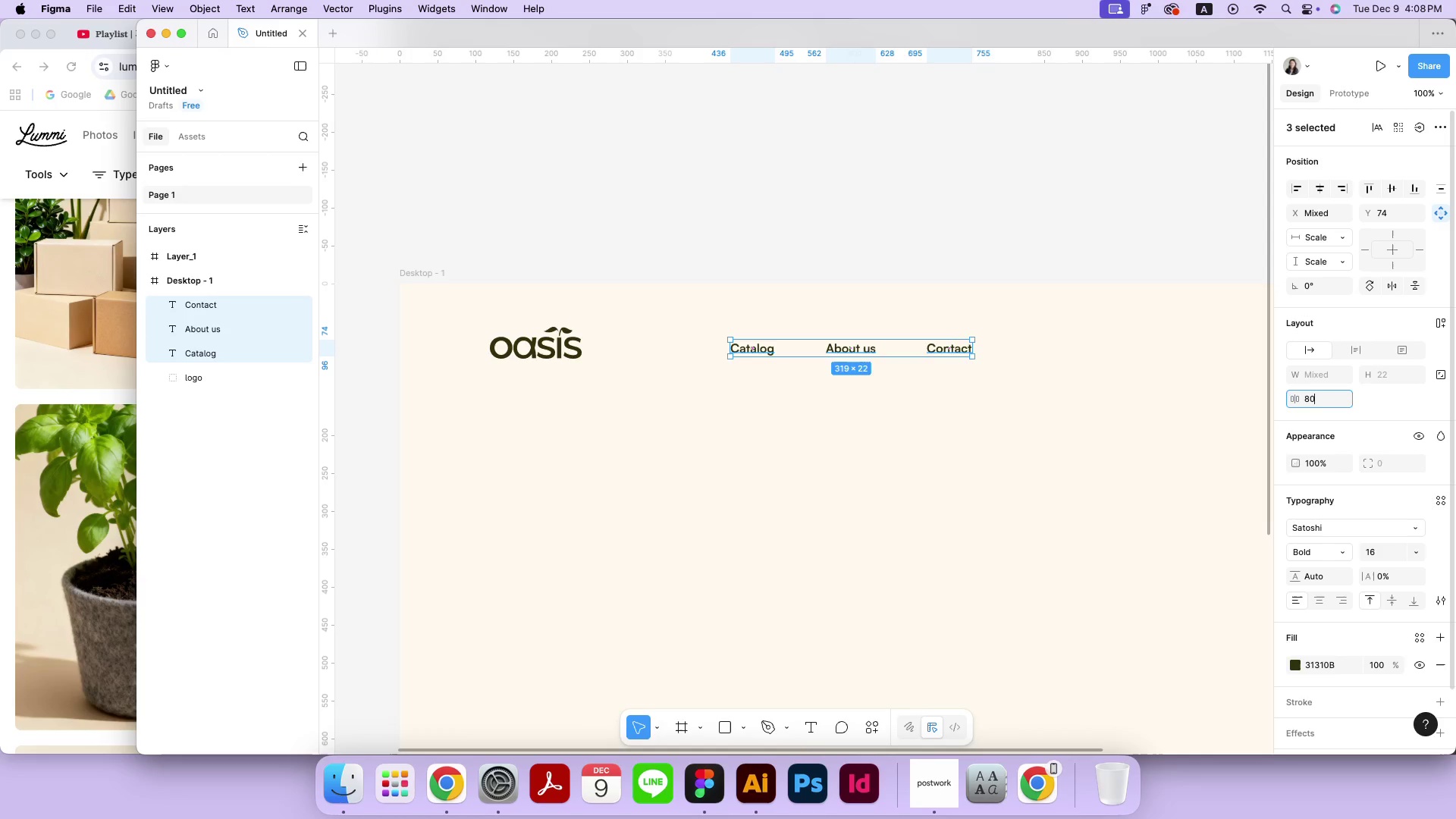 
key(Enter)
 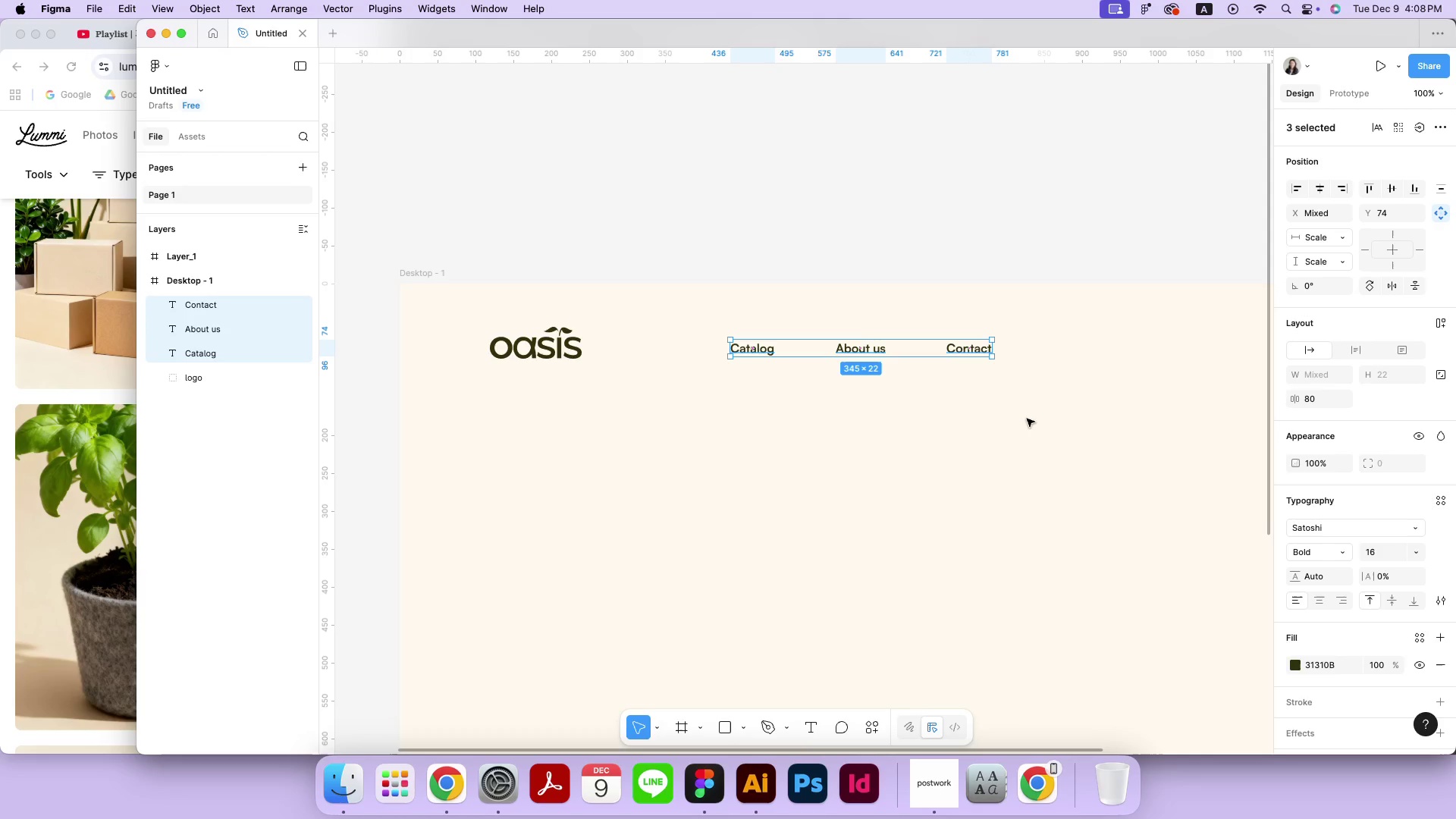 
key(Meta+CommandLeft)
 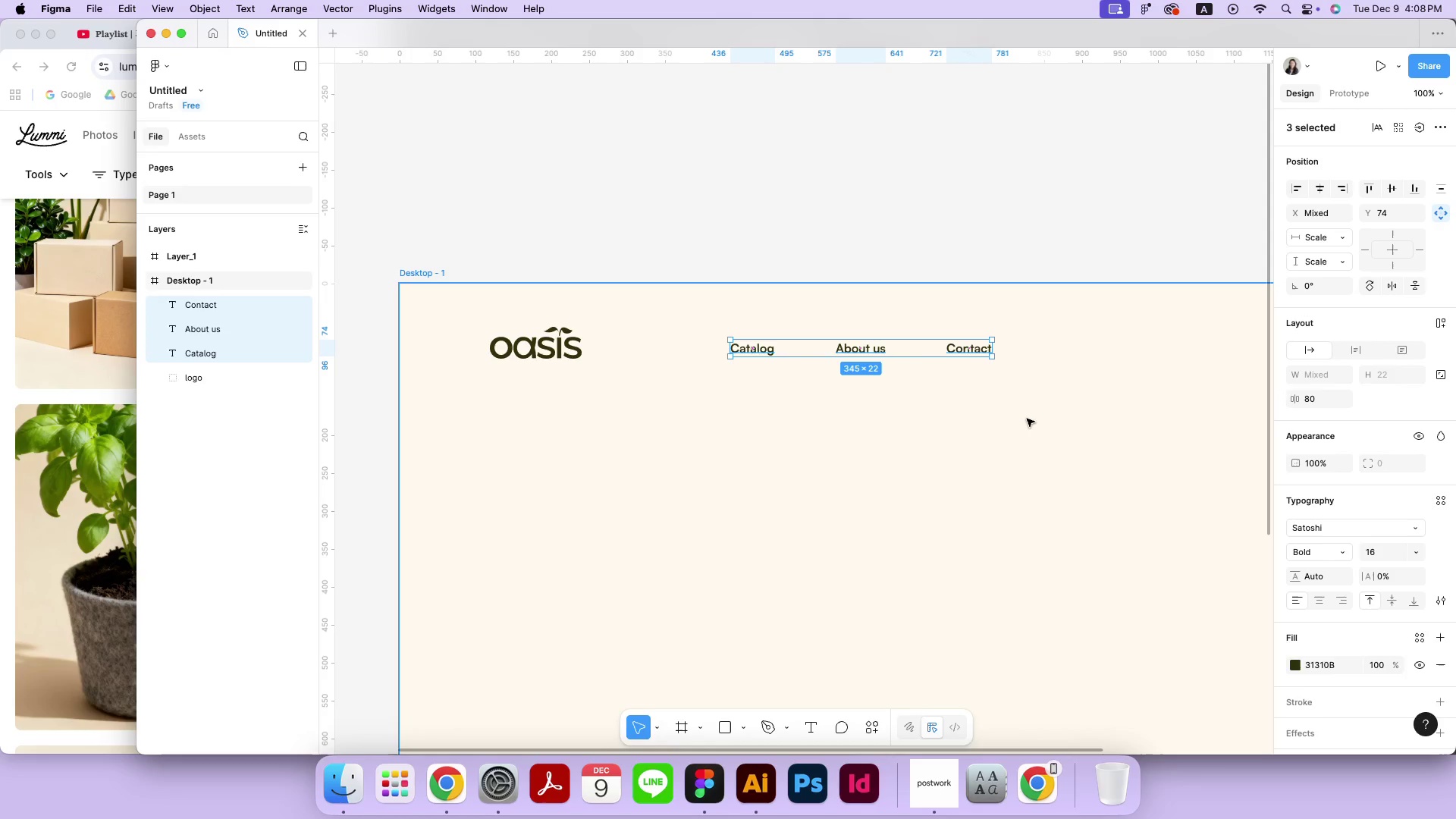 
key(Meta+G)
 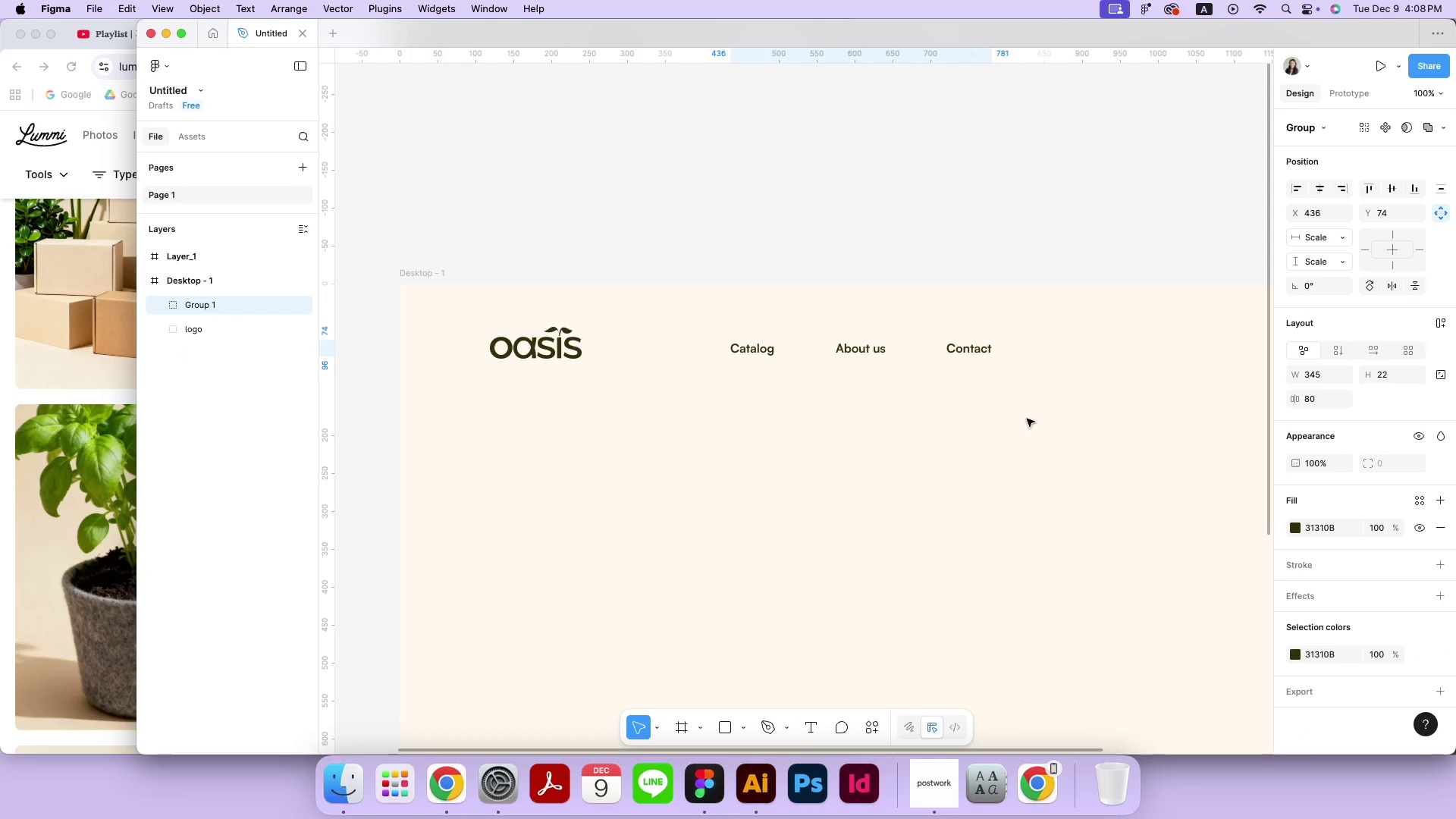 
key(Meta+MetaRight)
 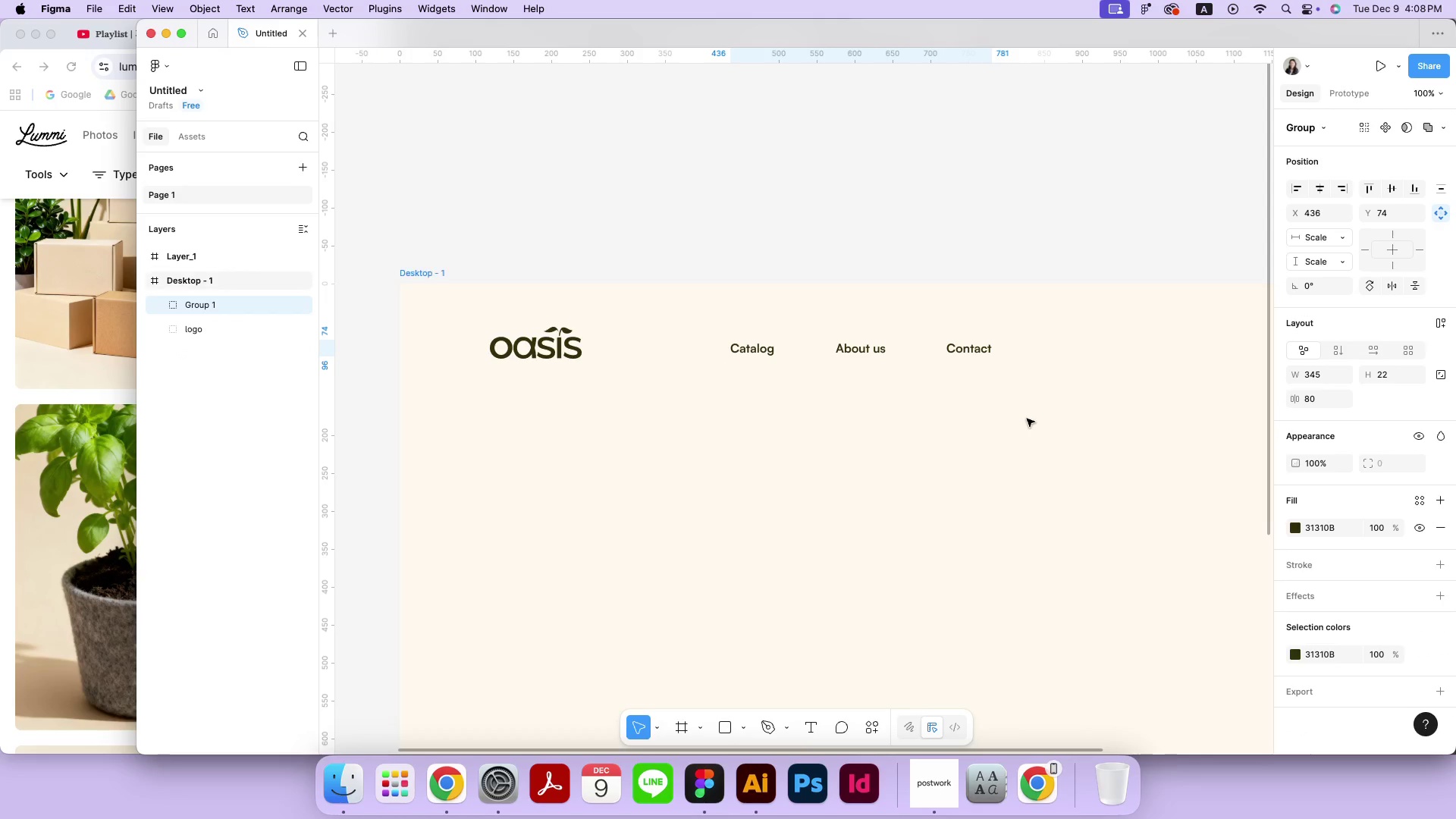 
key(Meta+0)
 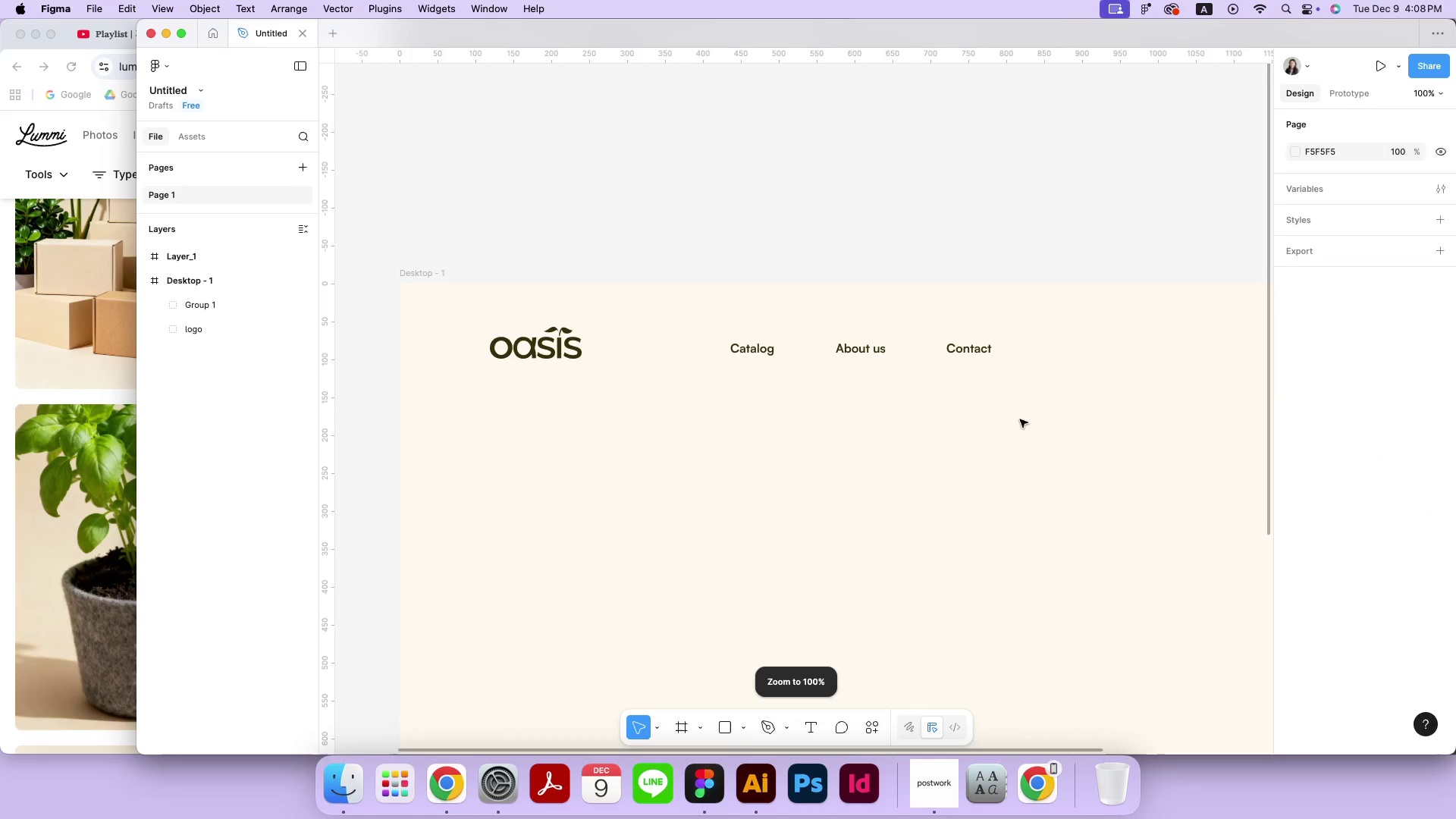 
hold_key(key=Space, duration=0.91)
 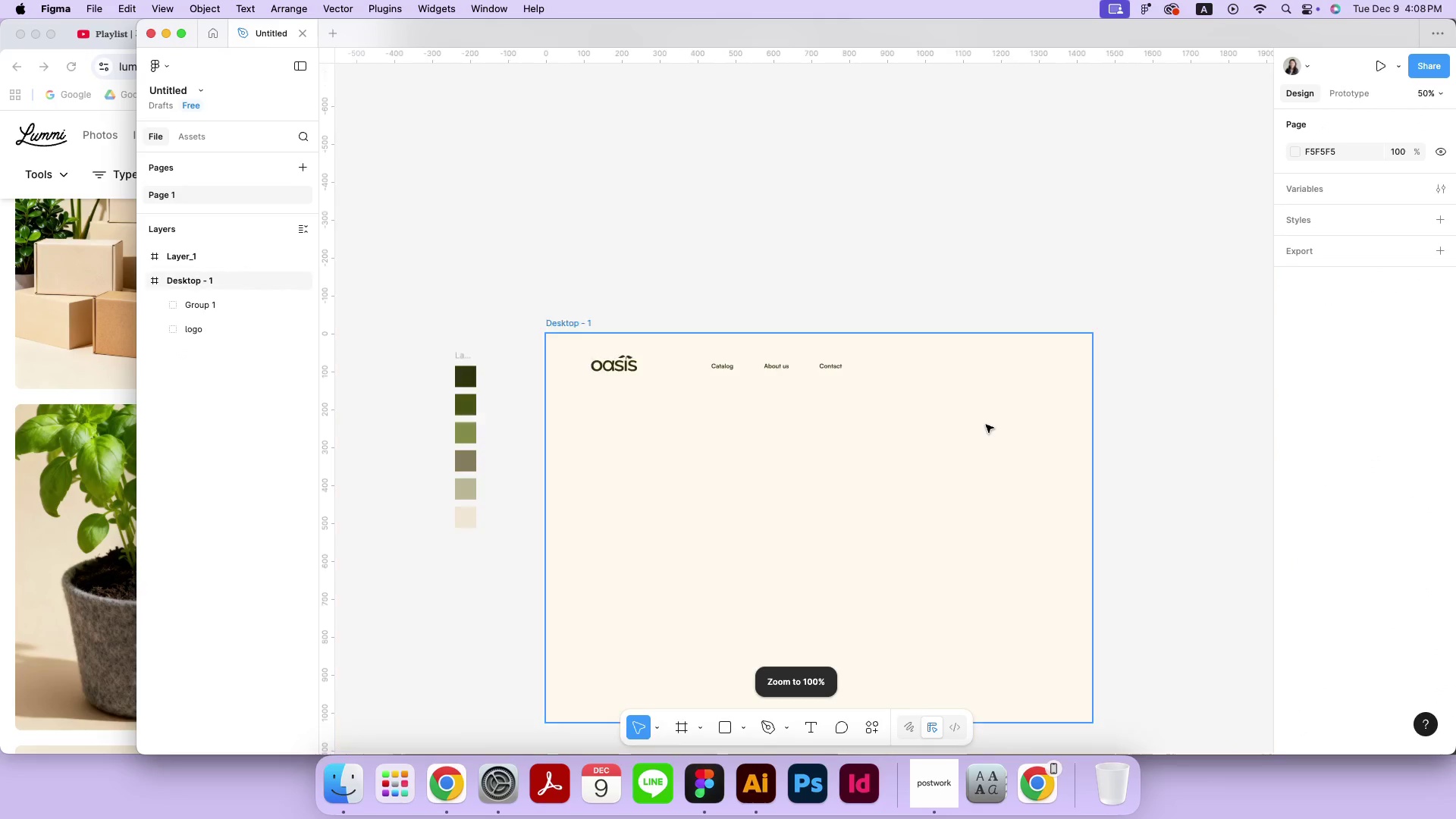 
left_click_drag(start_coordinate=[1090, 442], to_coordinate=[986, 425])
 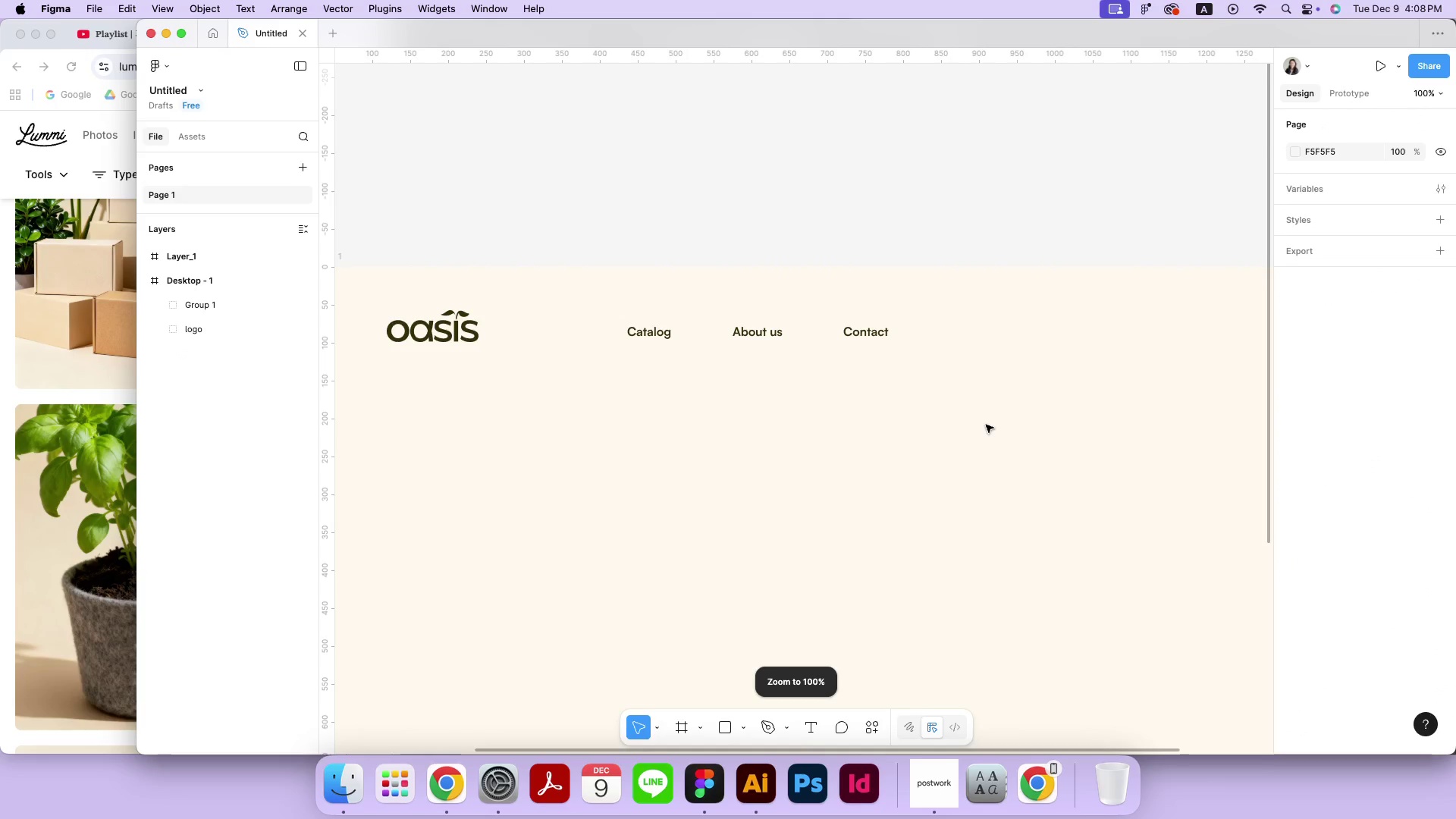 
key(Meta+MetaRight)
 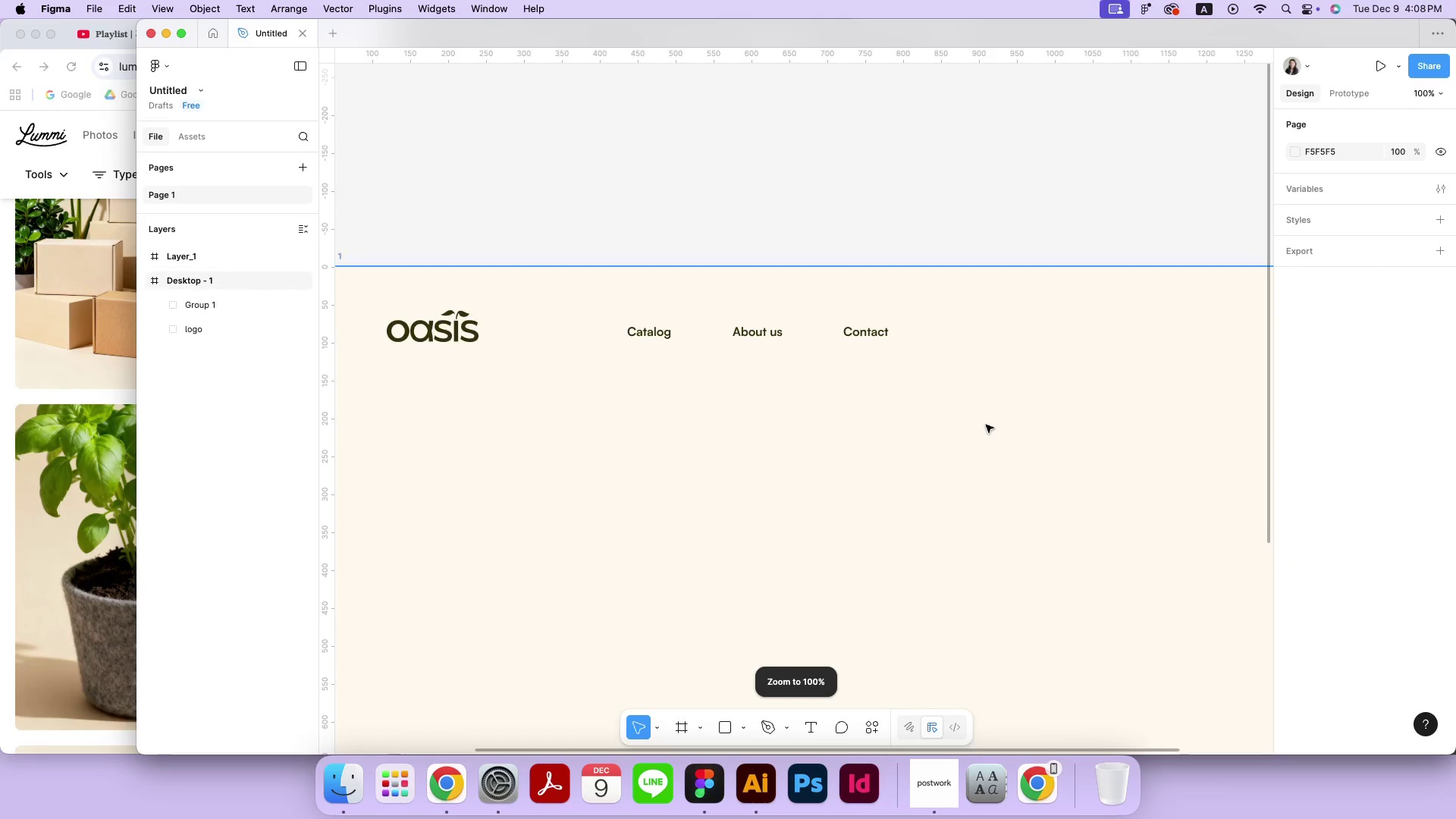 
key(Meta+Minus)
 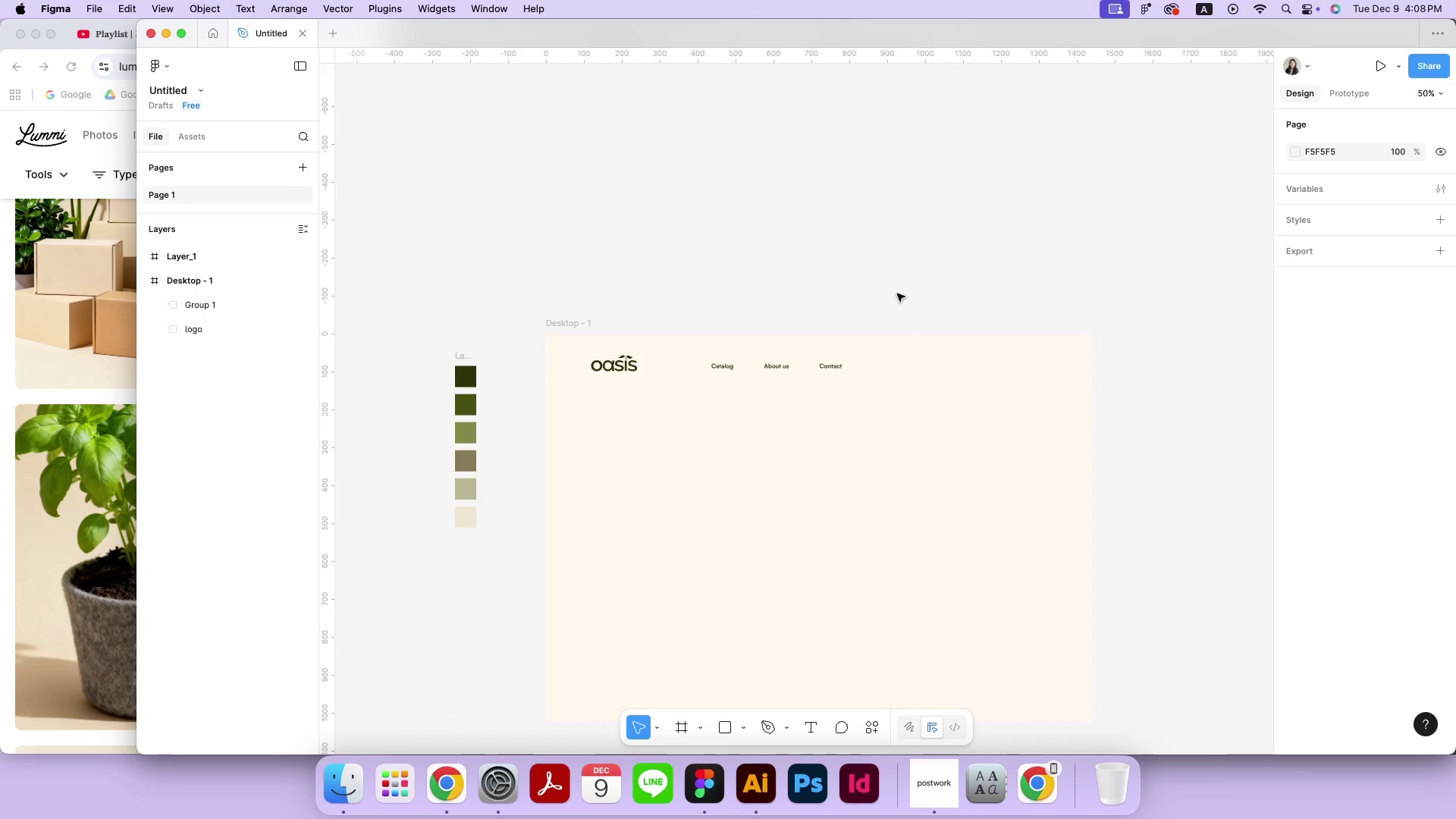 
left_click([869, 721])
 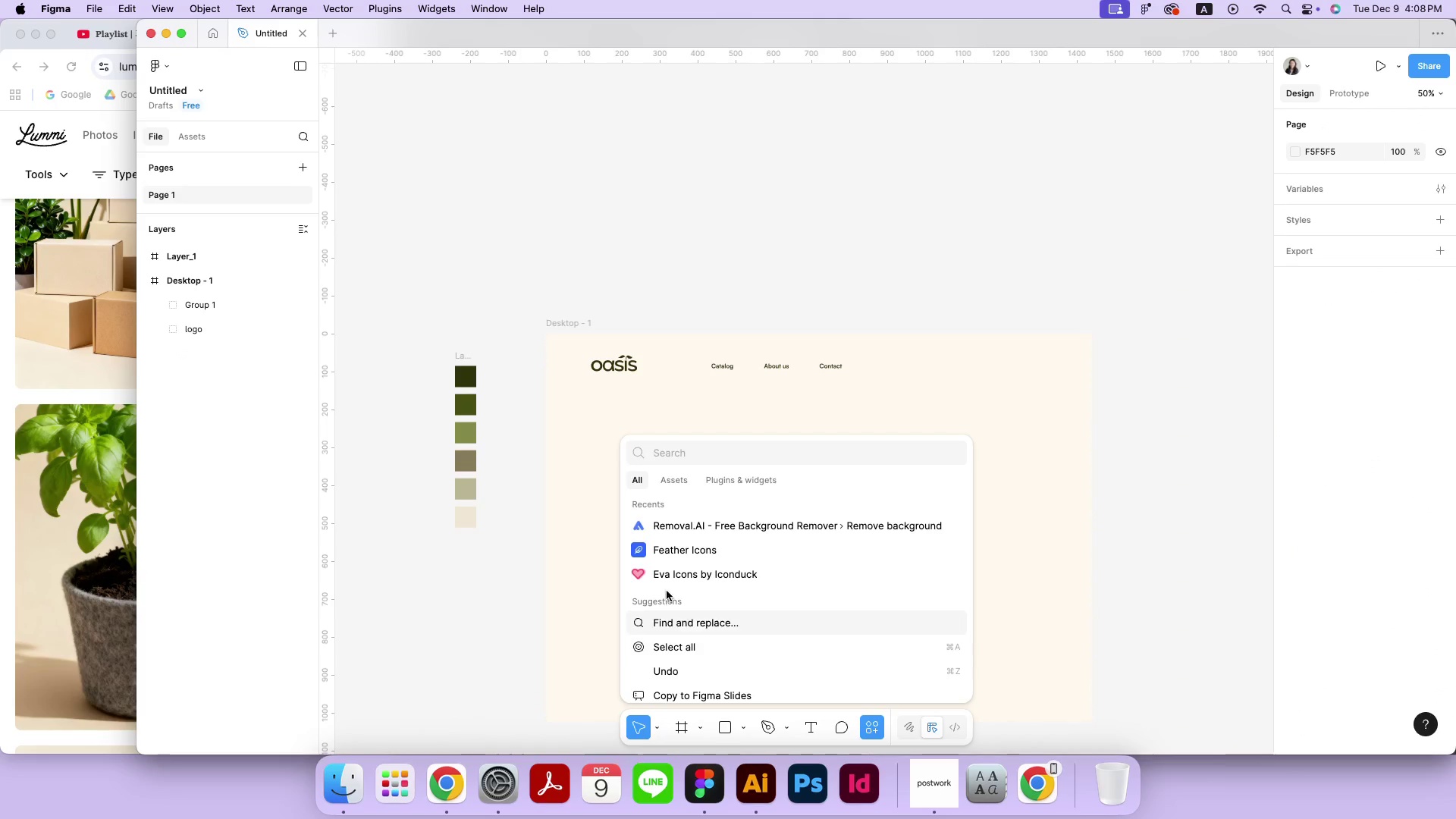 
left_click([671, 551])
 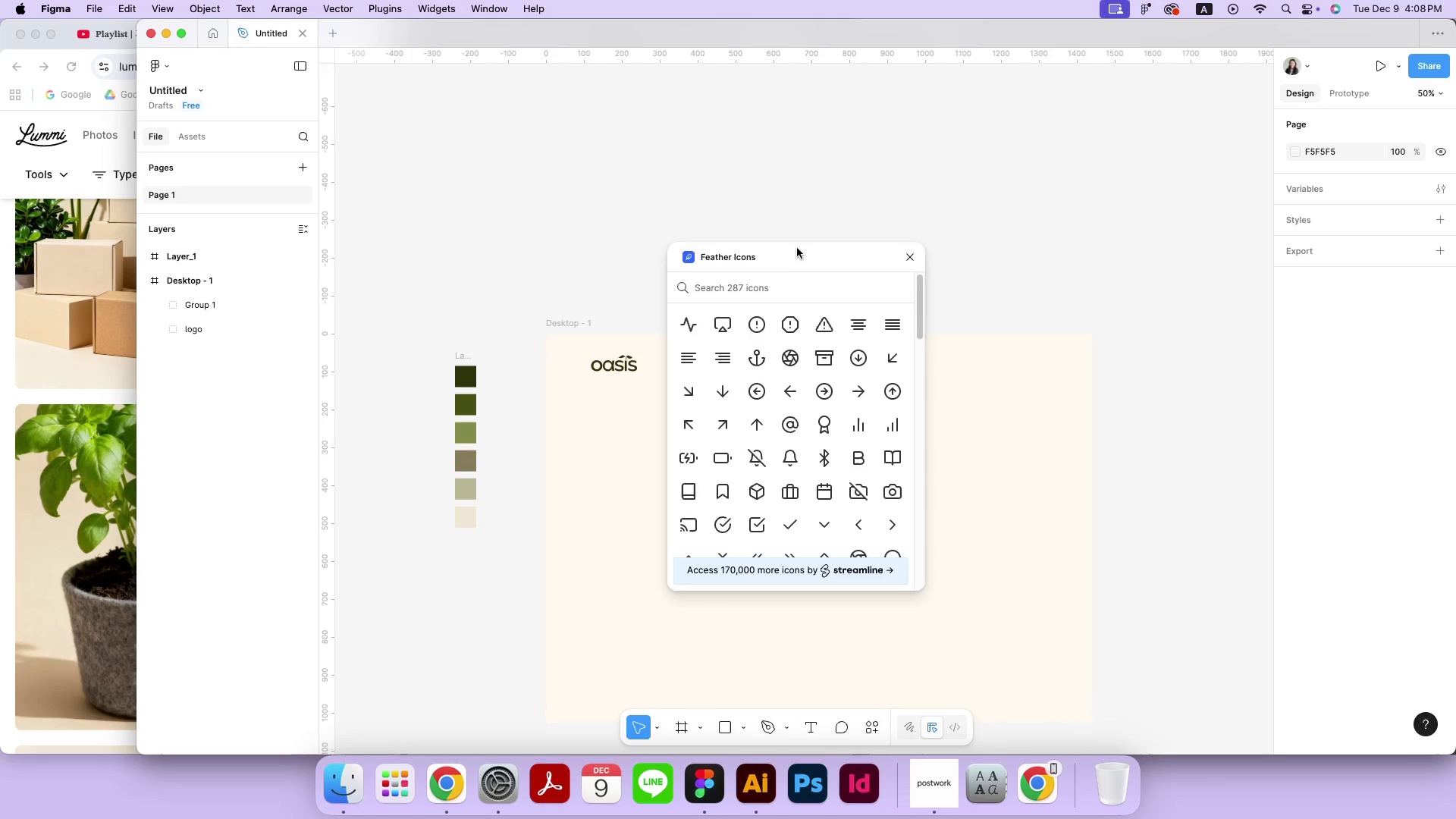 
left_click_drag(start_coordinate=[797, 260], to_coordinate=[1172, 350])
 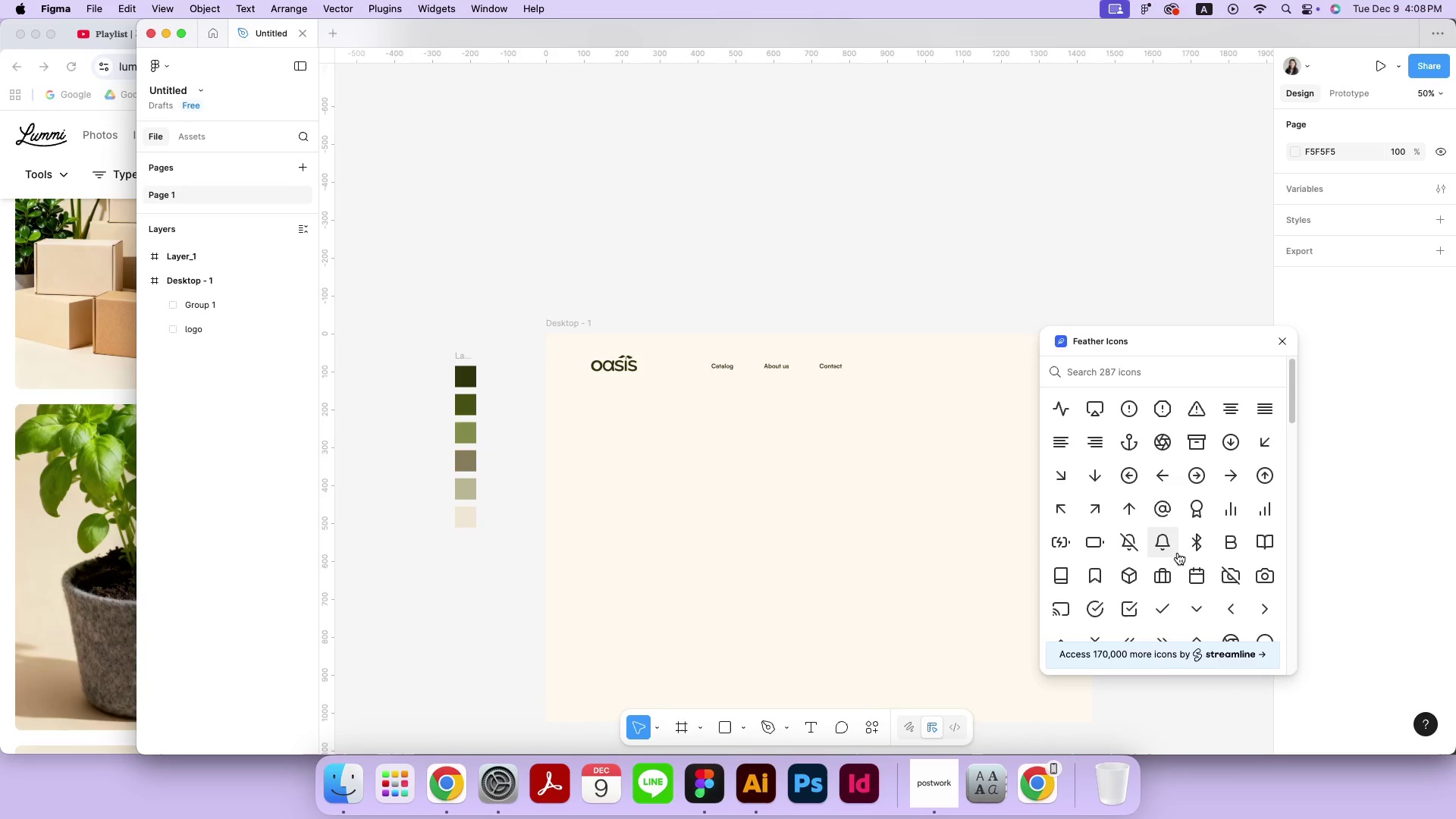 
scroll: coordinate [1225, 554], scroll_direction: down, amount: 11.0
 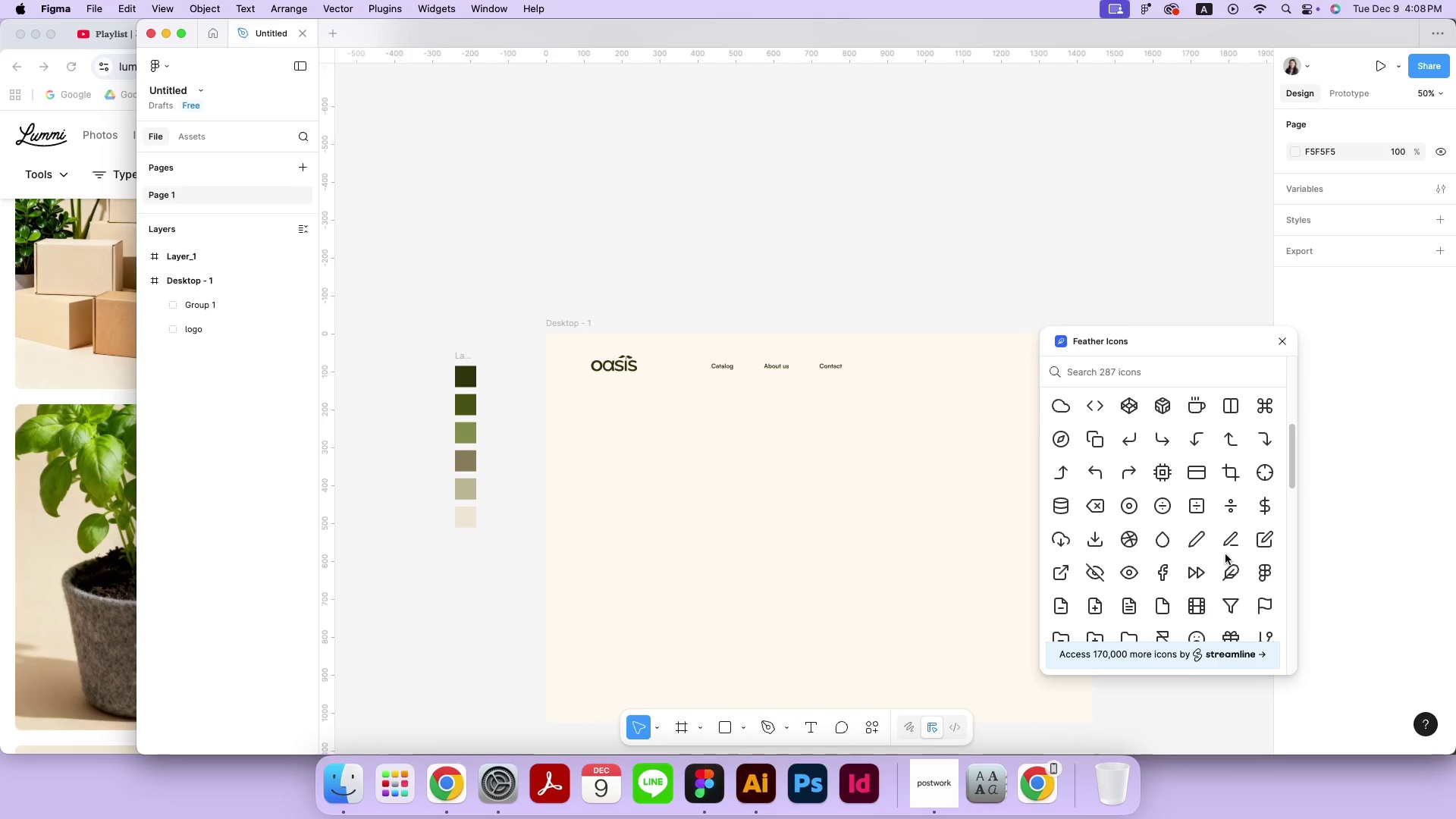 
scroll: coordinate [1225, 554], scroll_direction: up, amount: 10.0
 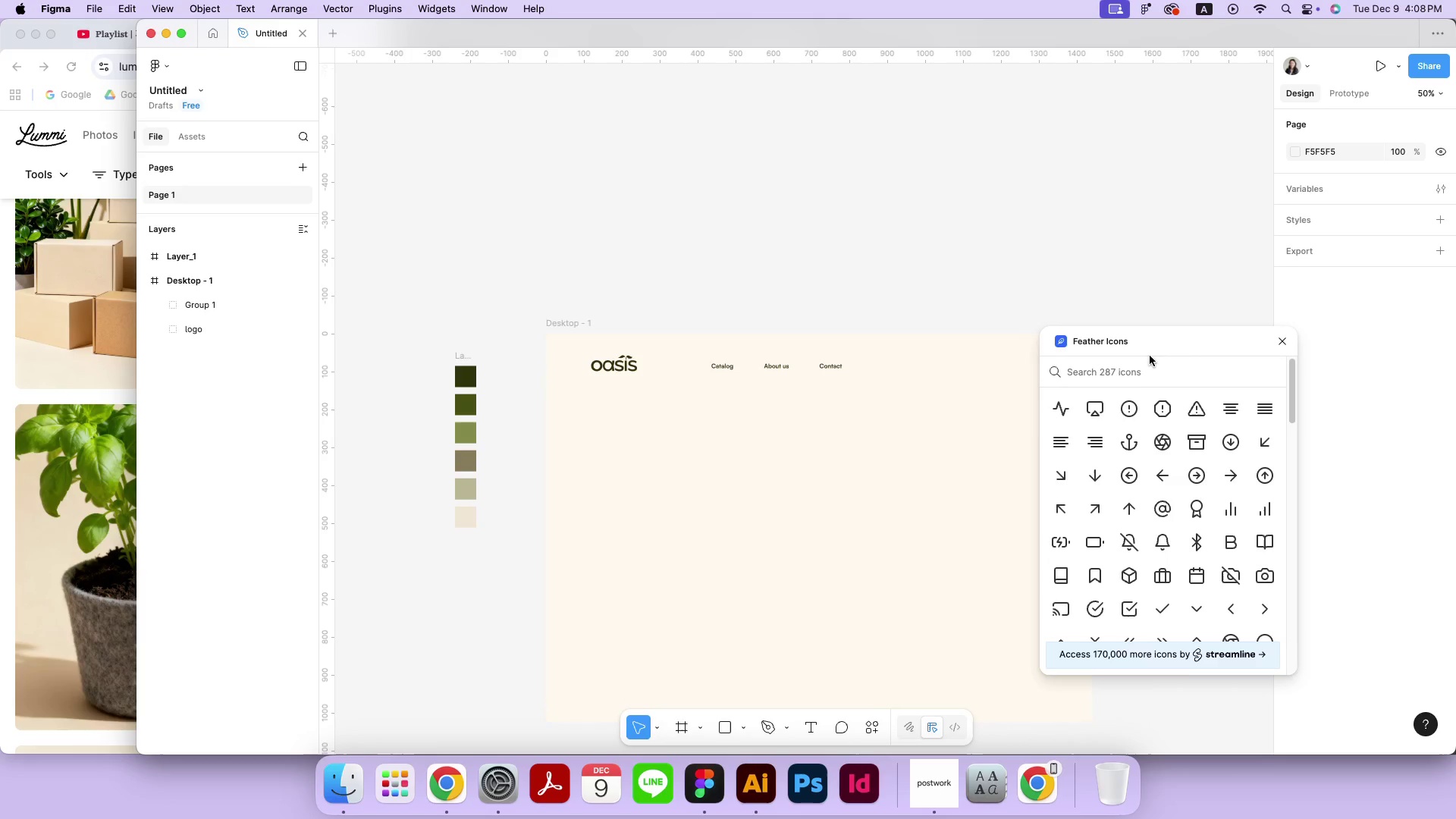 
left_click([1150, 370])
 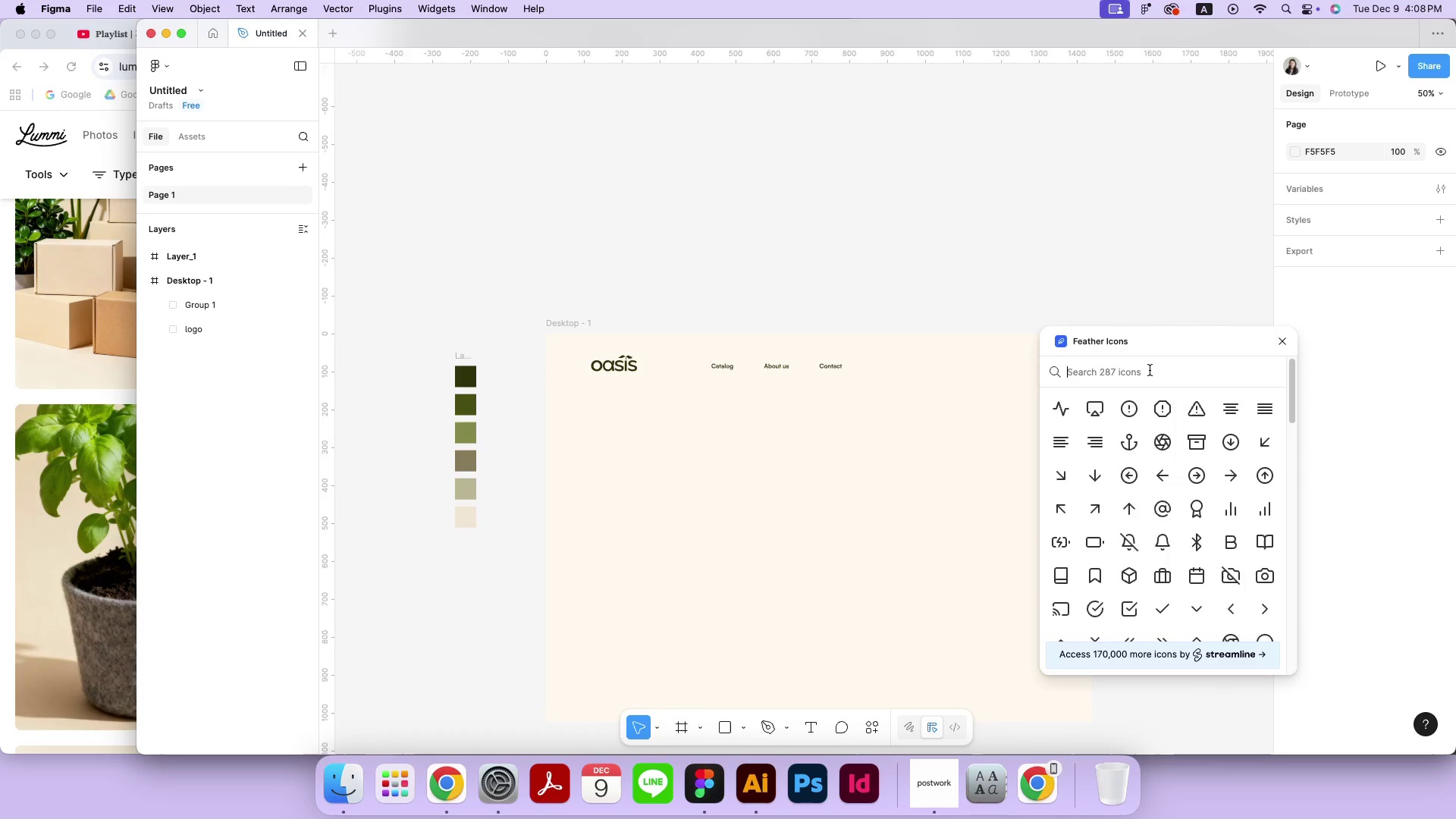 
type(se)
 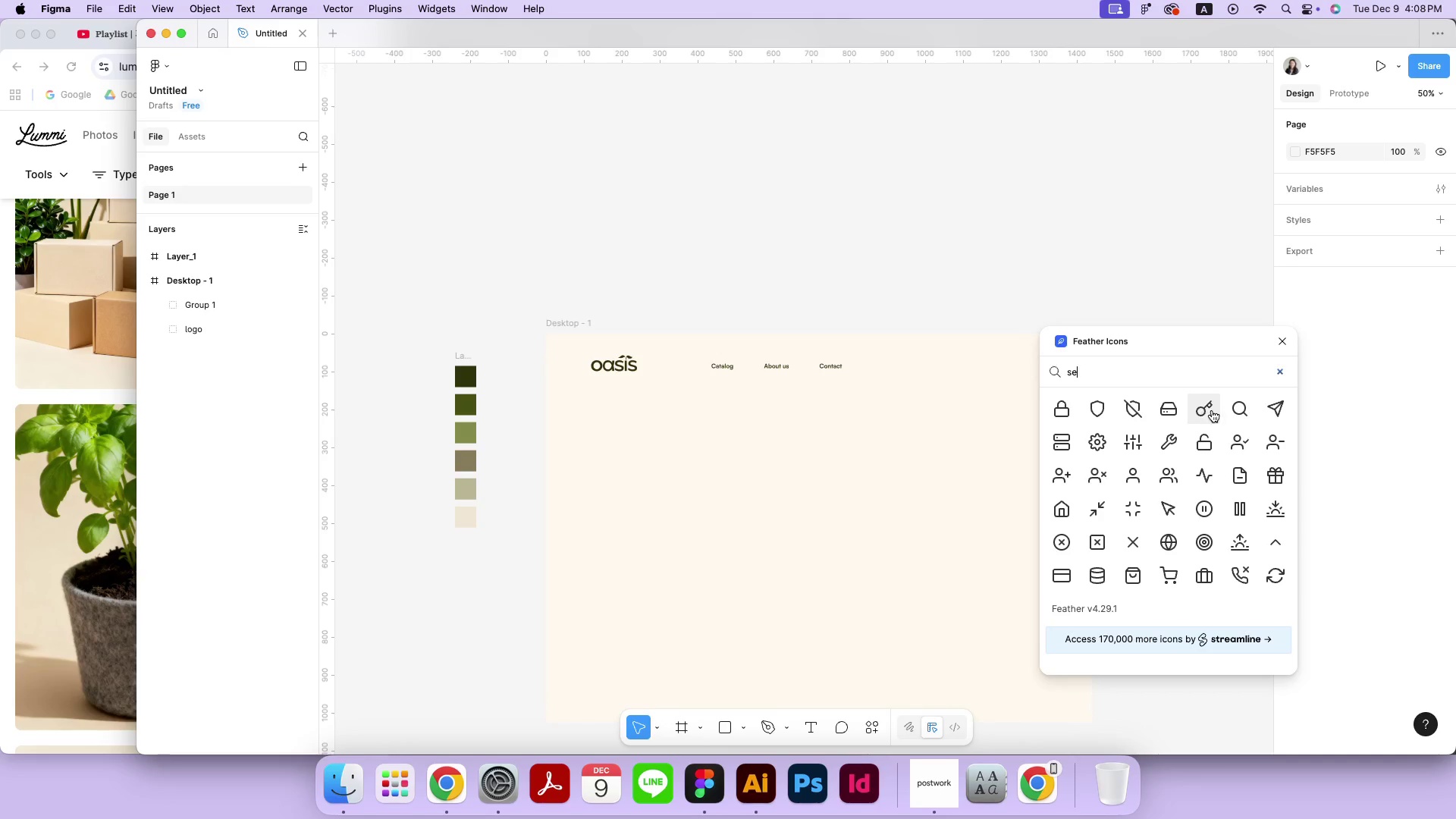 
left_click_drag(start_coordinate=[1237, 407], to_coordinate=[896, 464])
 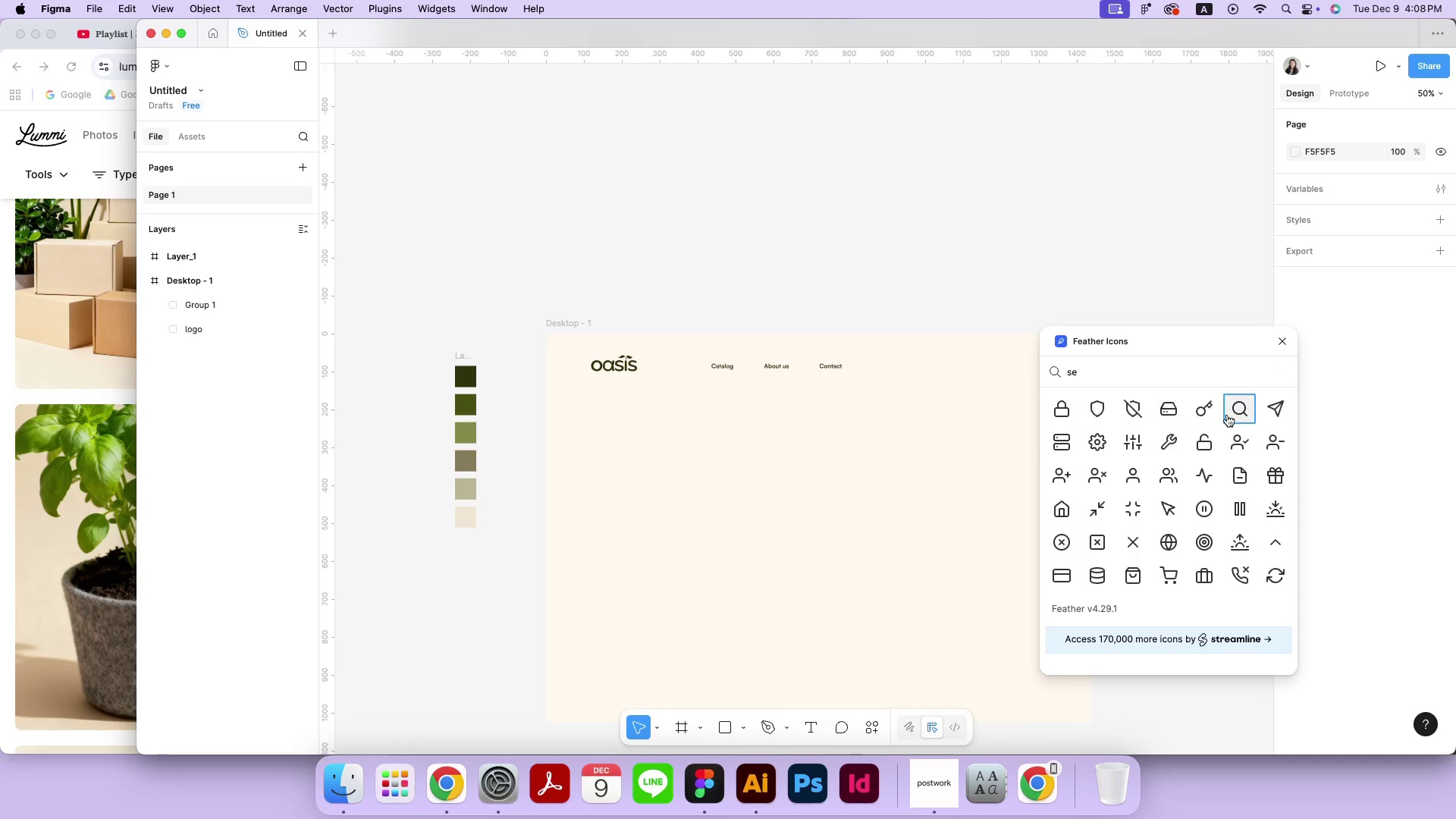 
left_click([1238, 412])
 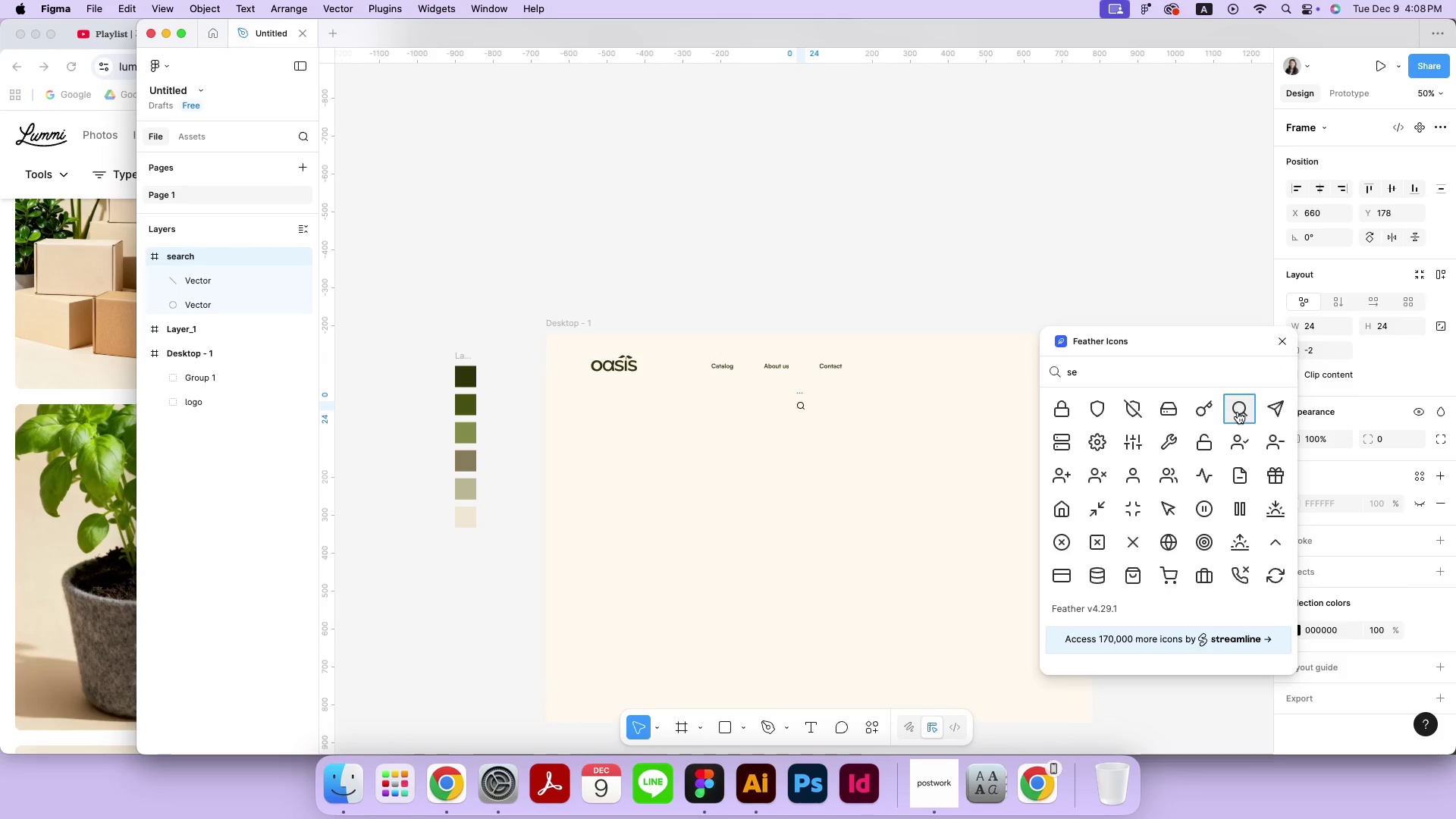 
left_click([1210, 384])
 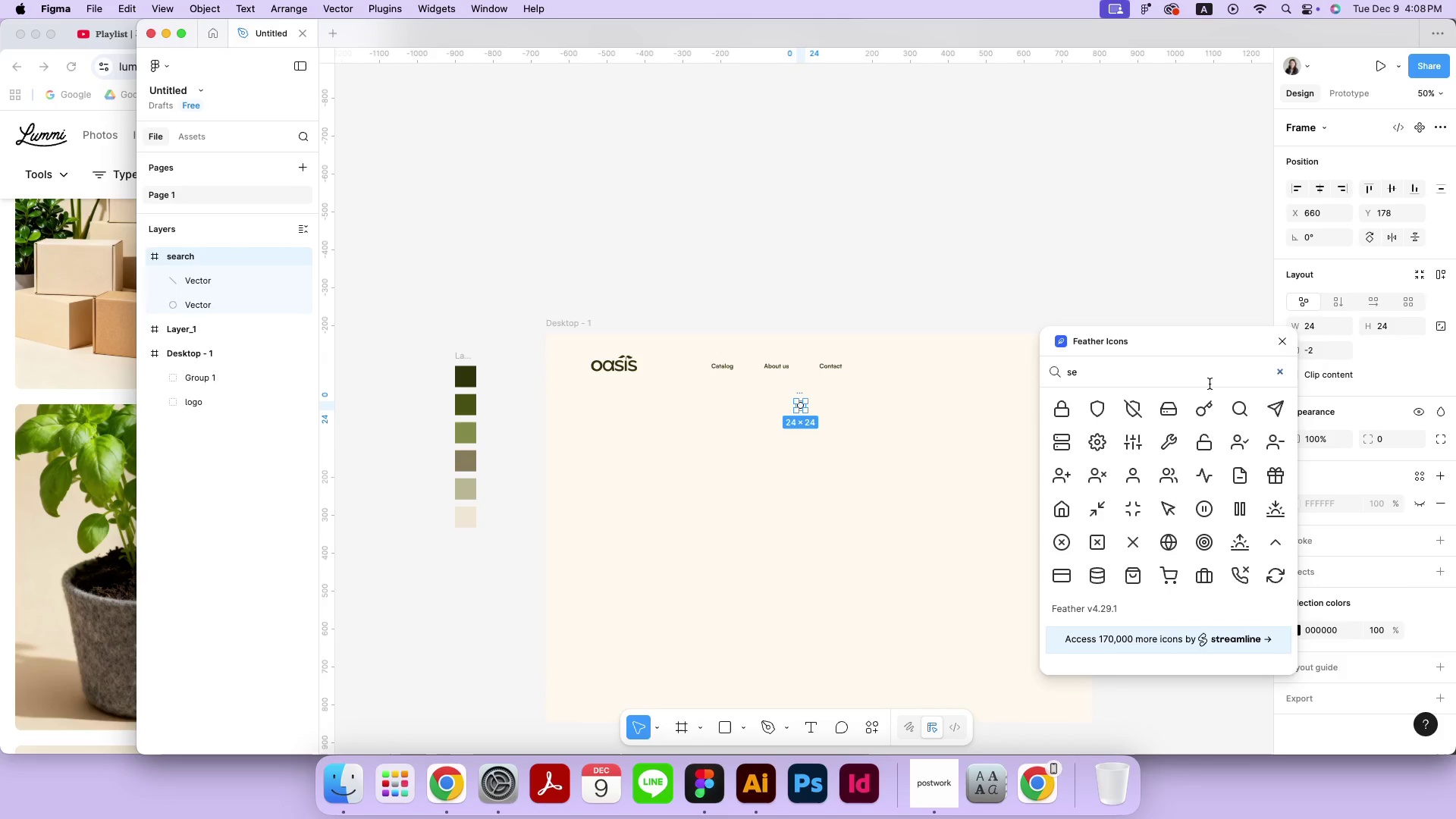 
key(Meta+A)
 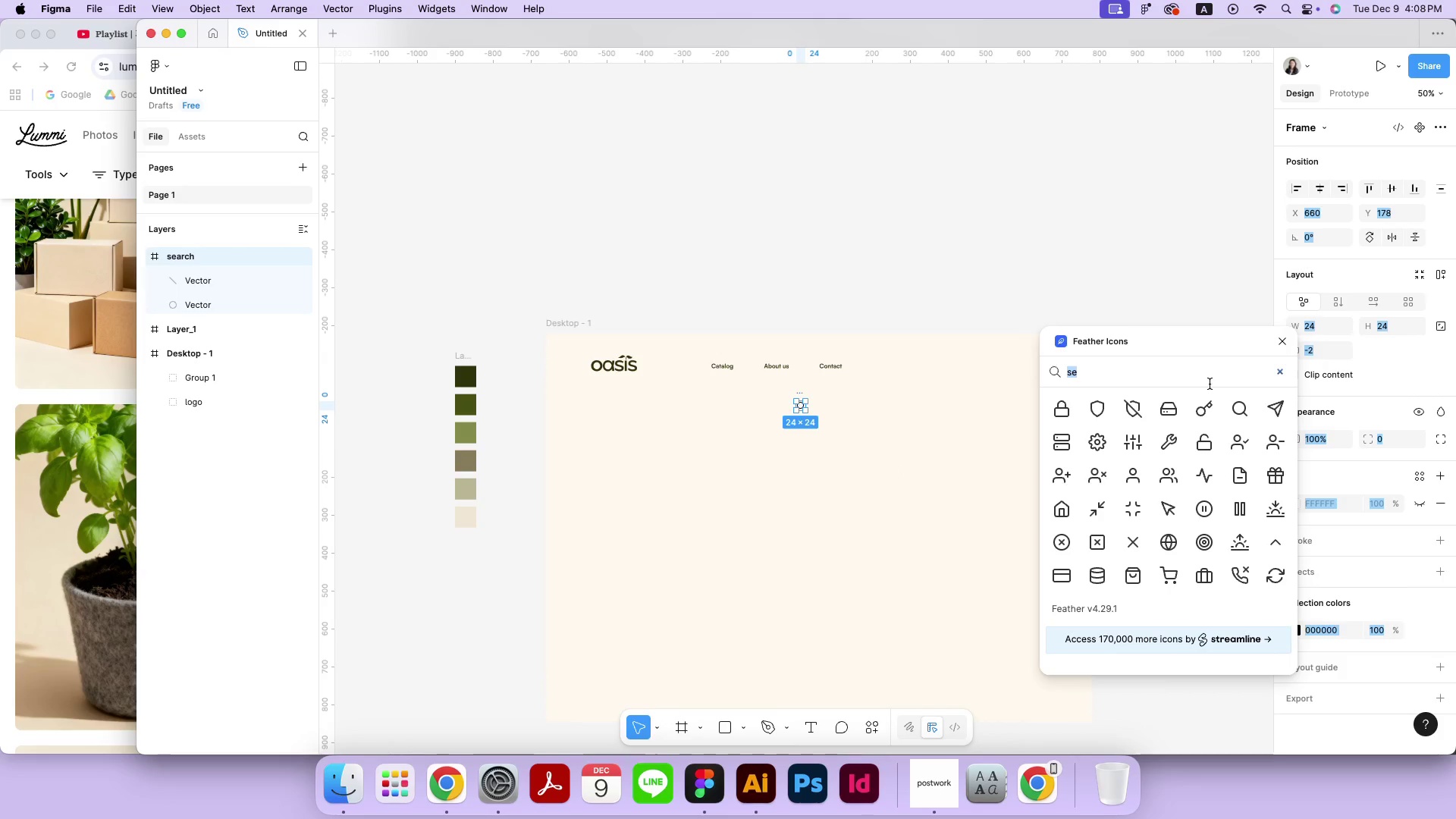 
type(pro)
 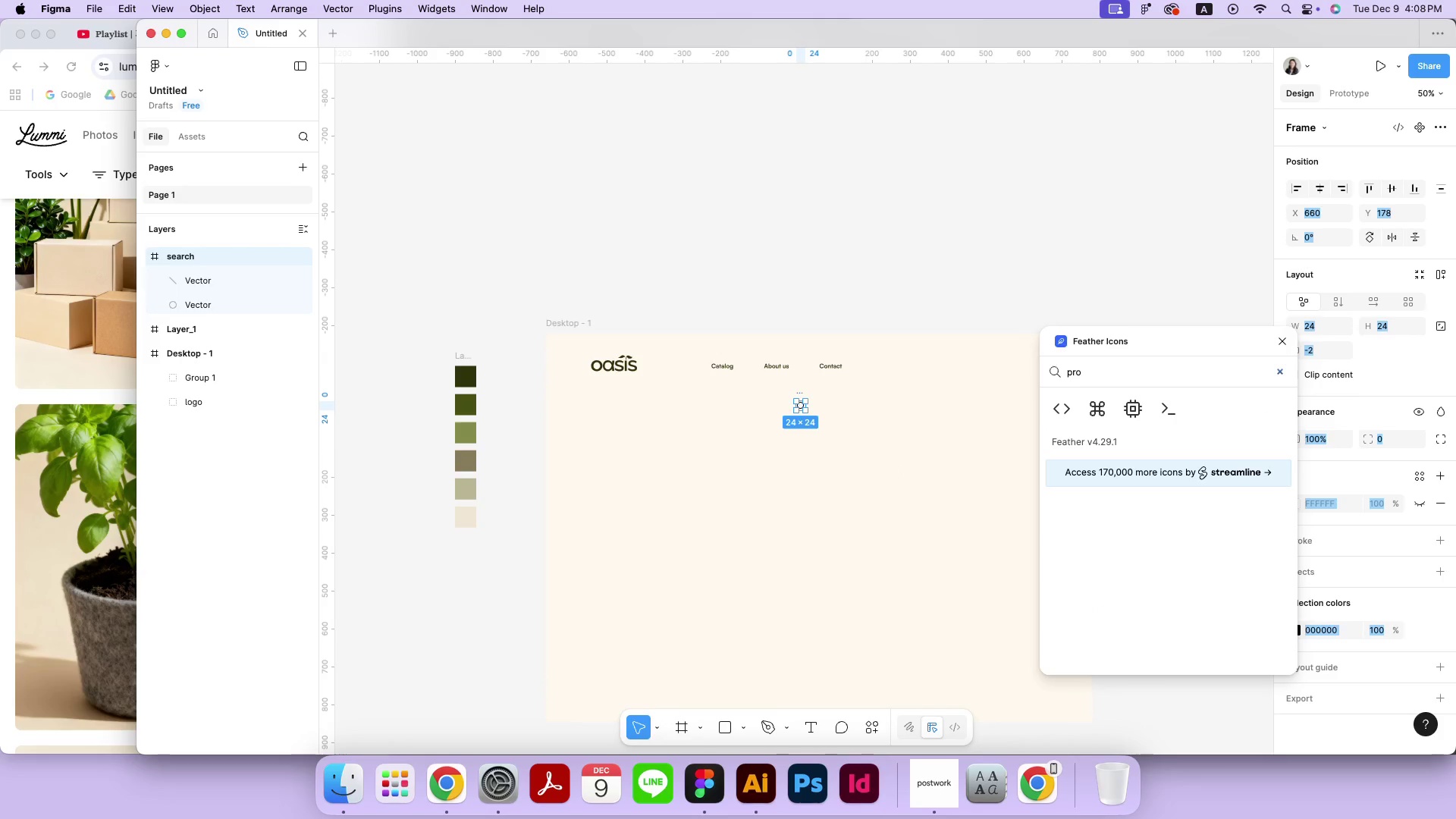 
key(Meta+CommandLeft)
 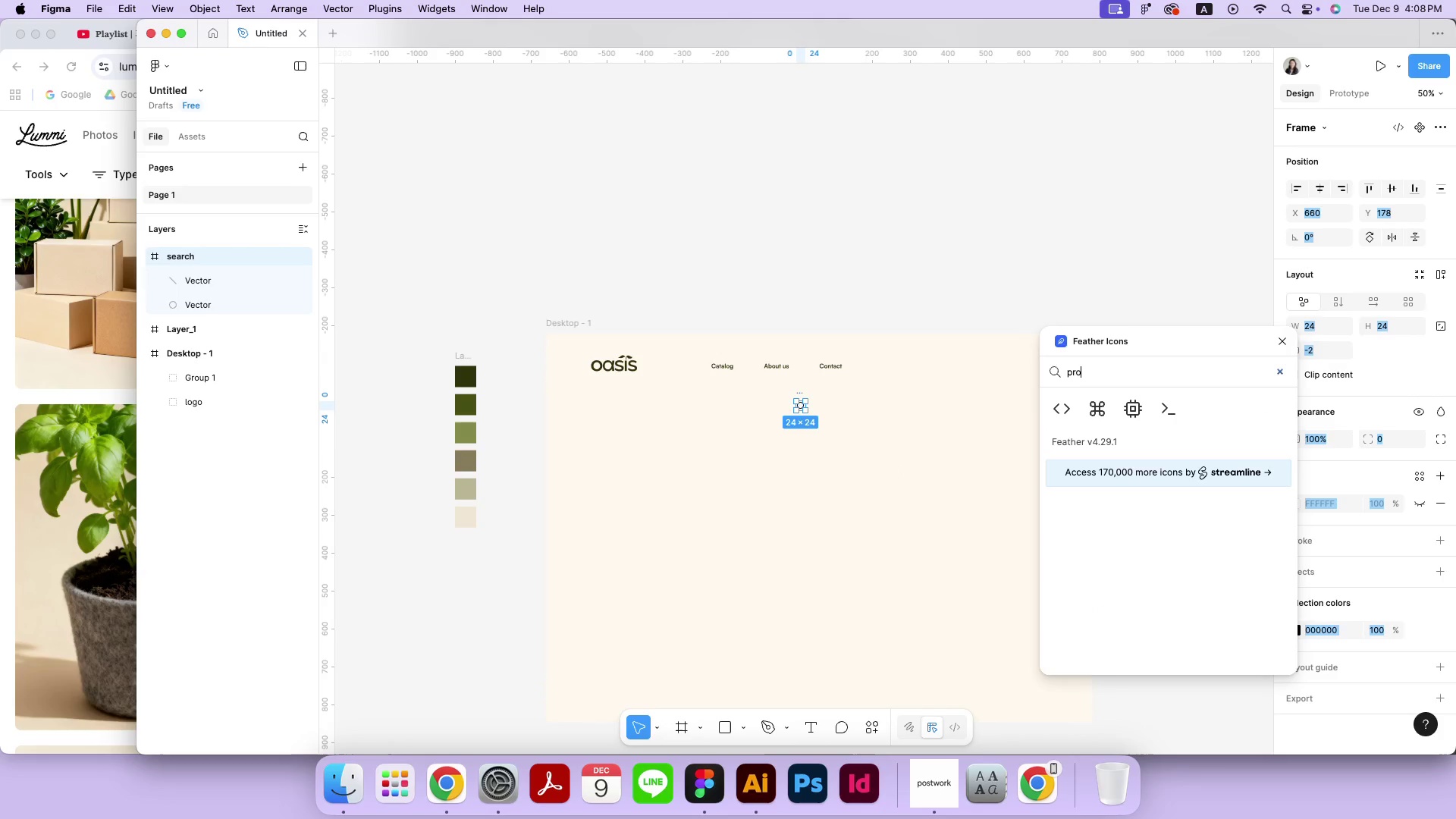 
key(Meta+A)
 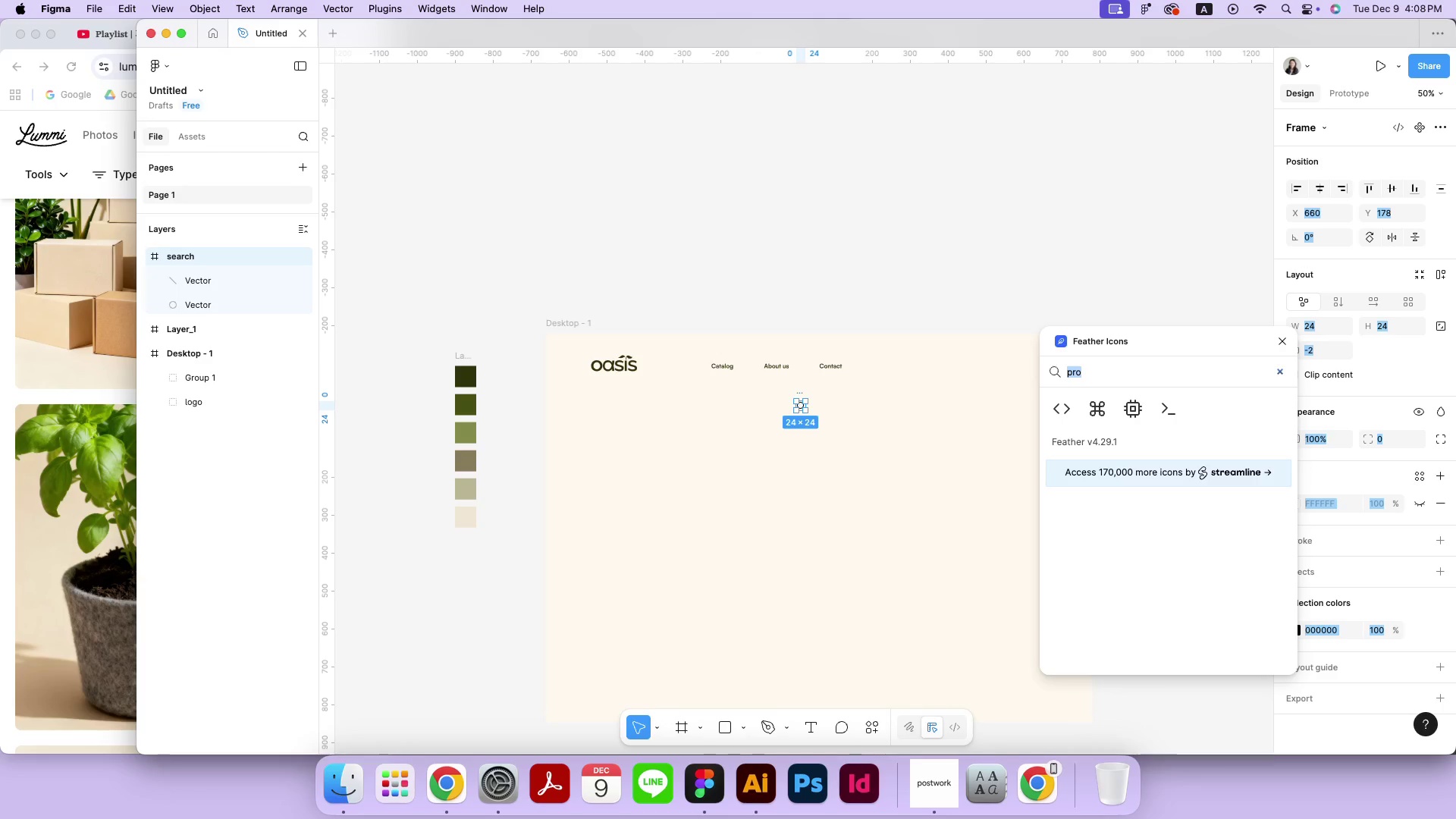 
key(Backspace)
type(a)
key(Backspace)
type(acc)
 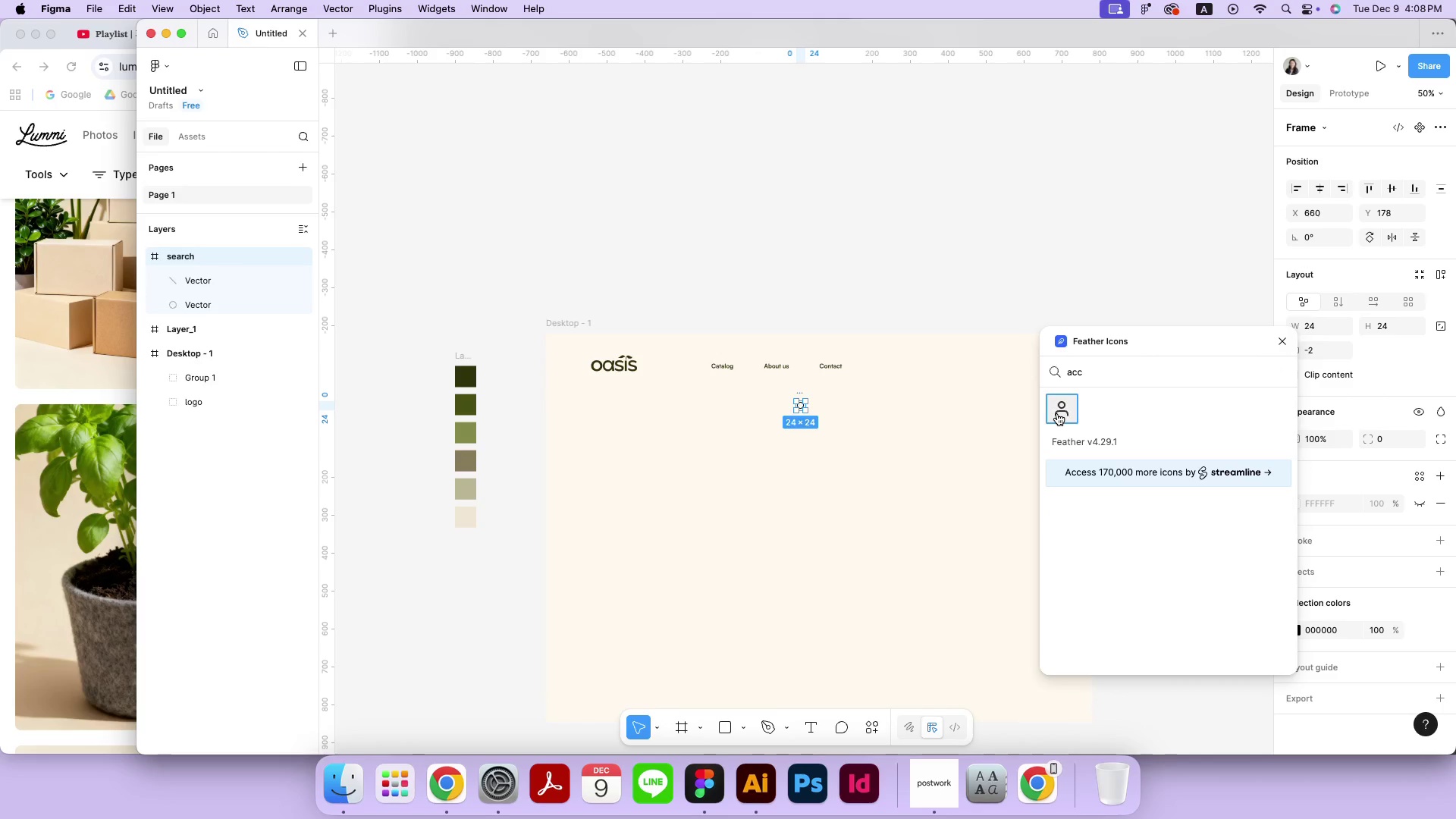 
left_click([1126, 362])
 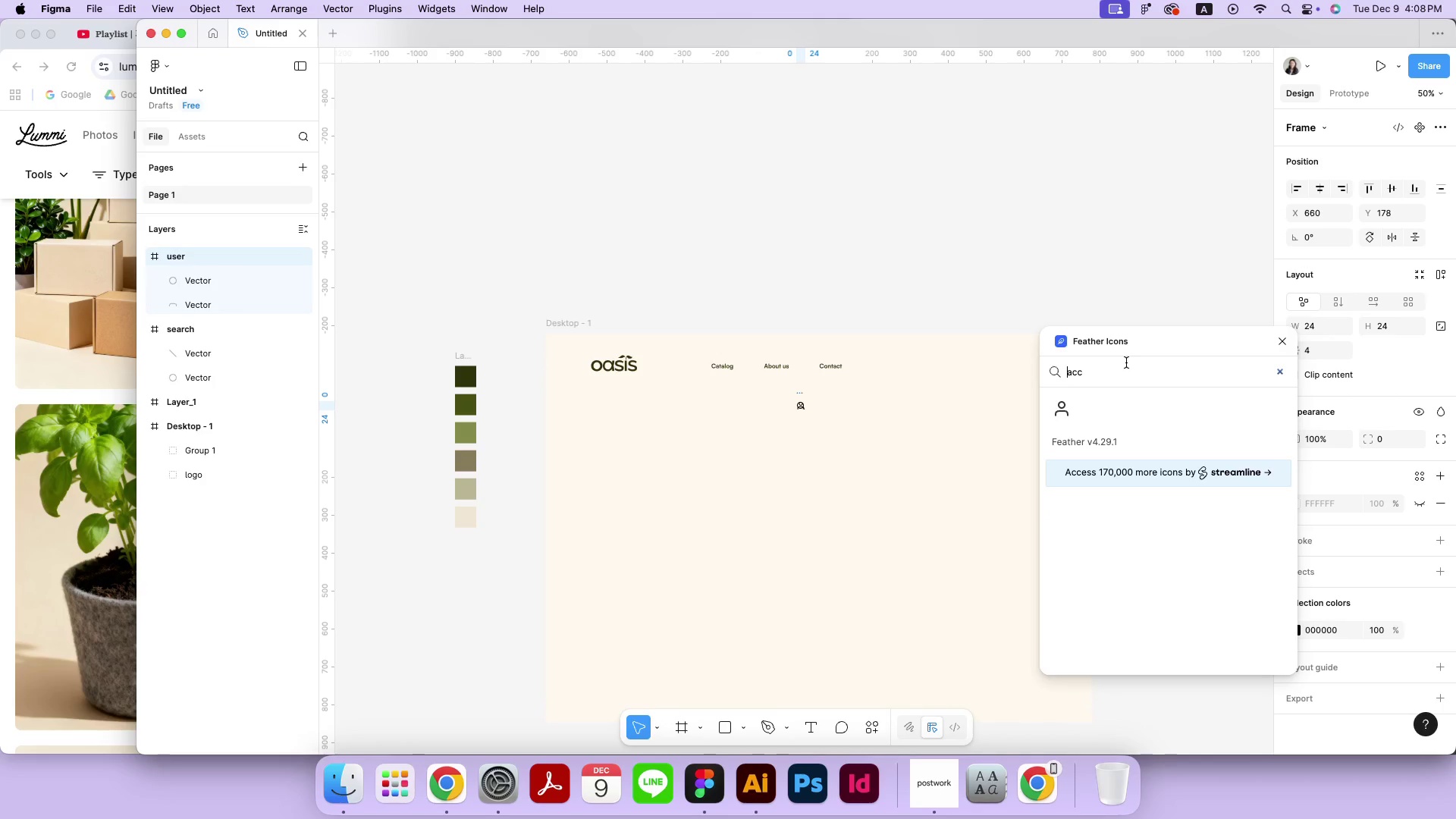 
key(Meta+A)
 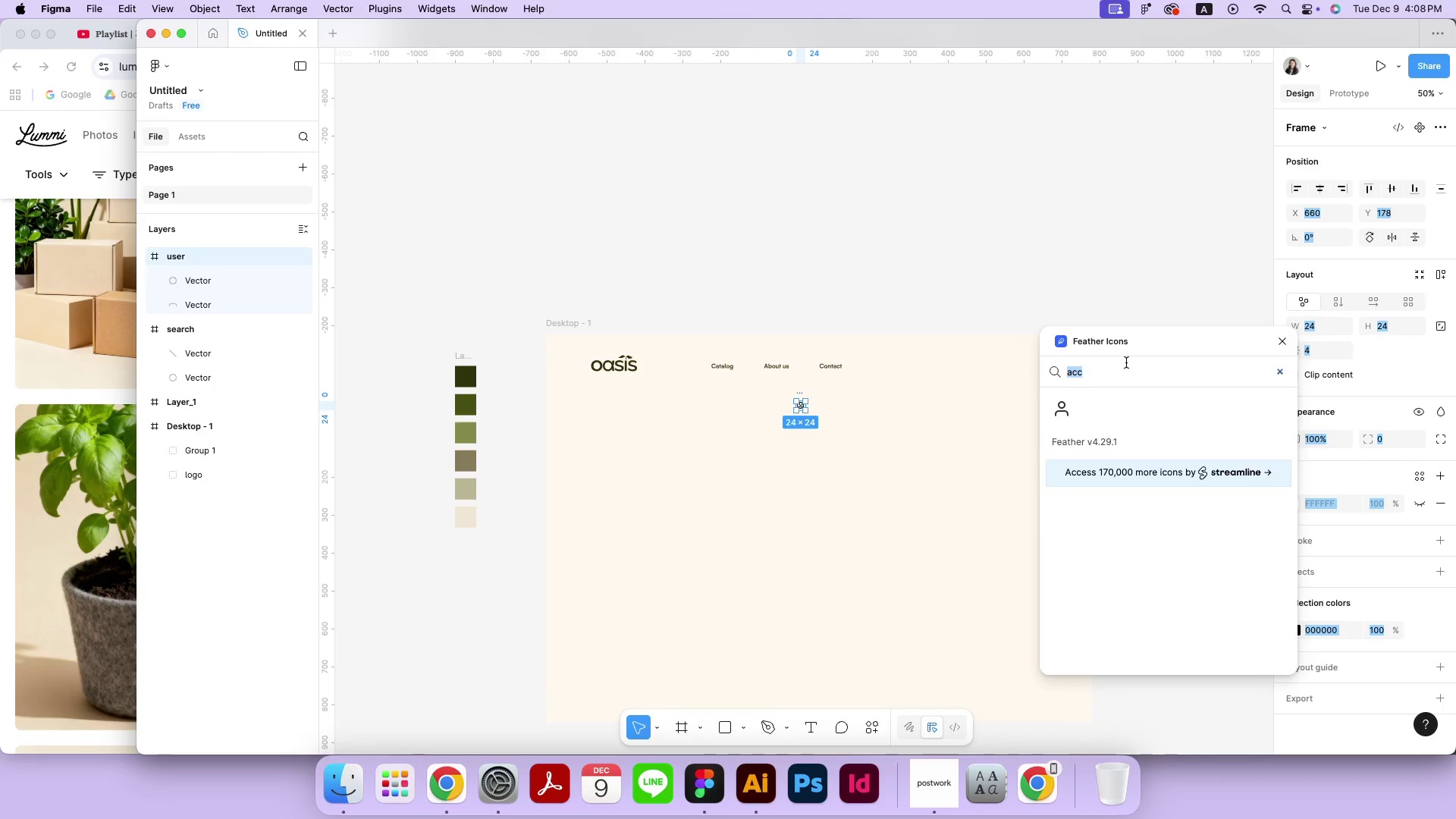 
type(li)
 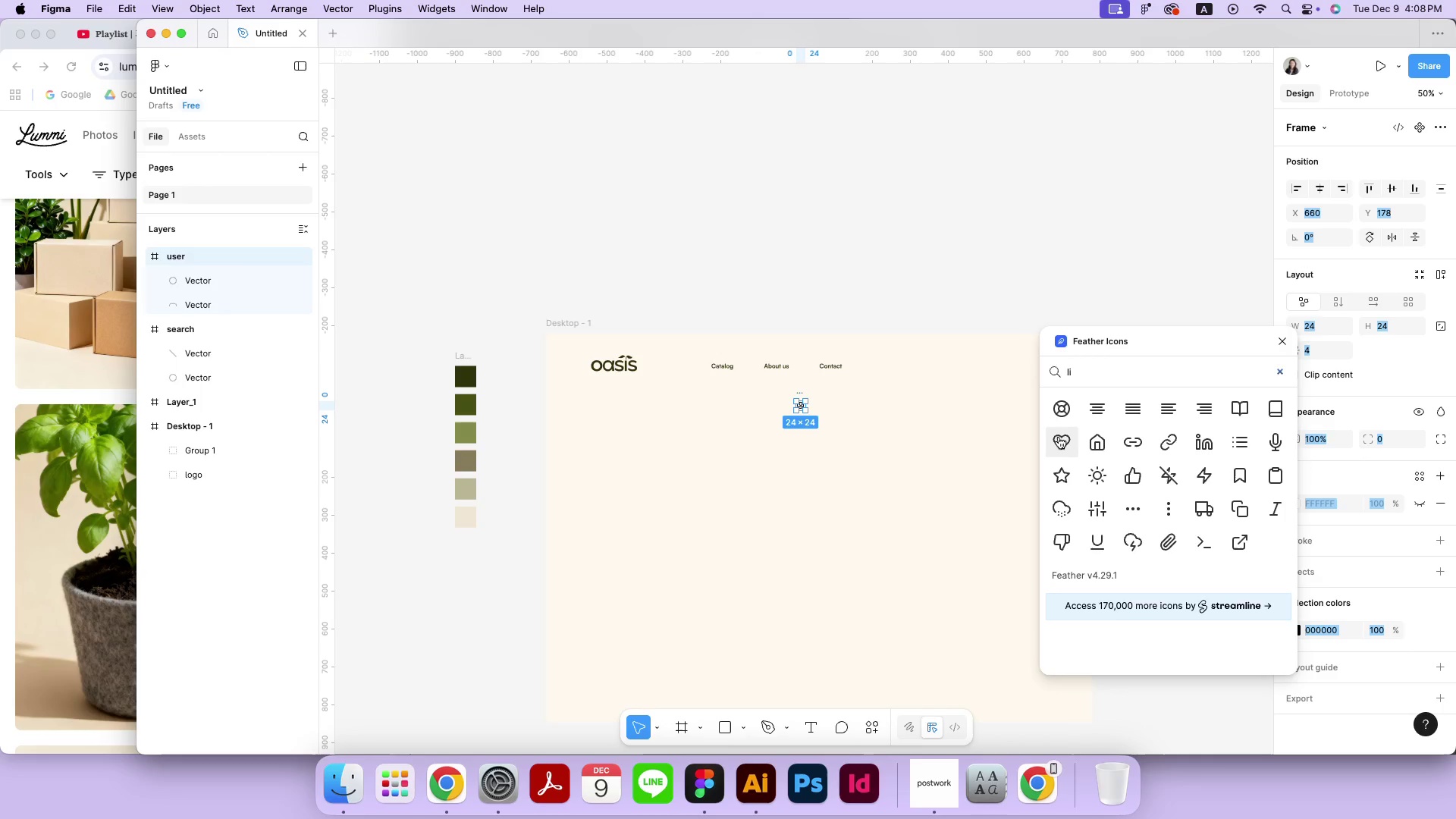 
left_click([1059, 437])
 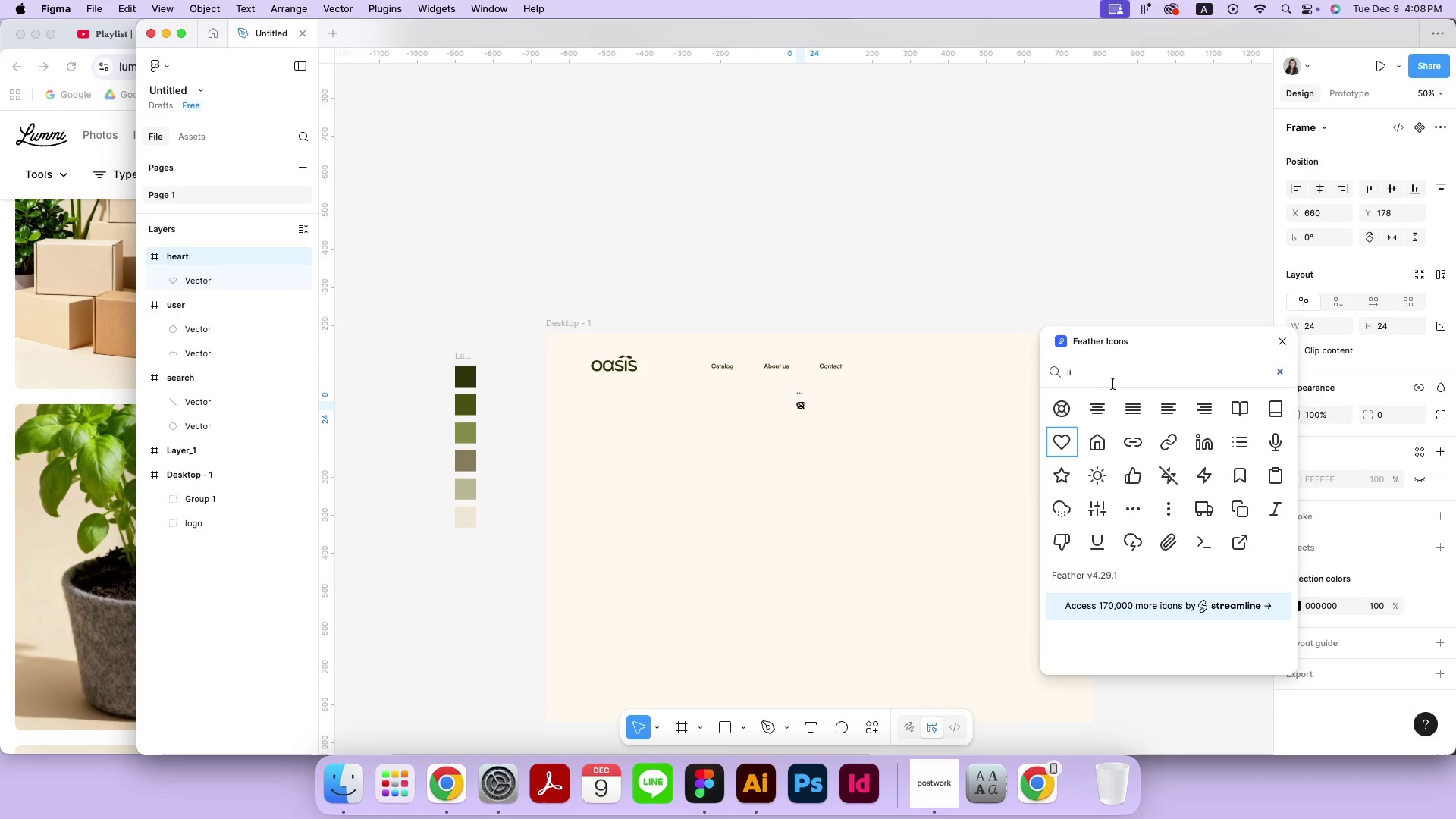 
left_click([1116, 376])
 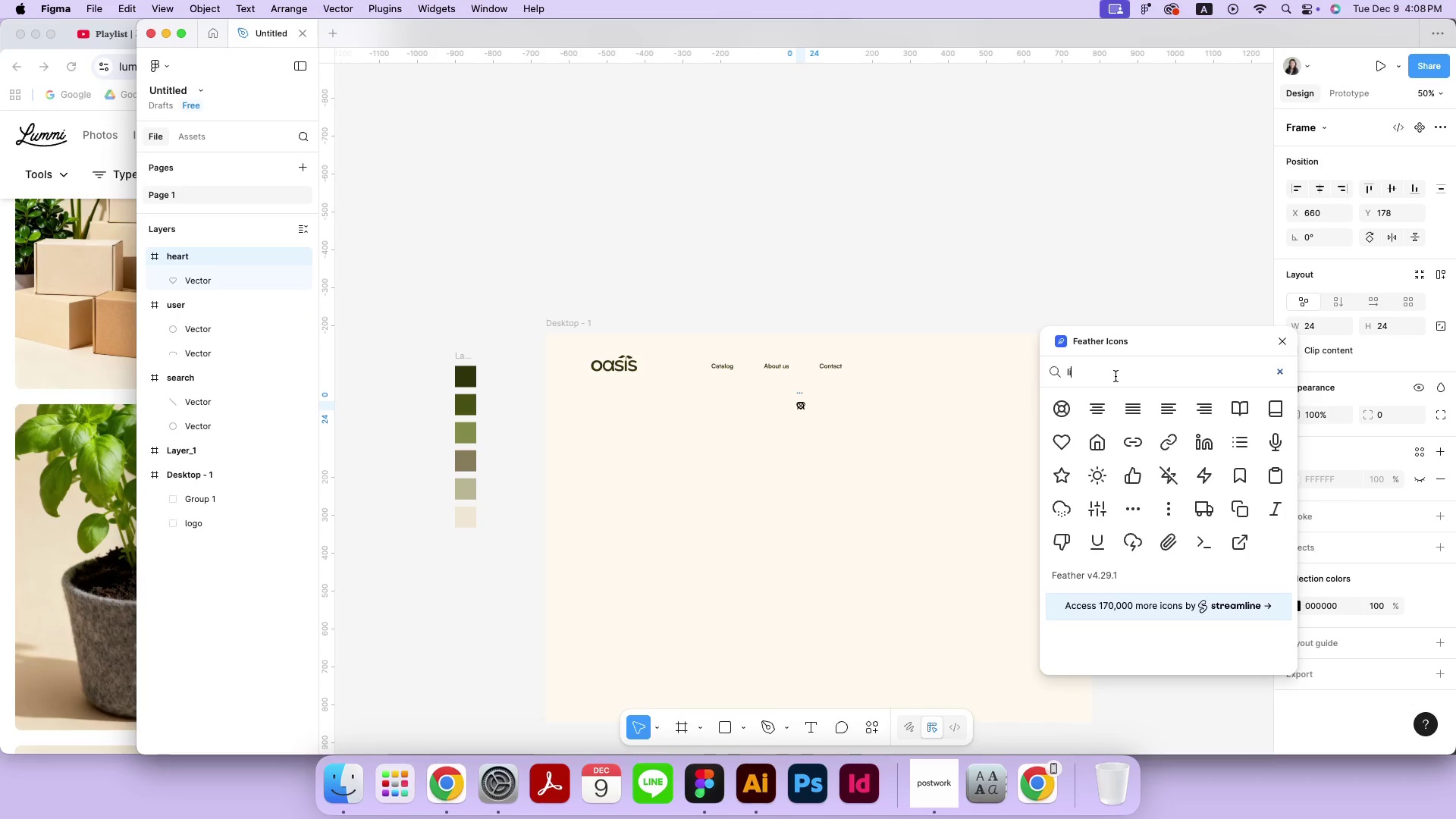 
key(Meta+CommandLeft)
 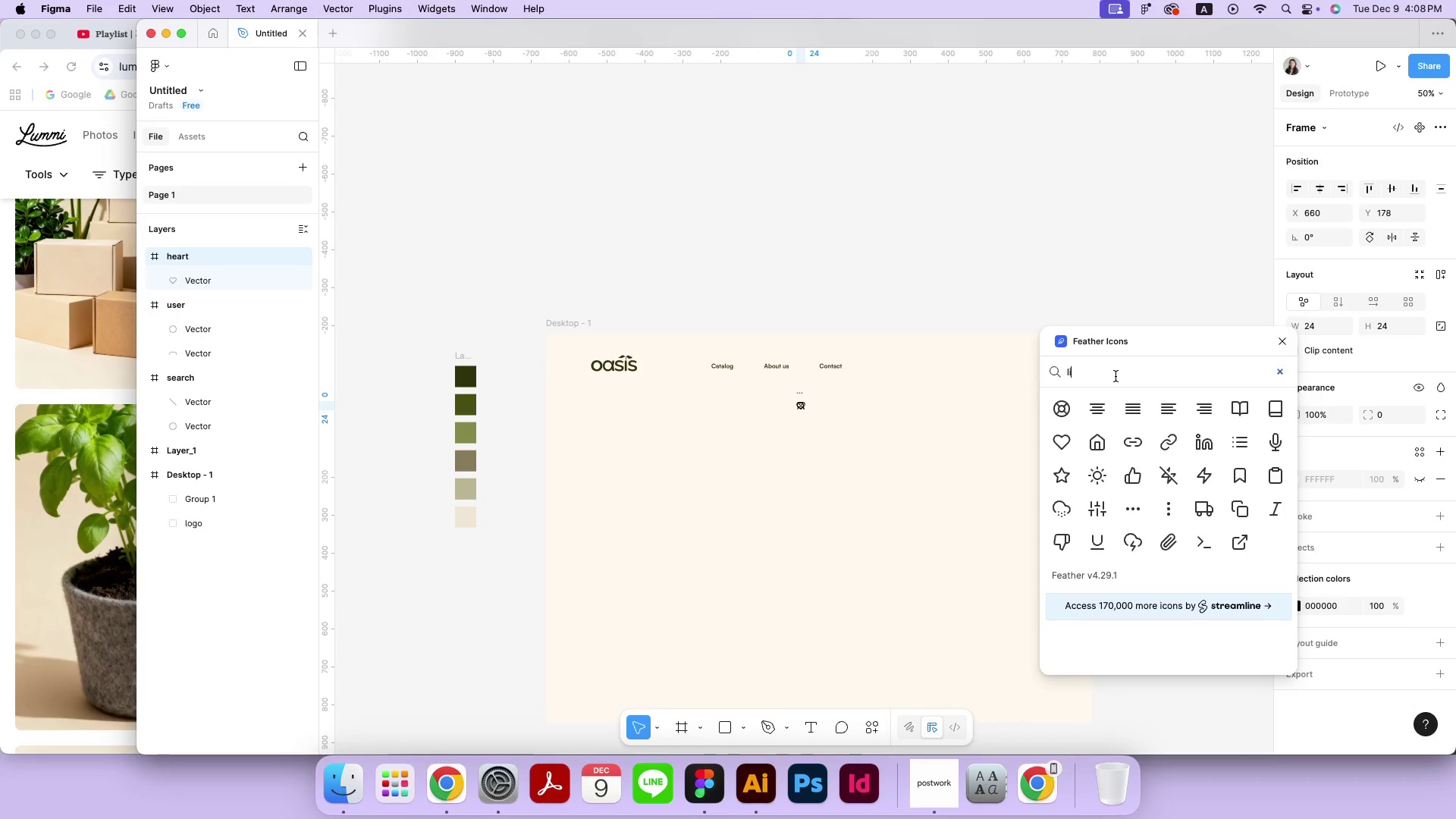 
key(Meta+A)
 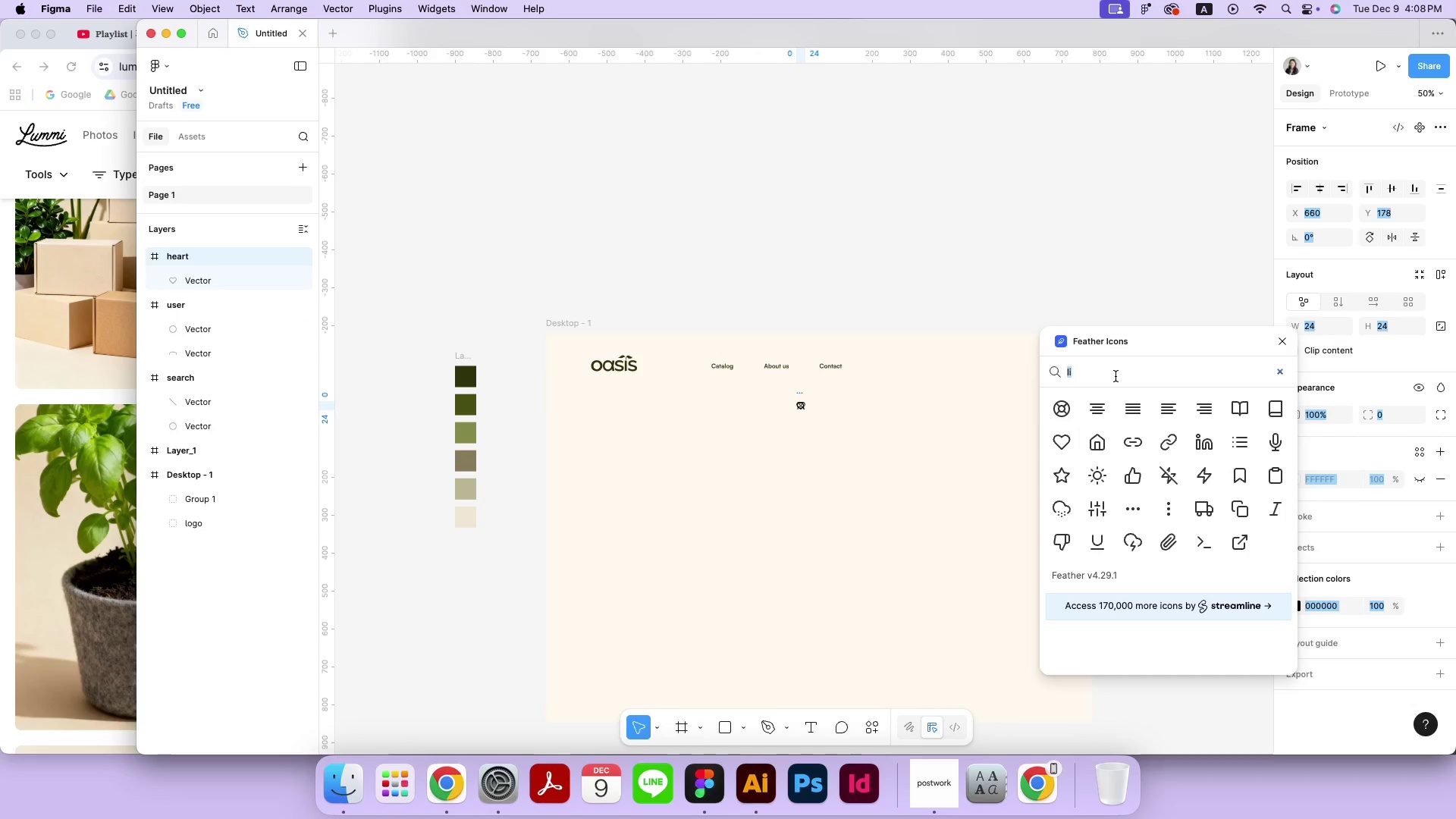 
type(sho)
 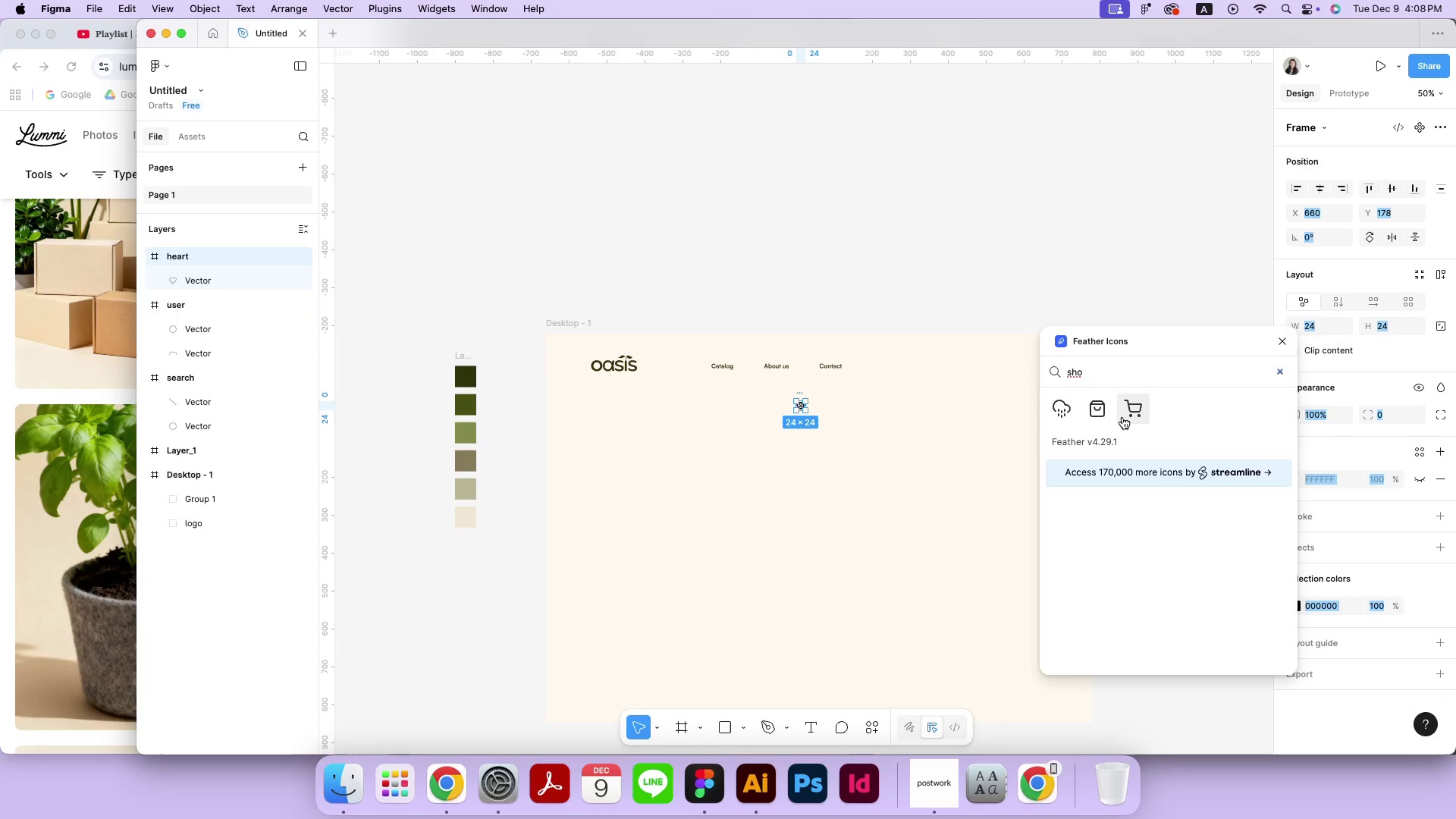 
left_click([1125, 413])
 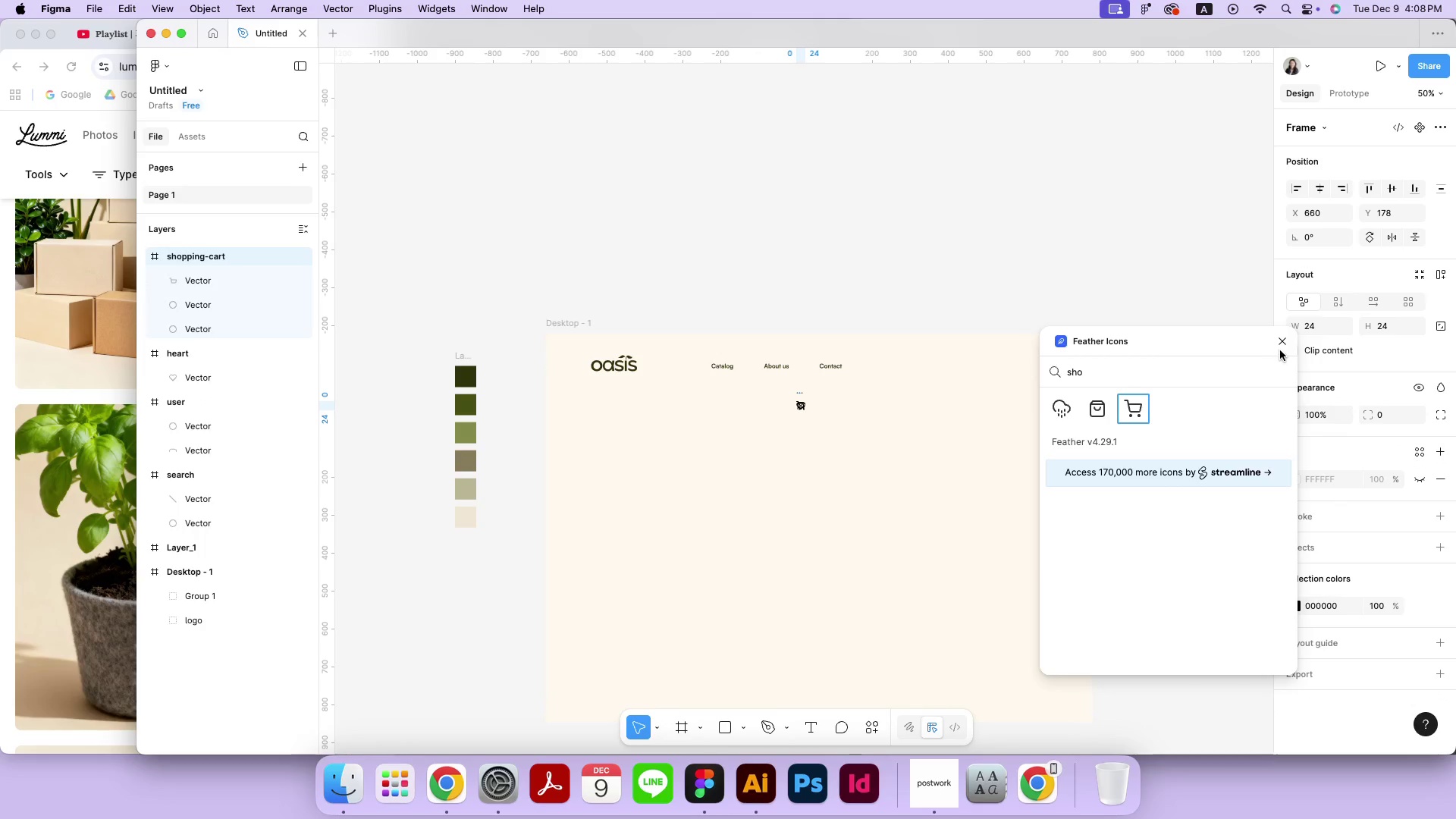 
double_click([1284, 342])
 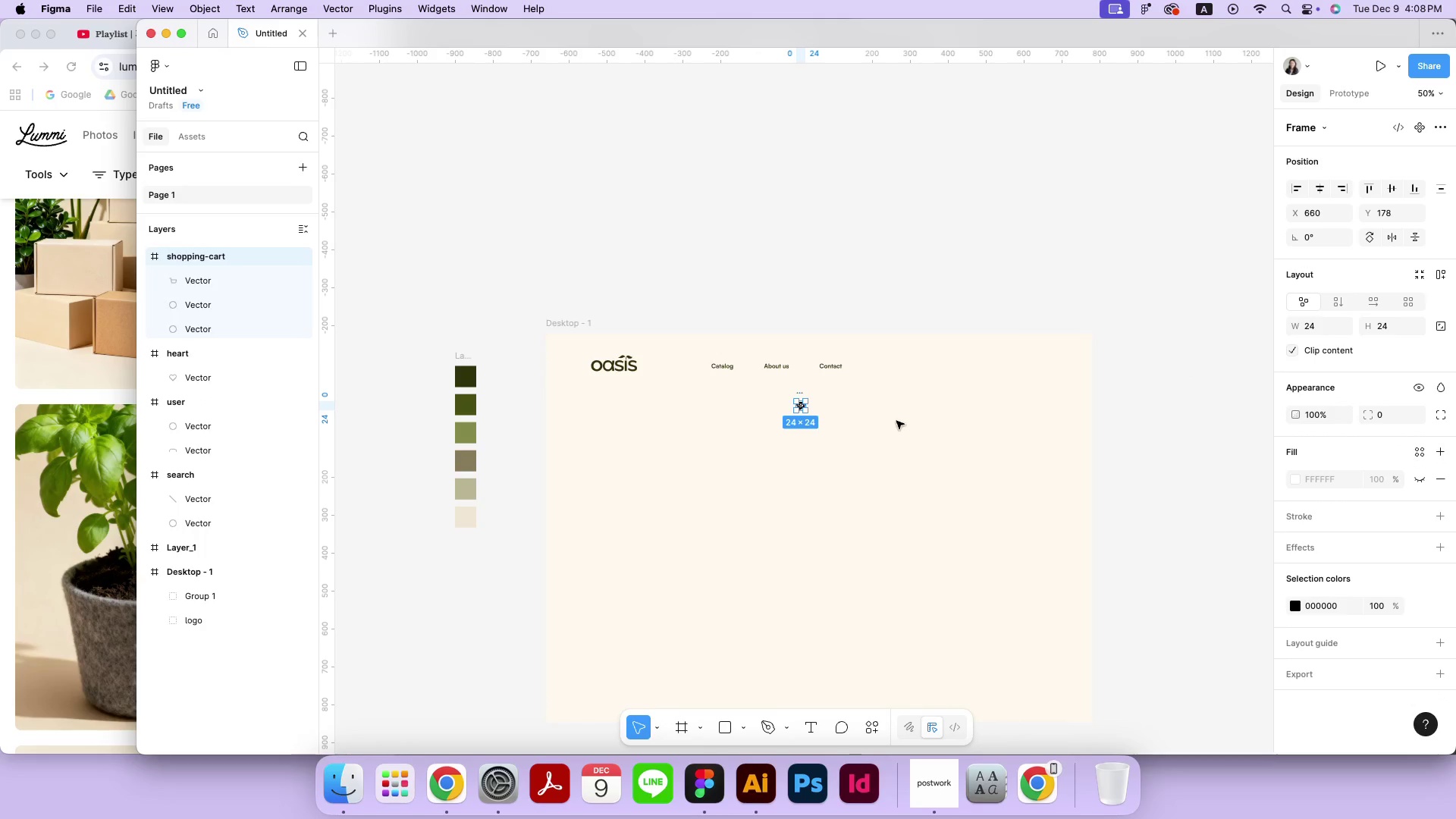 
left_click([896, 421])
 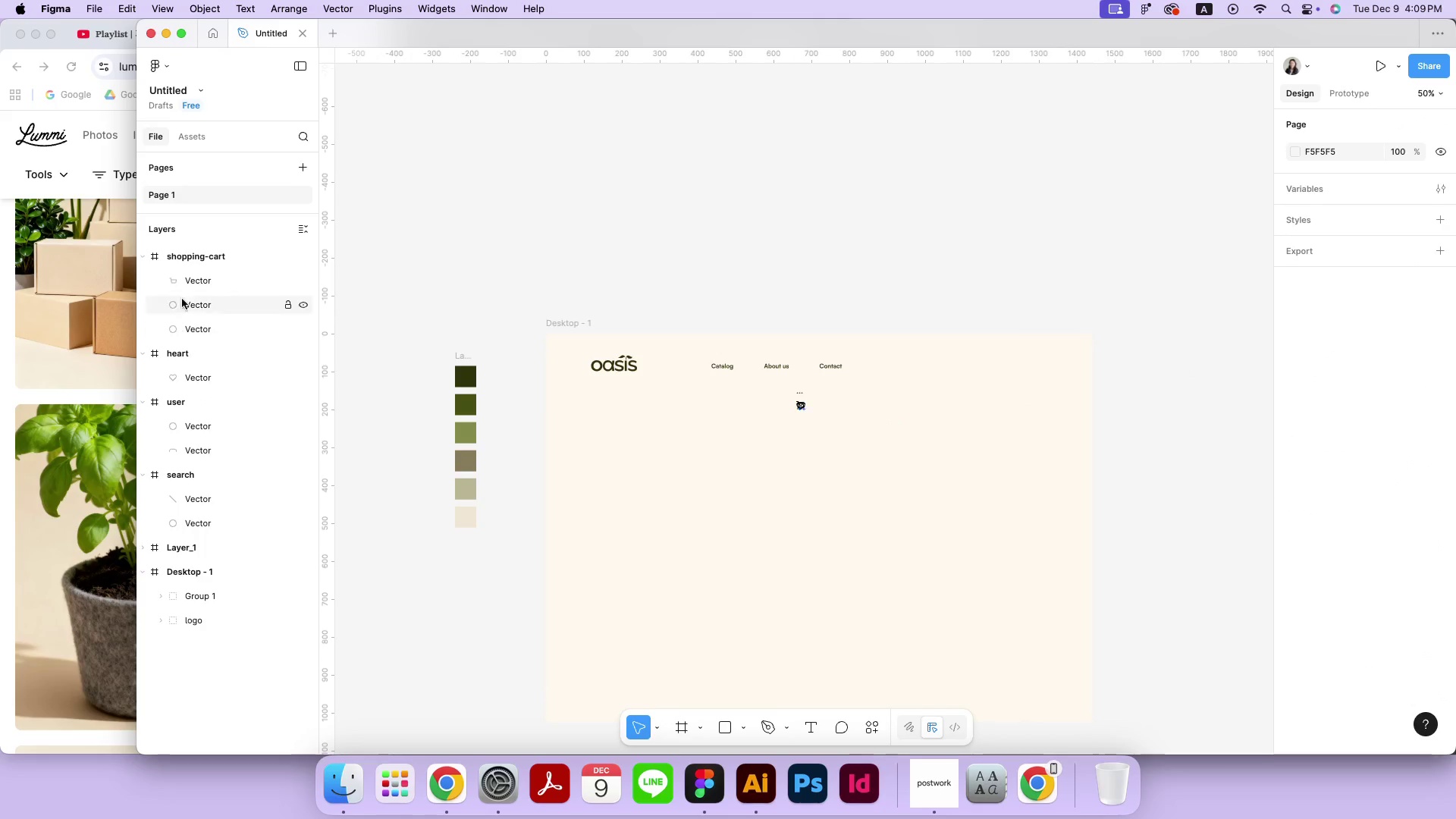 
left_click([200, 262])
 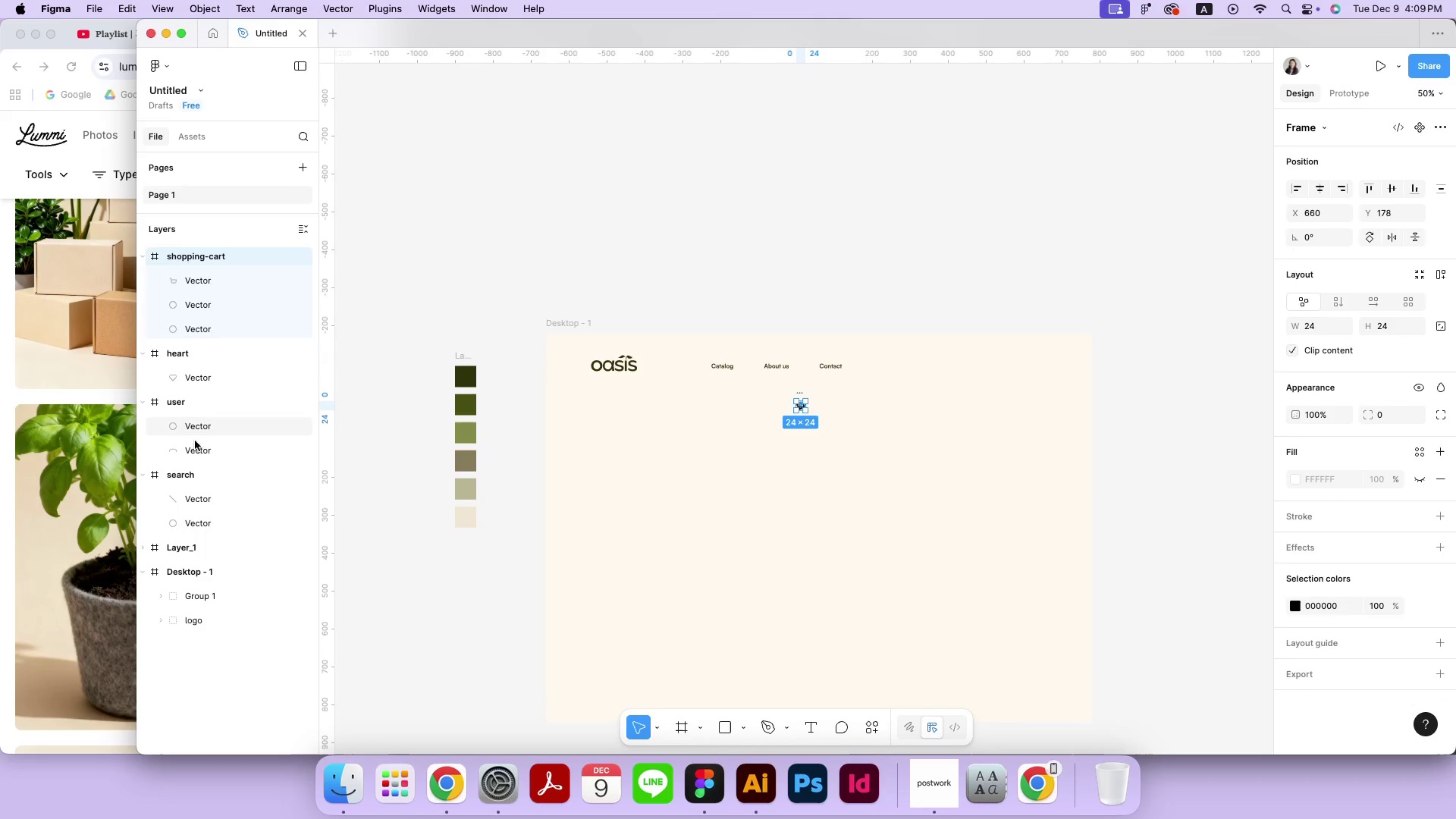 
hold_key(key=ShiftLeft, duration=0.76)
left_click([202, 472])
 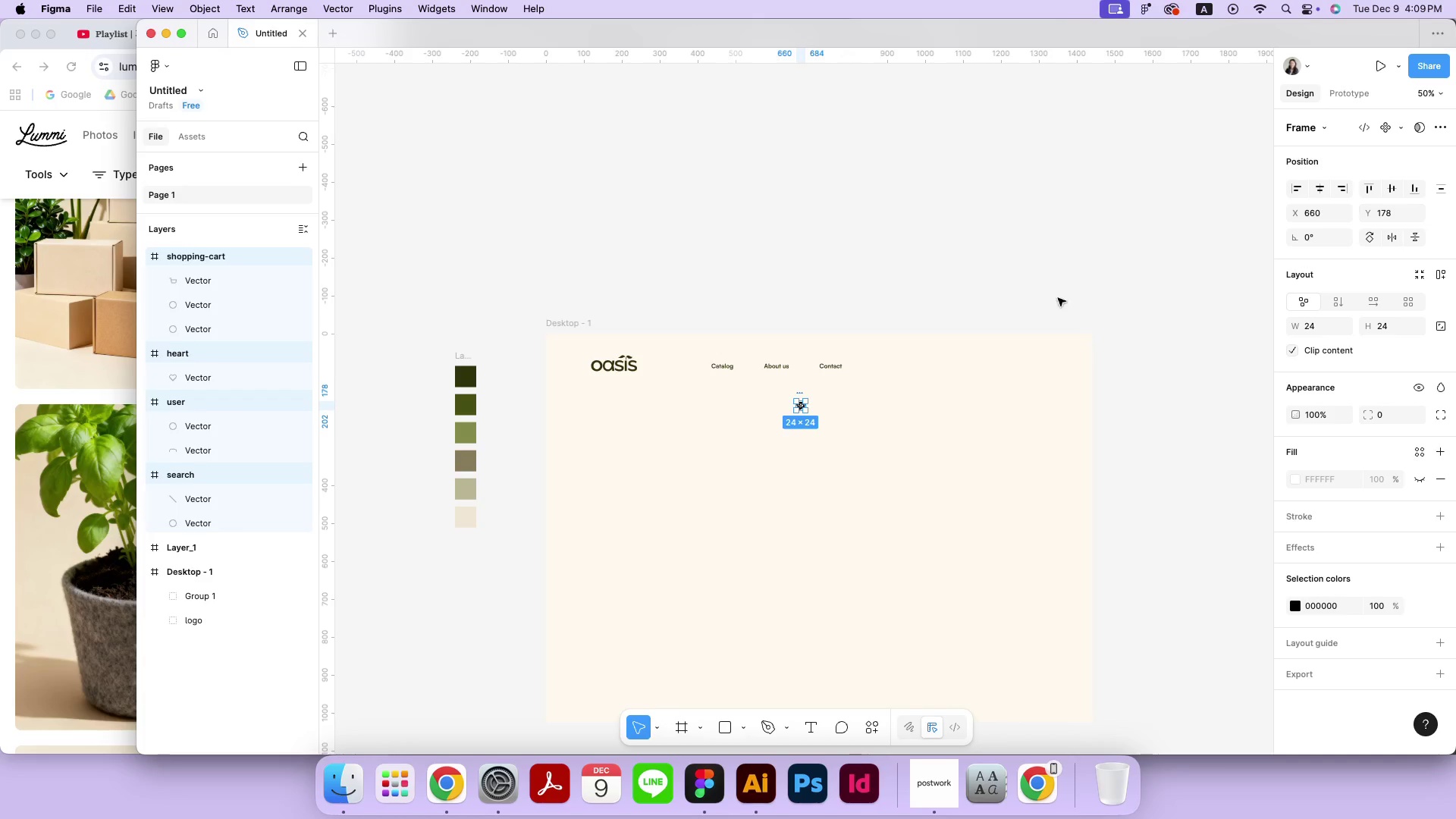 
key(Meta+Equal)
 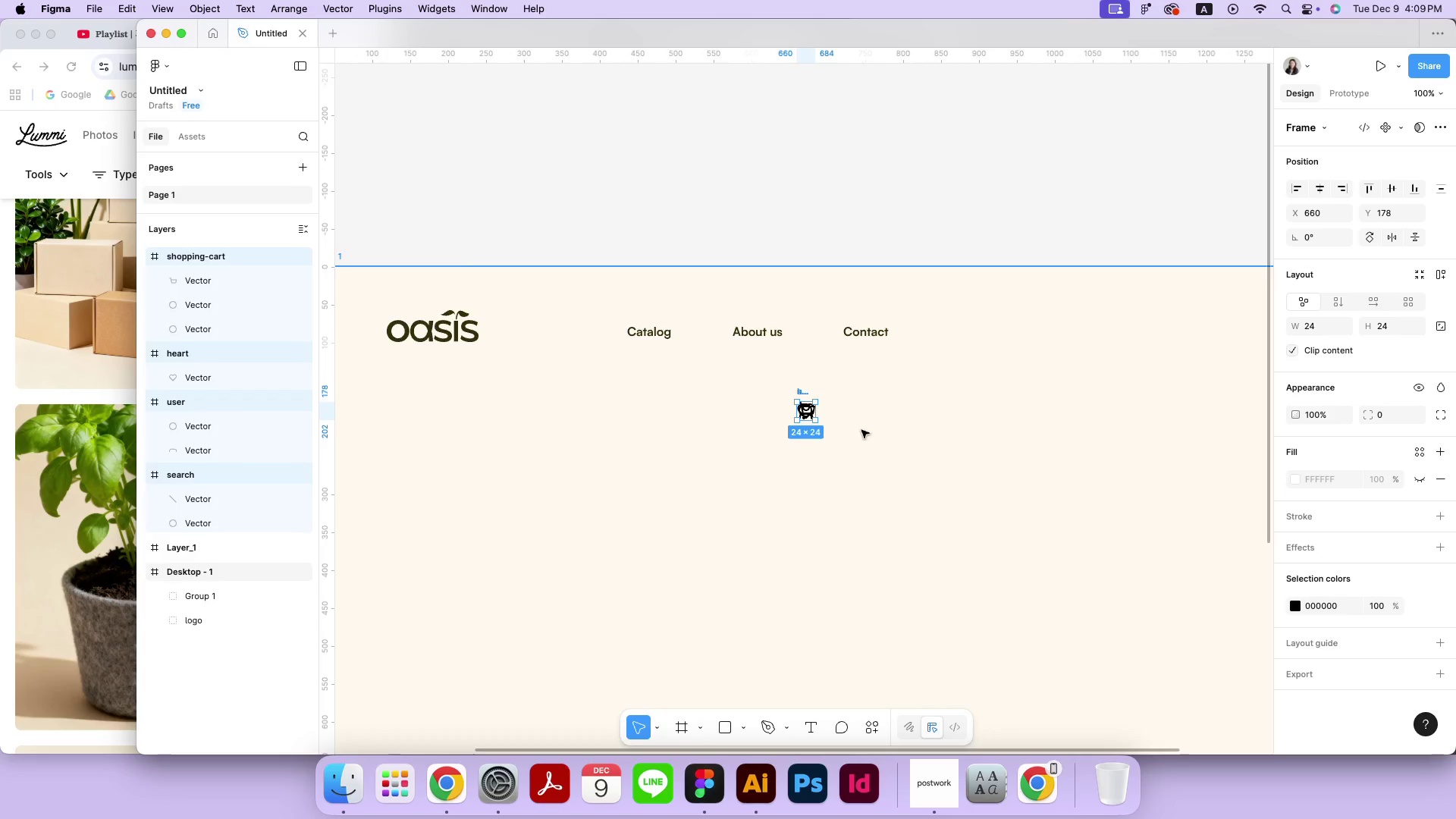 
key(Meta+Equal)
 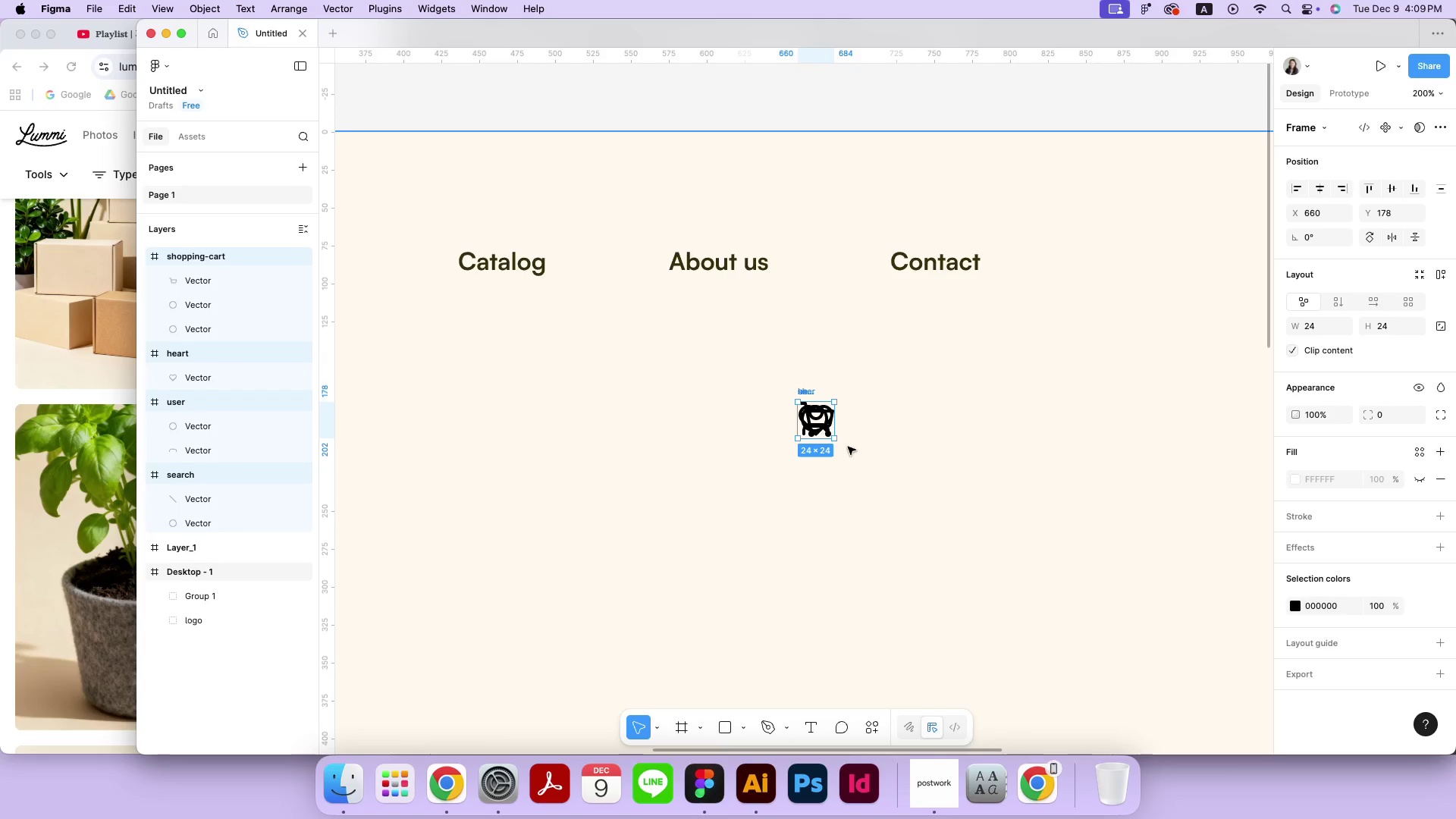 
key(Meta+Equal)
 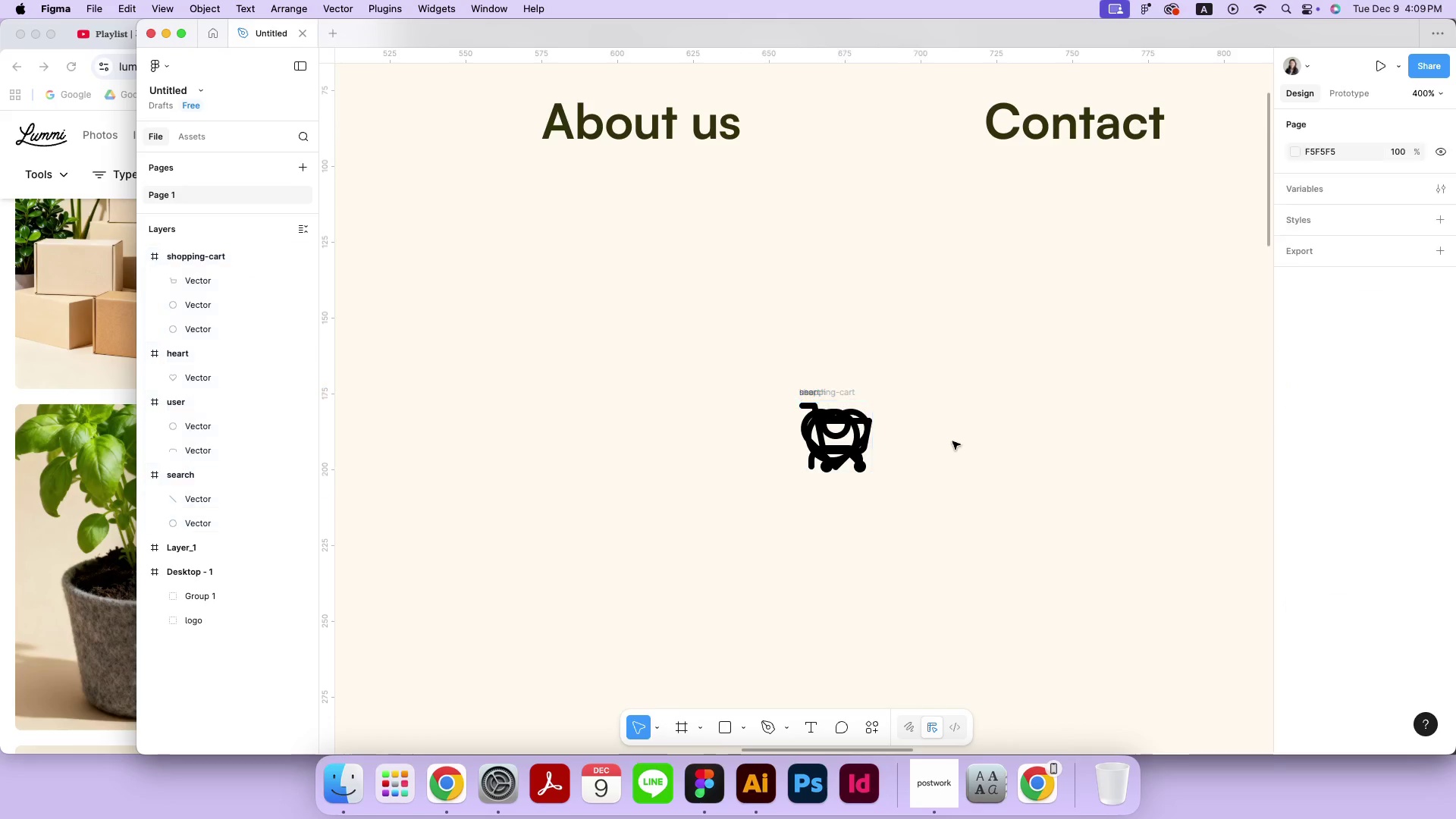 
left_click_drag(start_coordinate=[854, 446], to_coordinate=[1018, 446])
 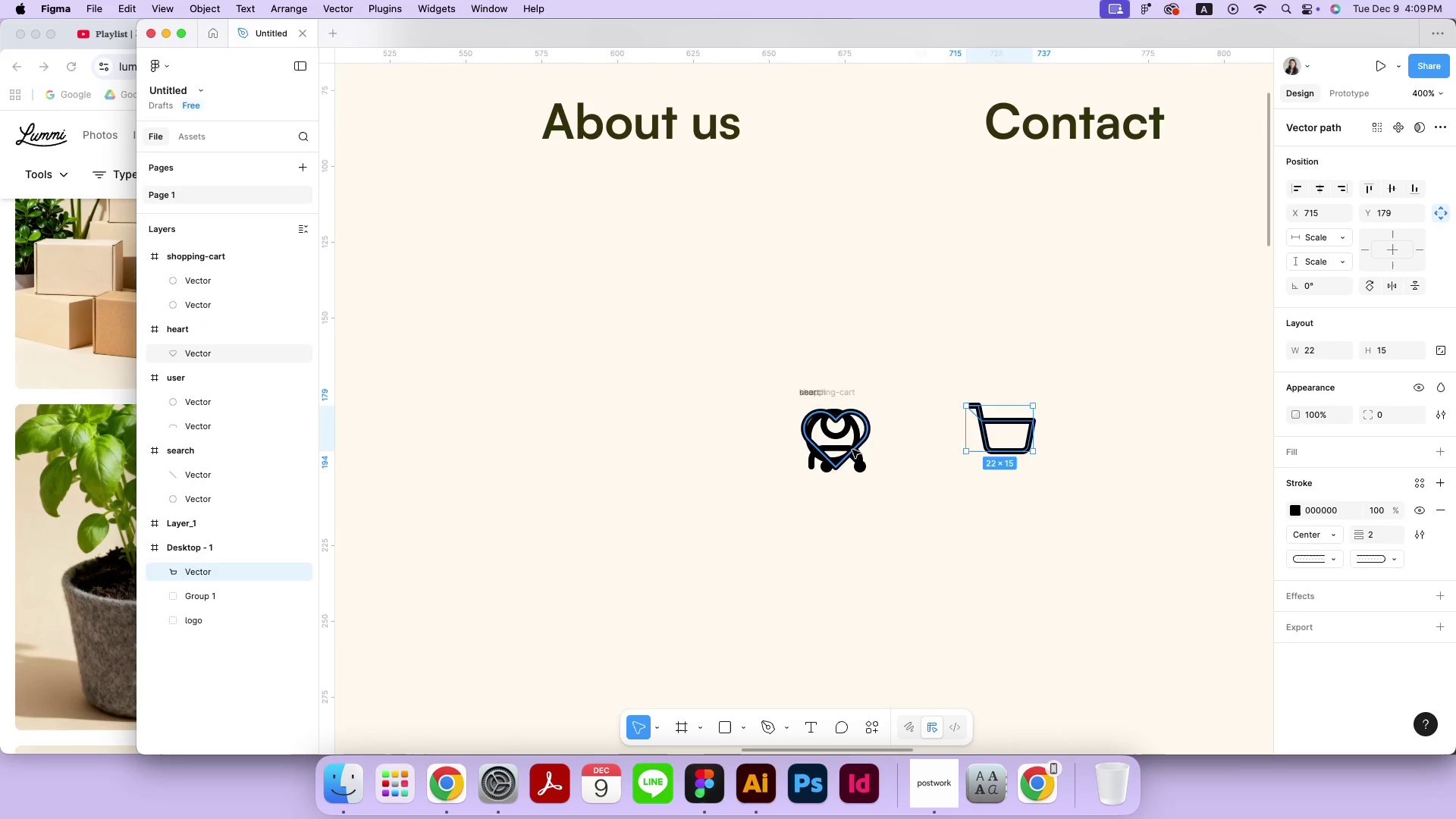 
hold_key(key=ShiftLeft, duration=0.43)
 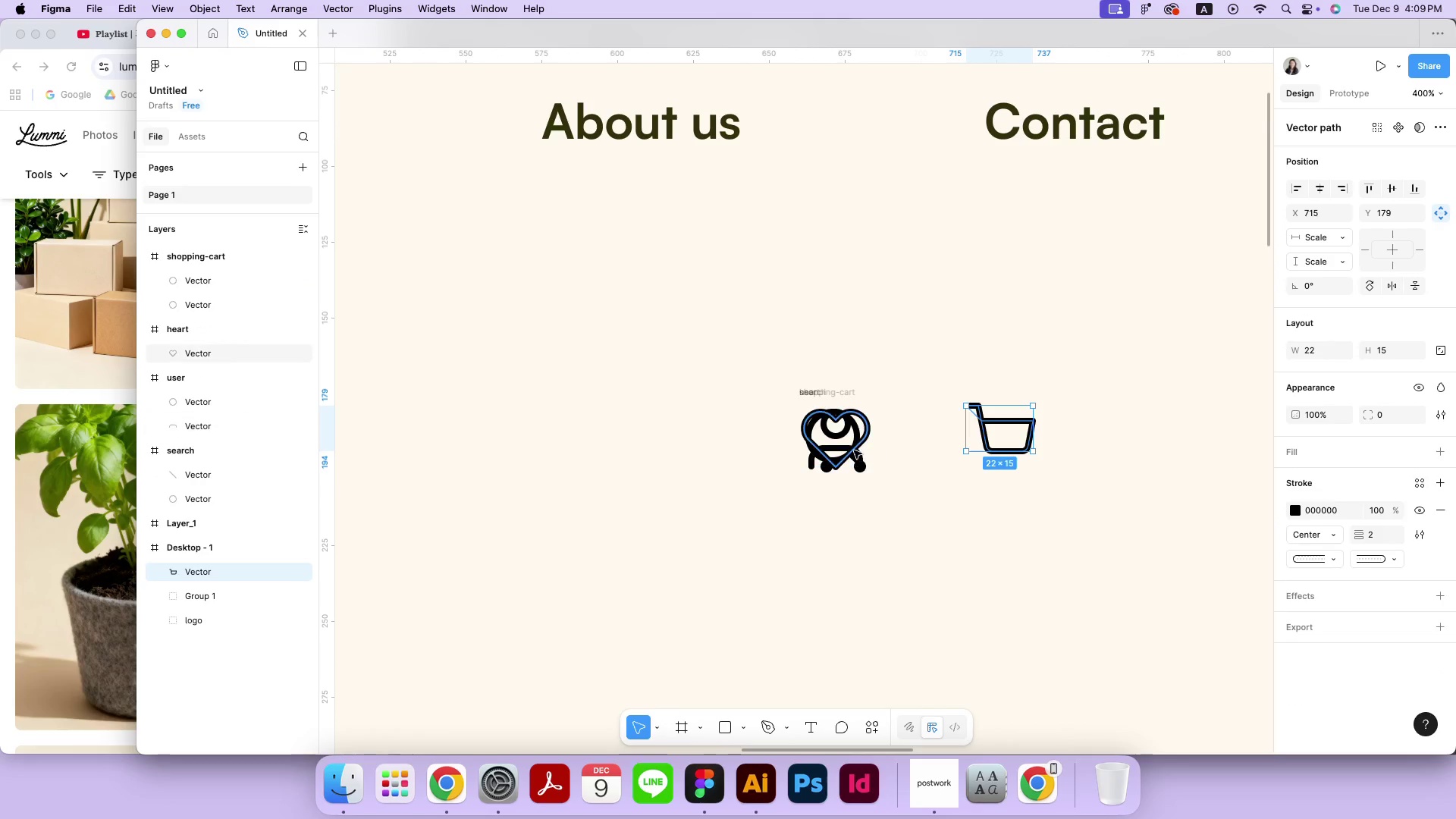 
left_click_drag(start_coordinate=[852, 450], to_coordinate=[676, 431])
 